 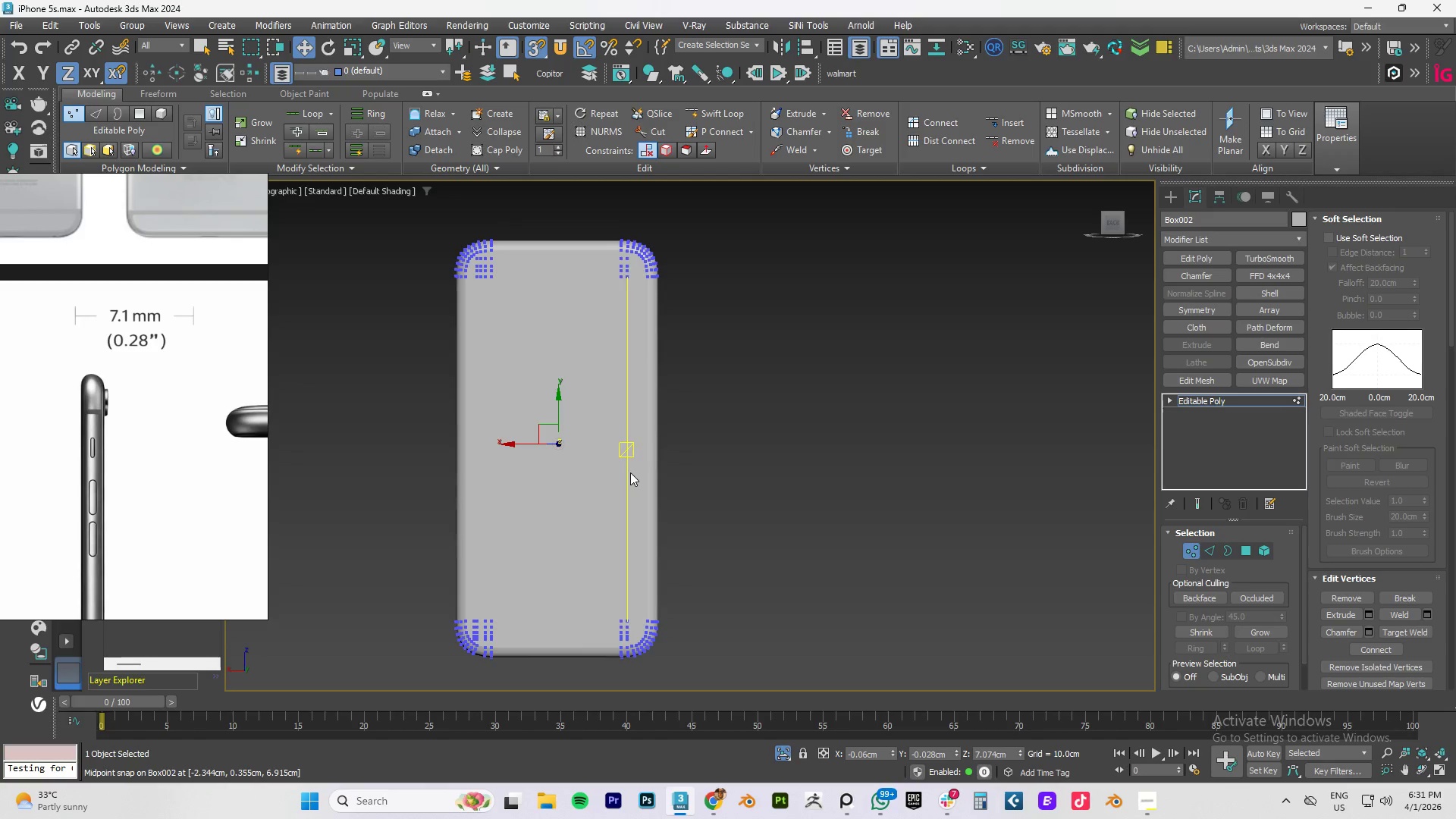 
key(F4)
 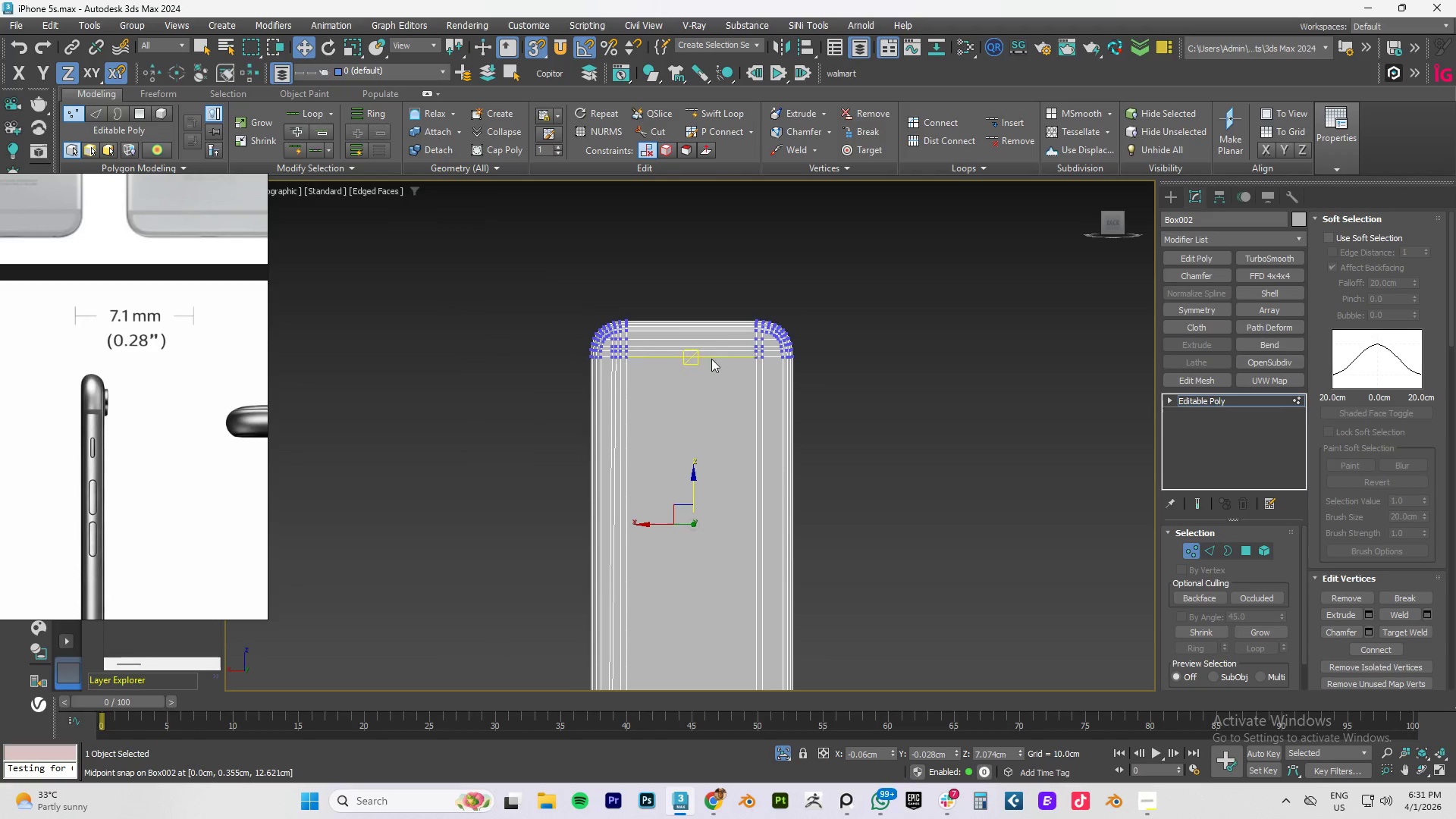 
scroll: coordinate [627, 345], scroll_direction: up, amount: 3.0
 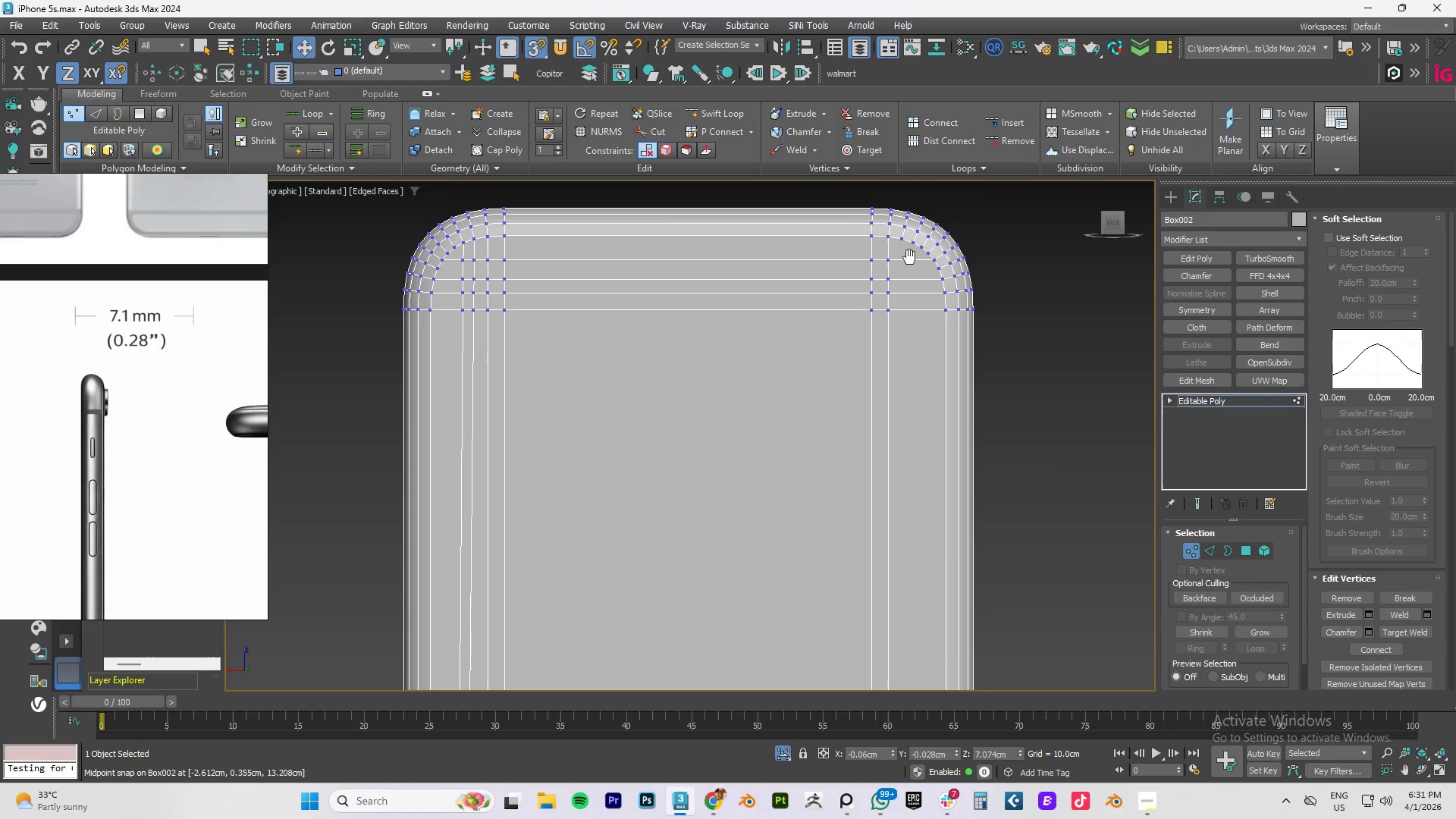 
scroll: coordinate [896, 302], scroll_direction: down, amount: 3.0
 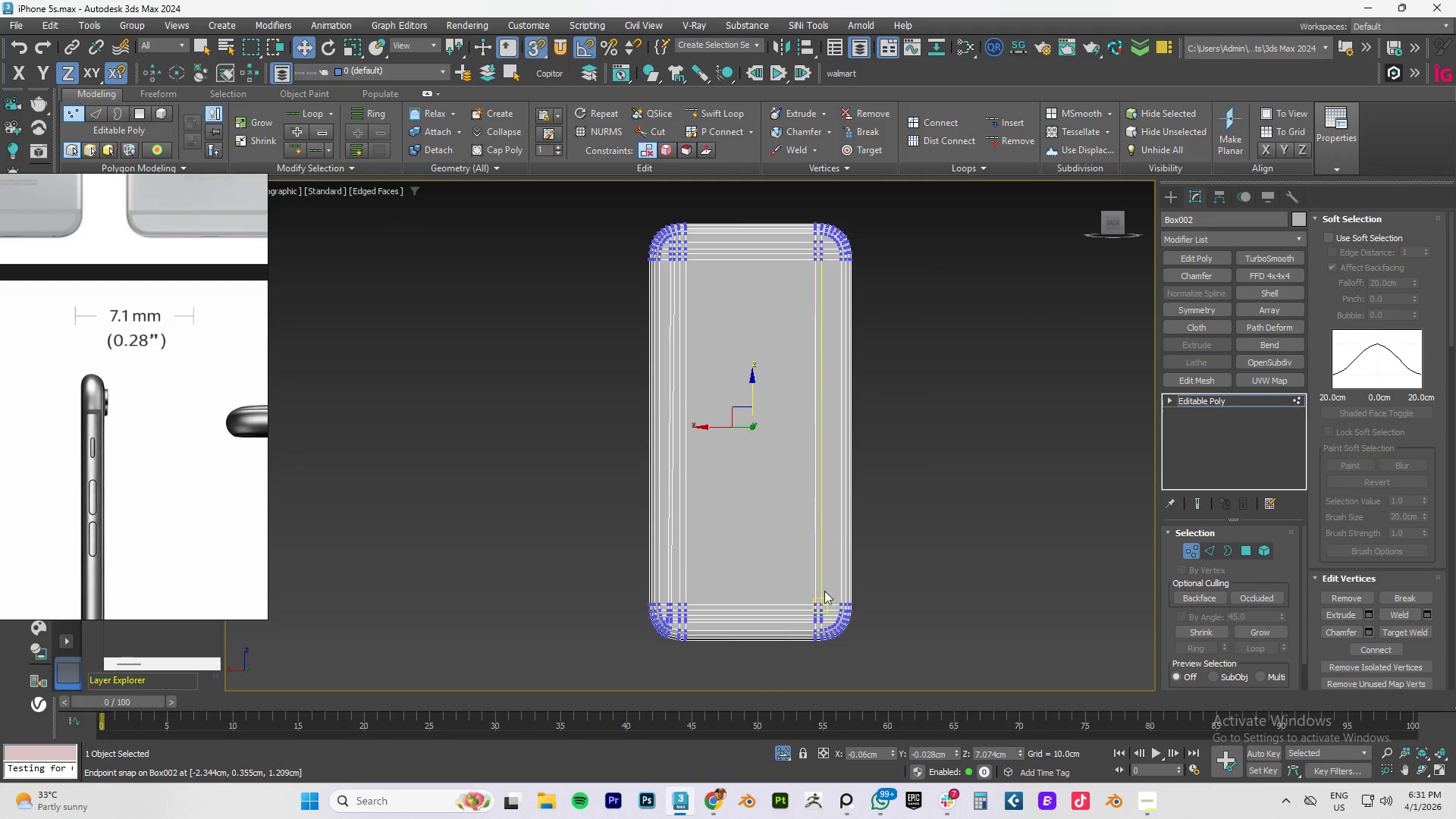 
scroll: coordinate [826, 617], scroll_direction: up, amount: 4.0
 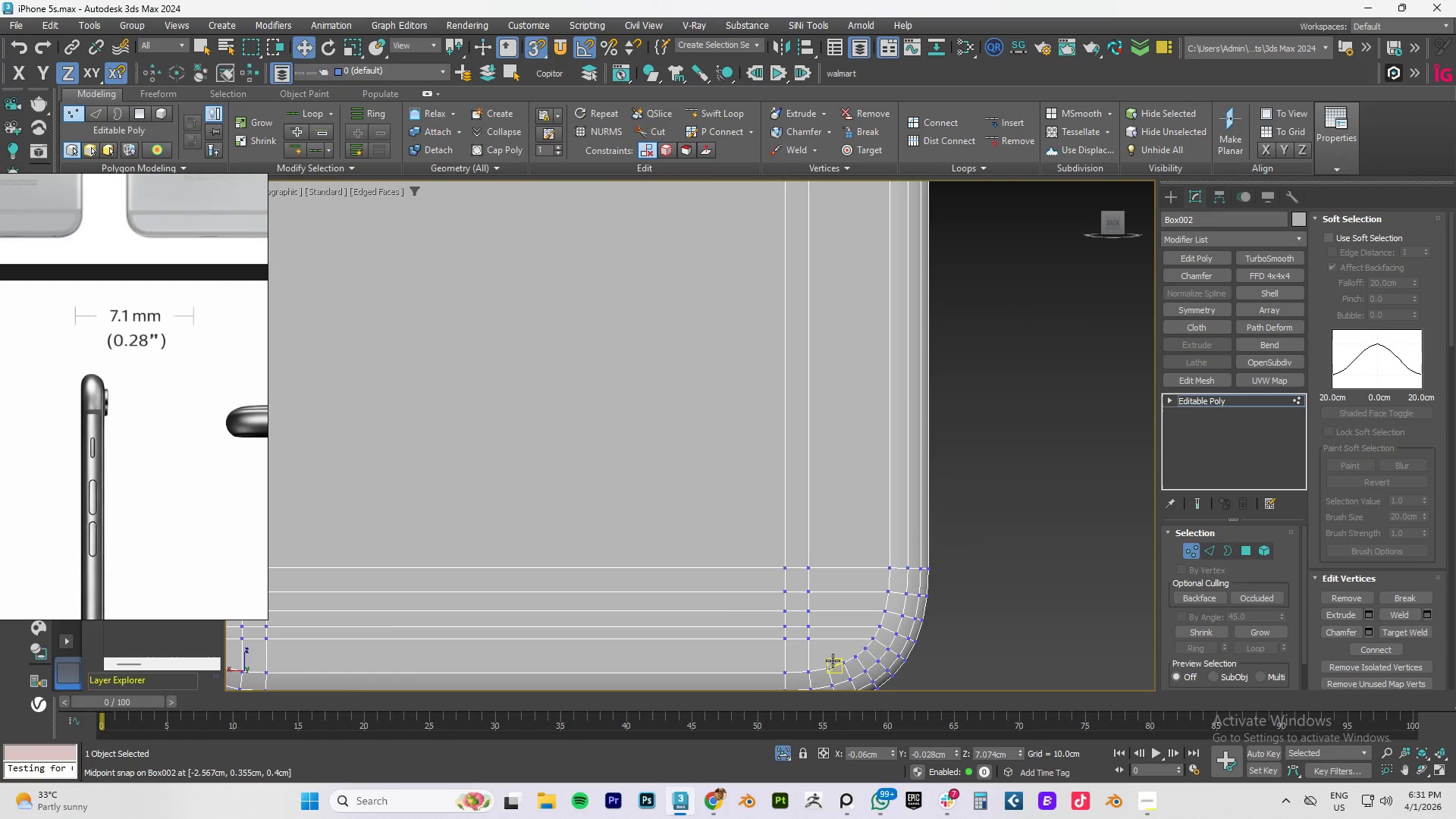 
key(Alt+C)
 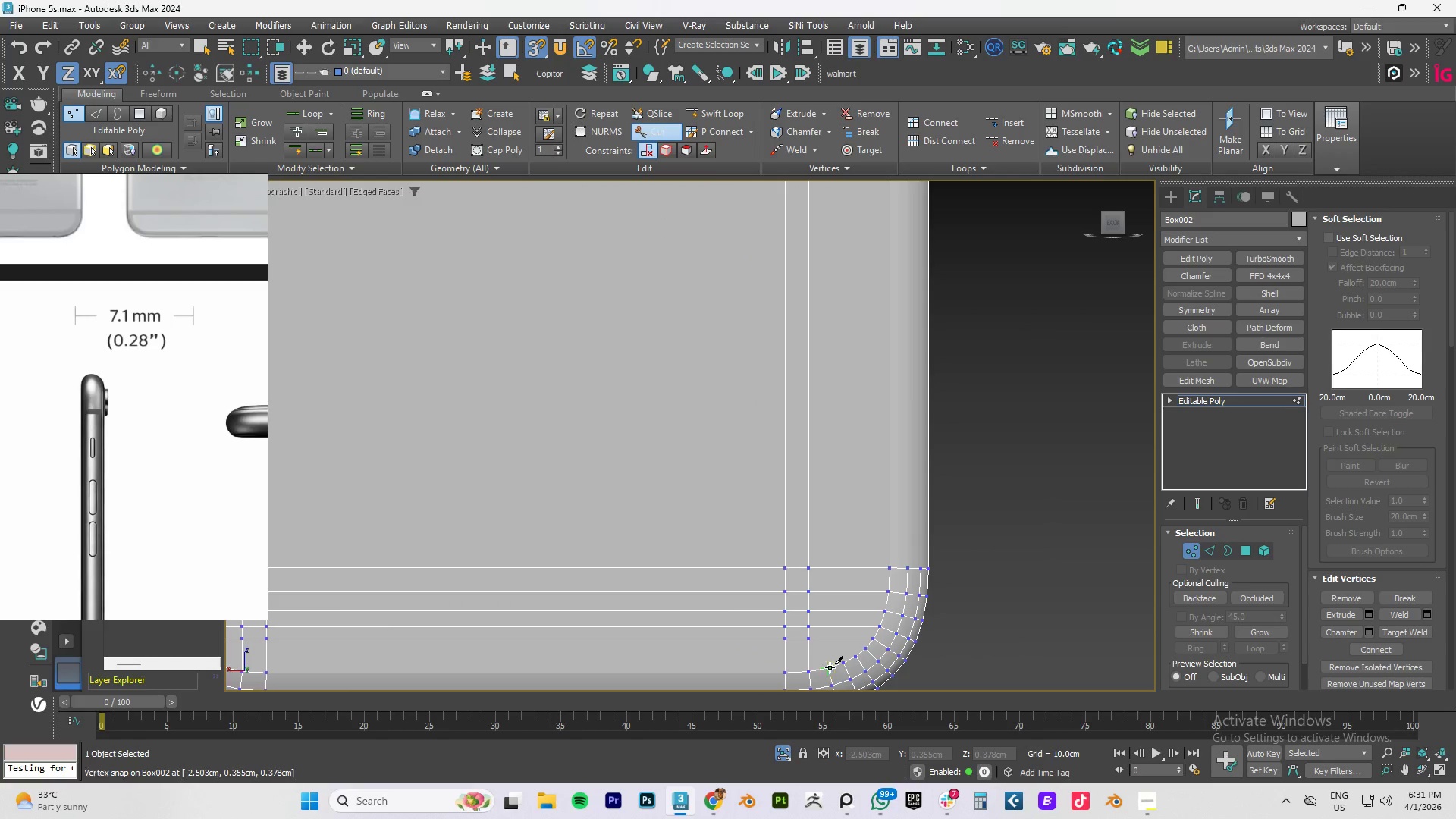 
scroll: coordinate [826, 478], scroll_direction: down, amount: 3.0
 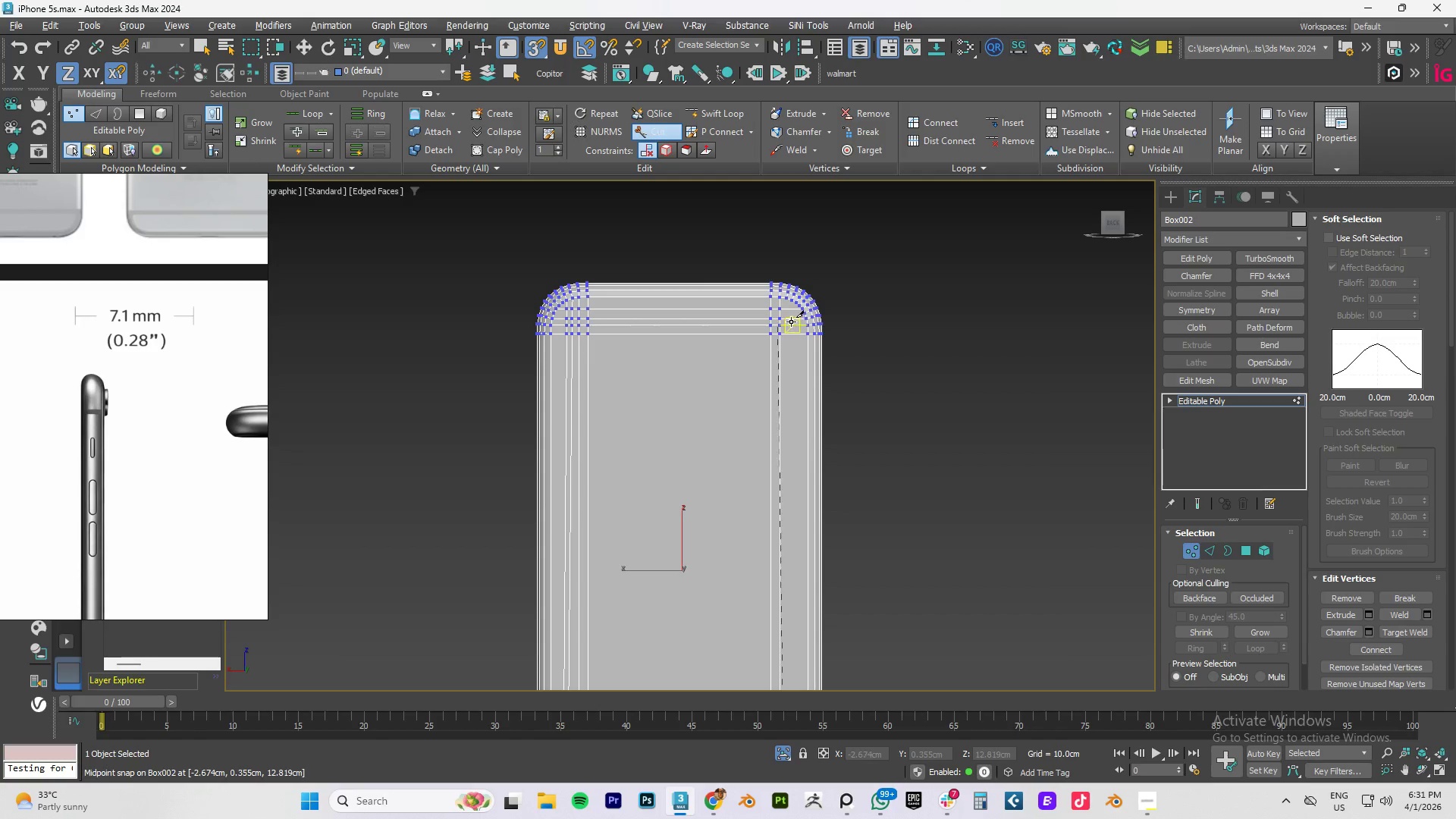 
scroll: coordinate [789, 305], scroll_direction: up, amount: 3.0
 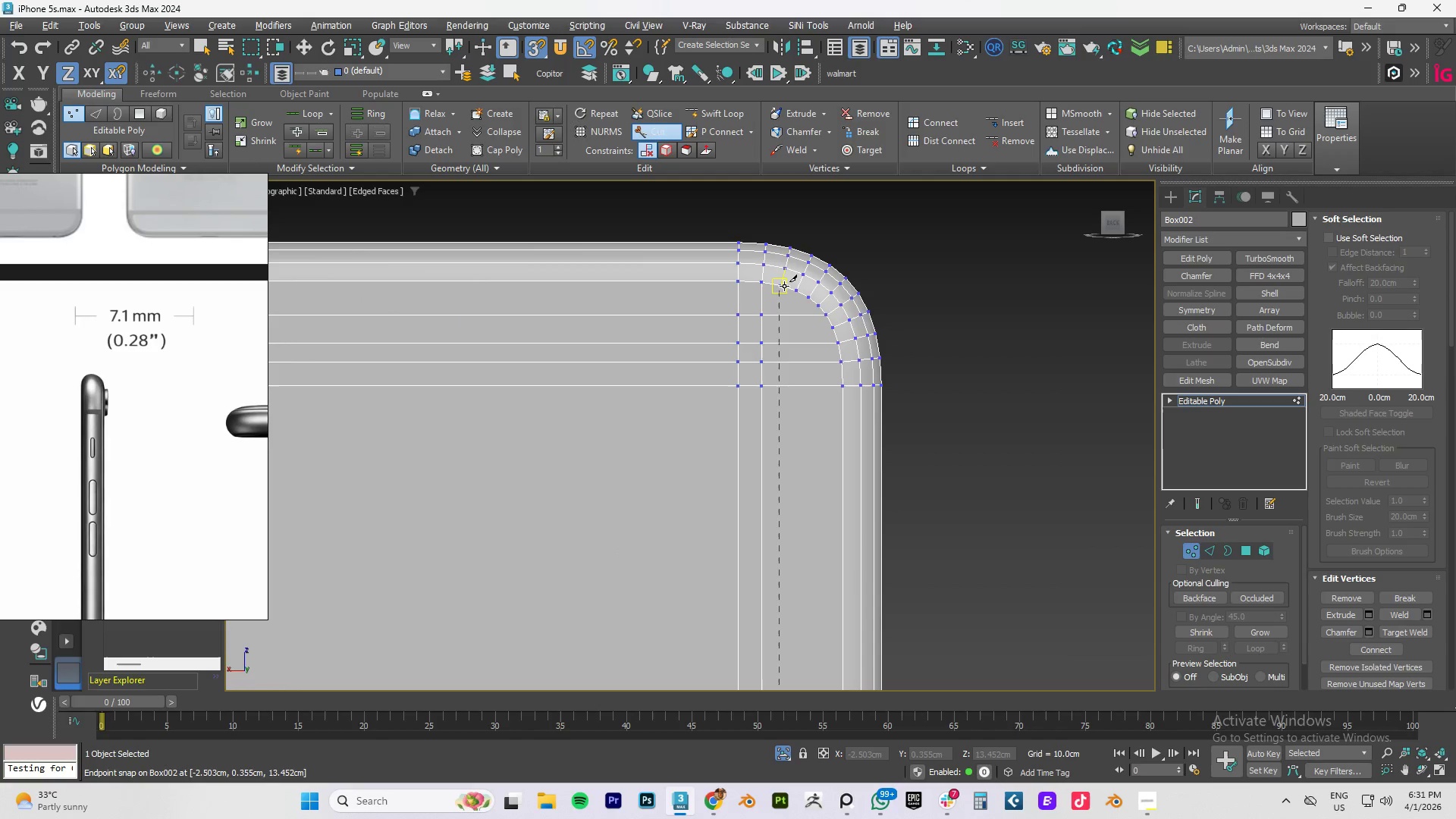 
left_click([784, 286])
 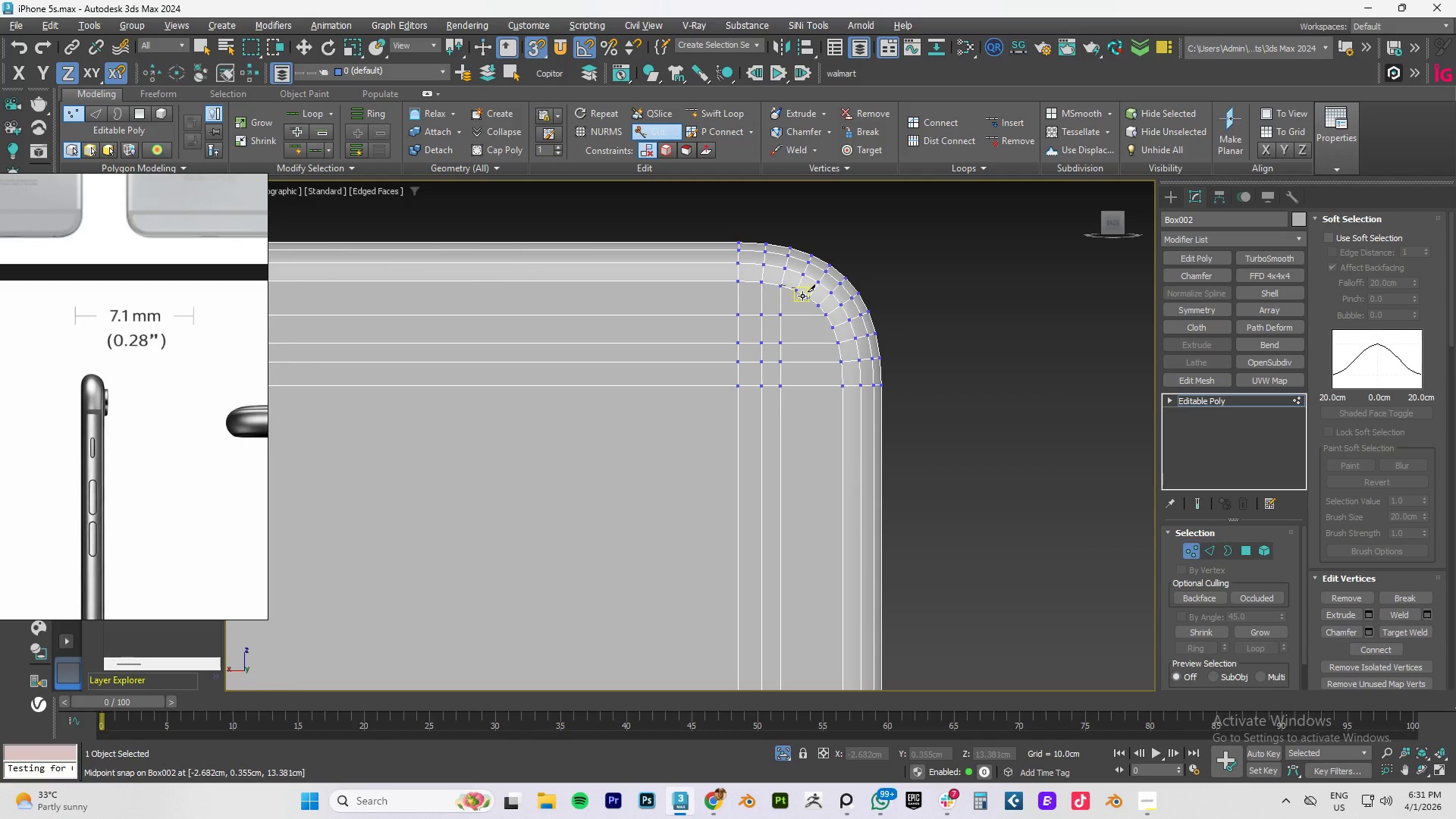 
right_click([803, 297])
 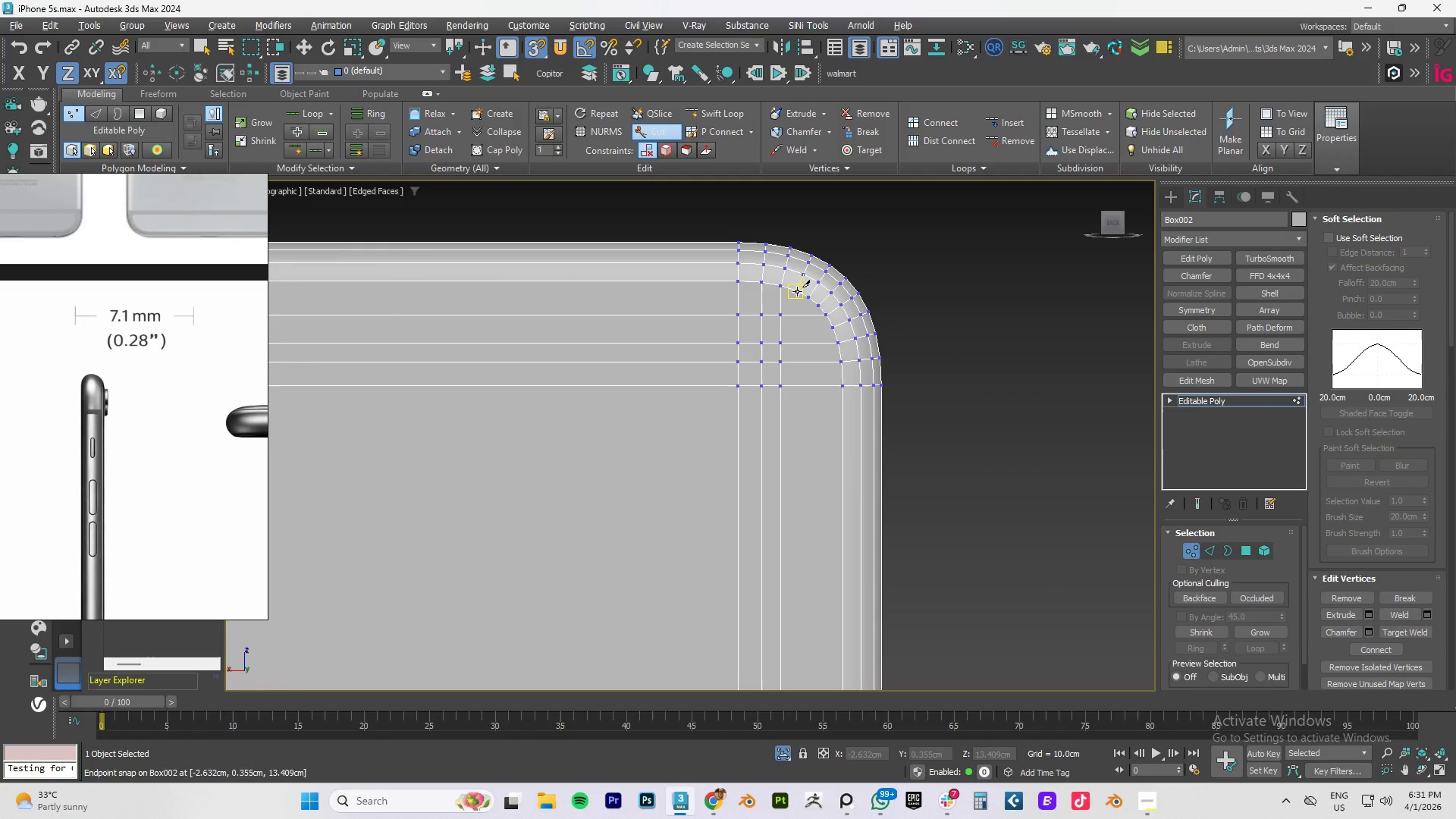 
left_click([797, 291])
 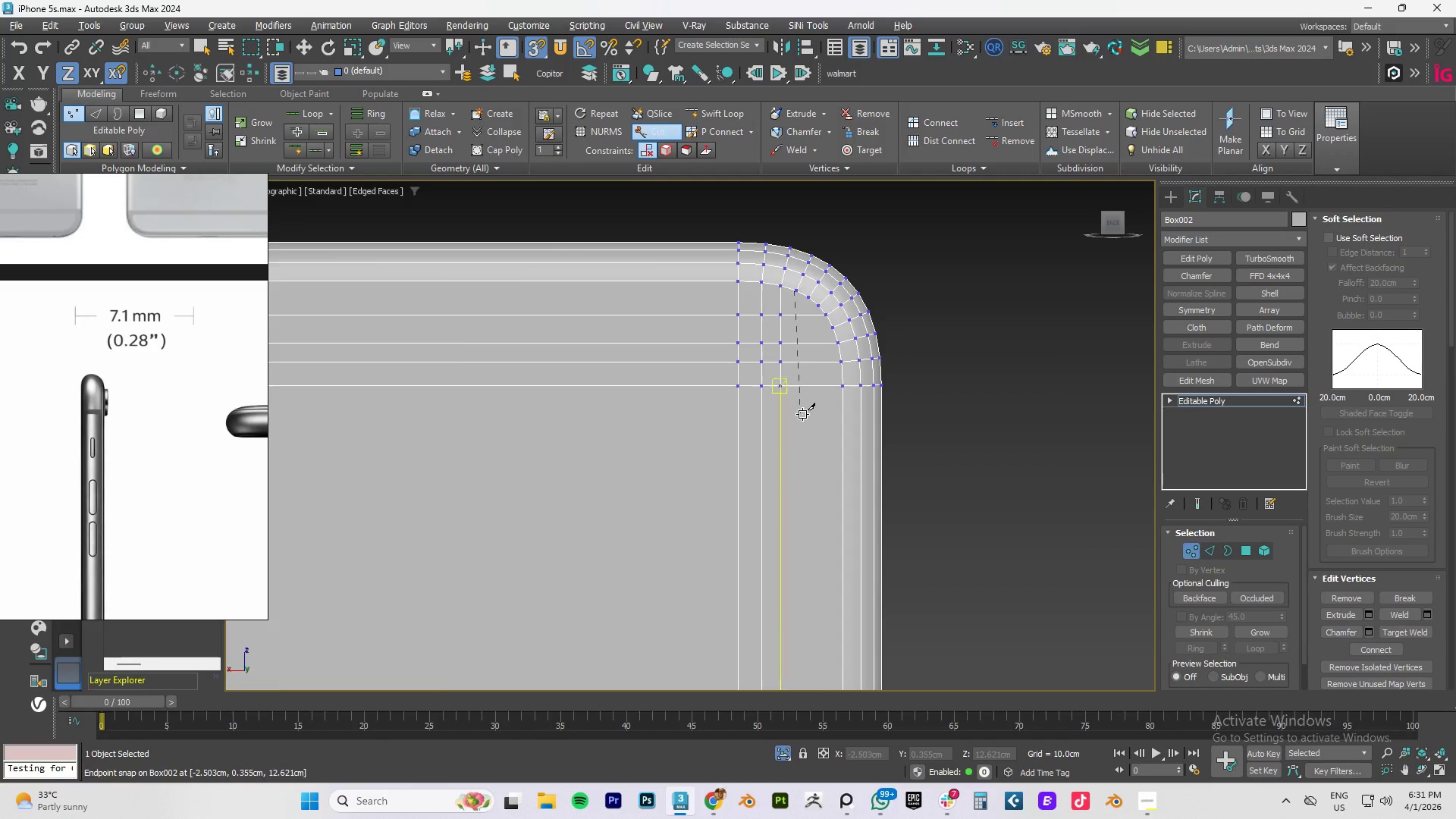 
scroll: coordinate [802, 430], scroll_direction: down, amount: 4.0
 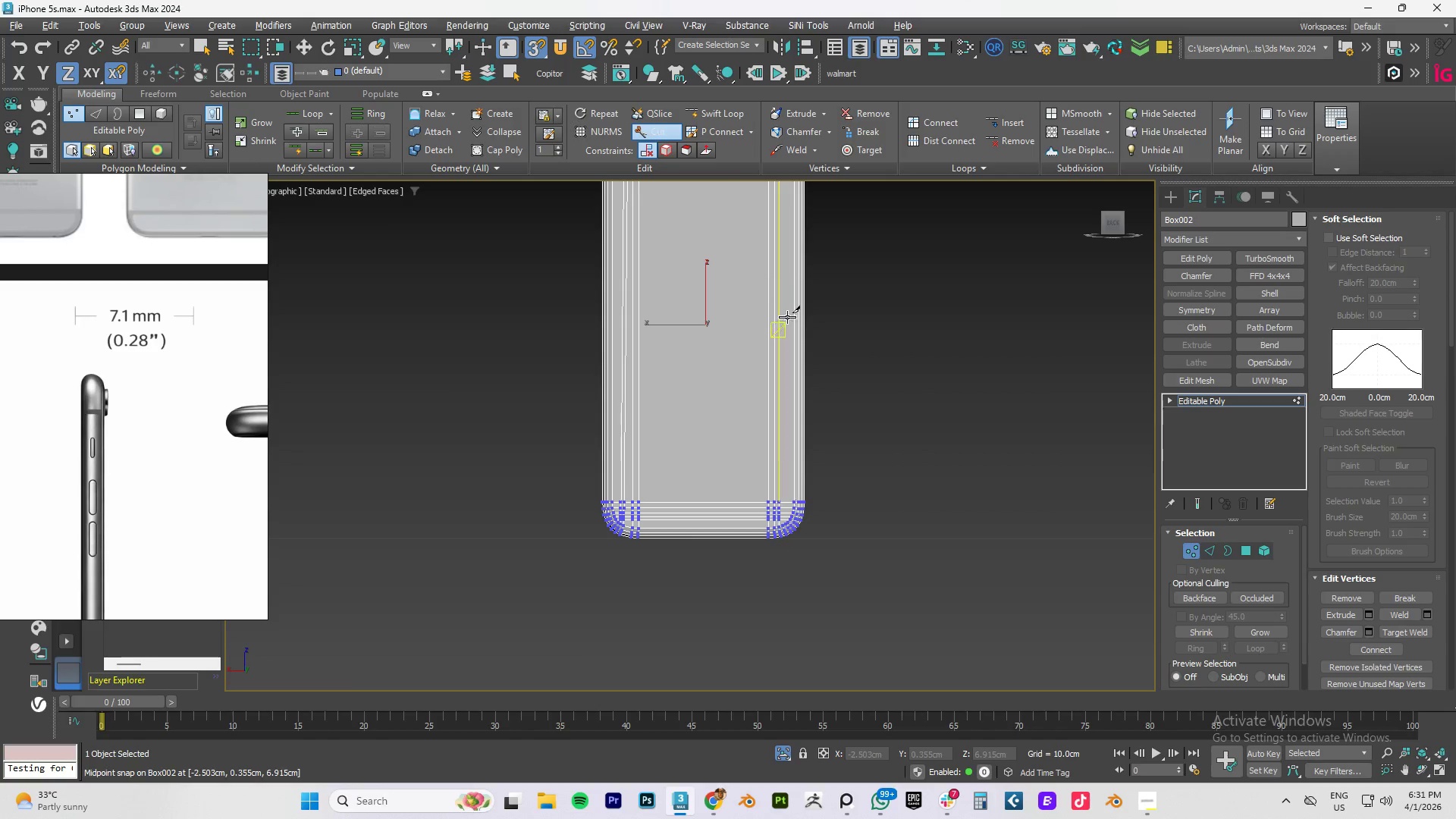 
scroll: coordinate [785, 492], scroll_direction: up, amount: 3.0
 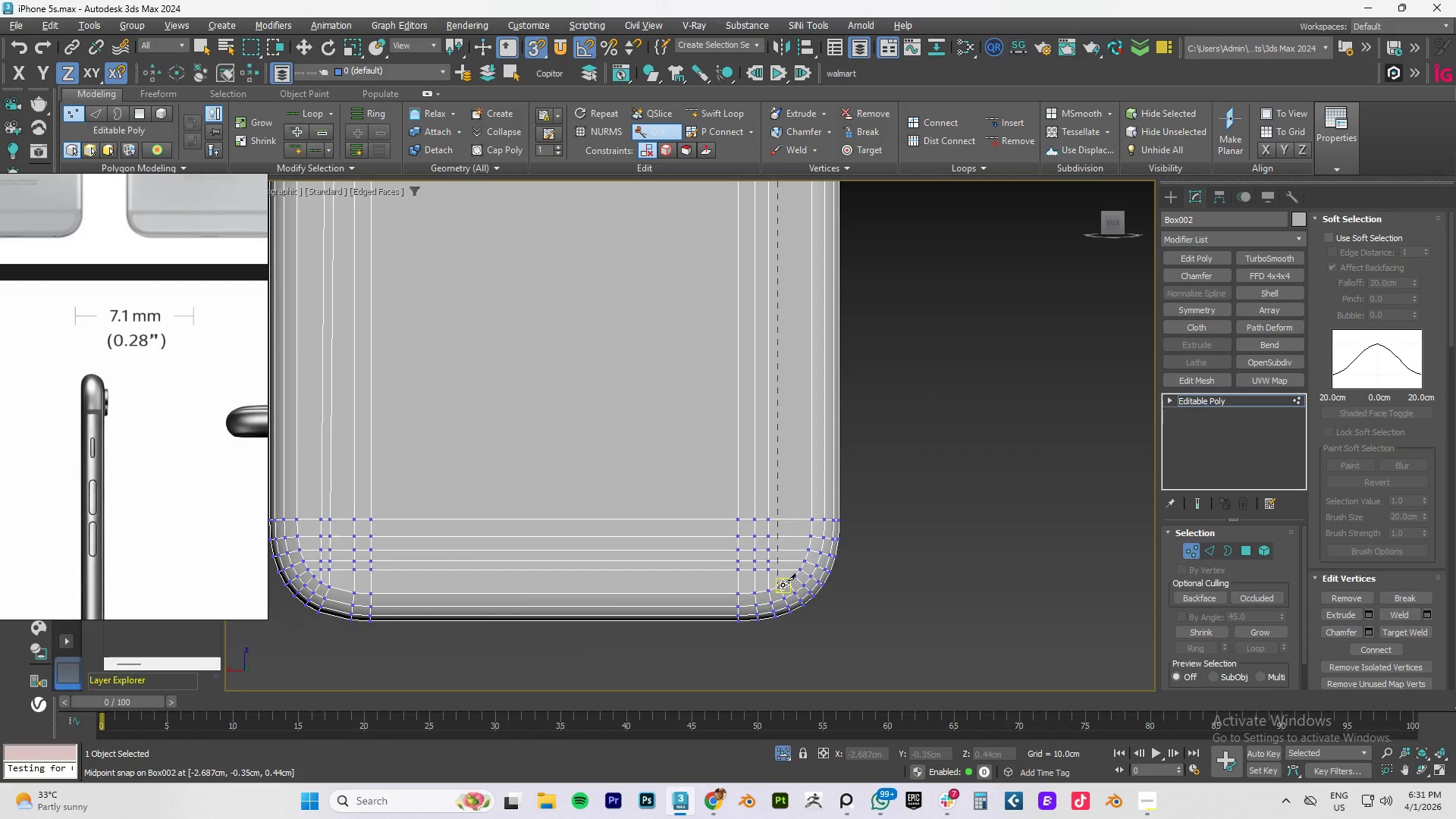 
left_click([783, 585])
 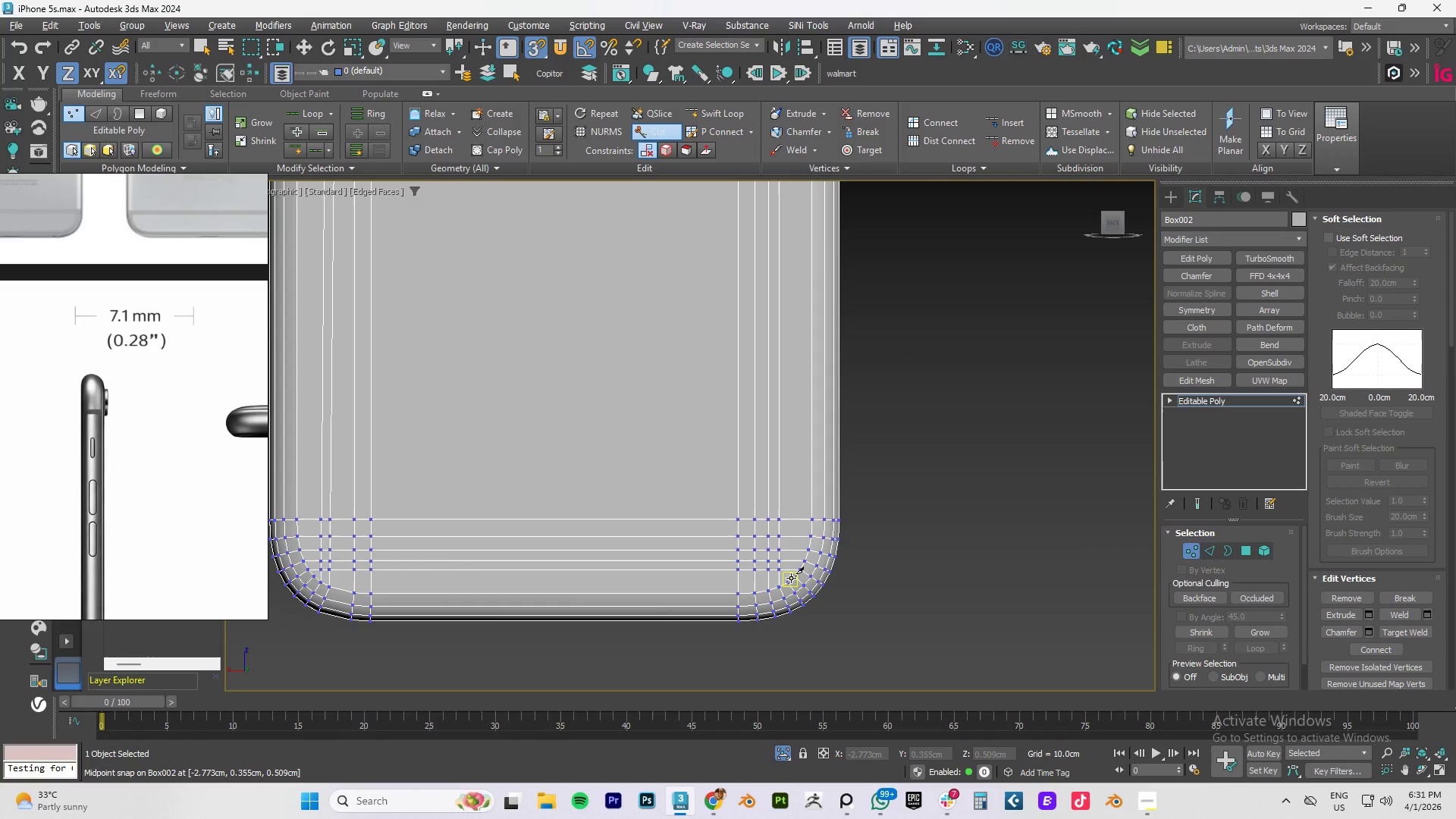 
left_click([792, 577])
 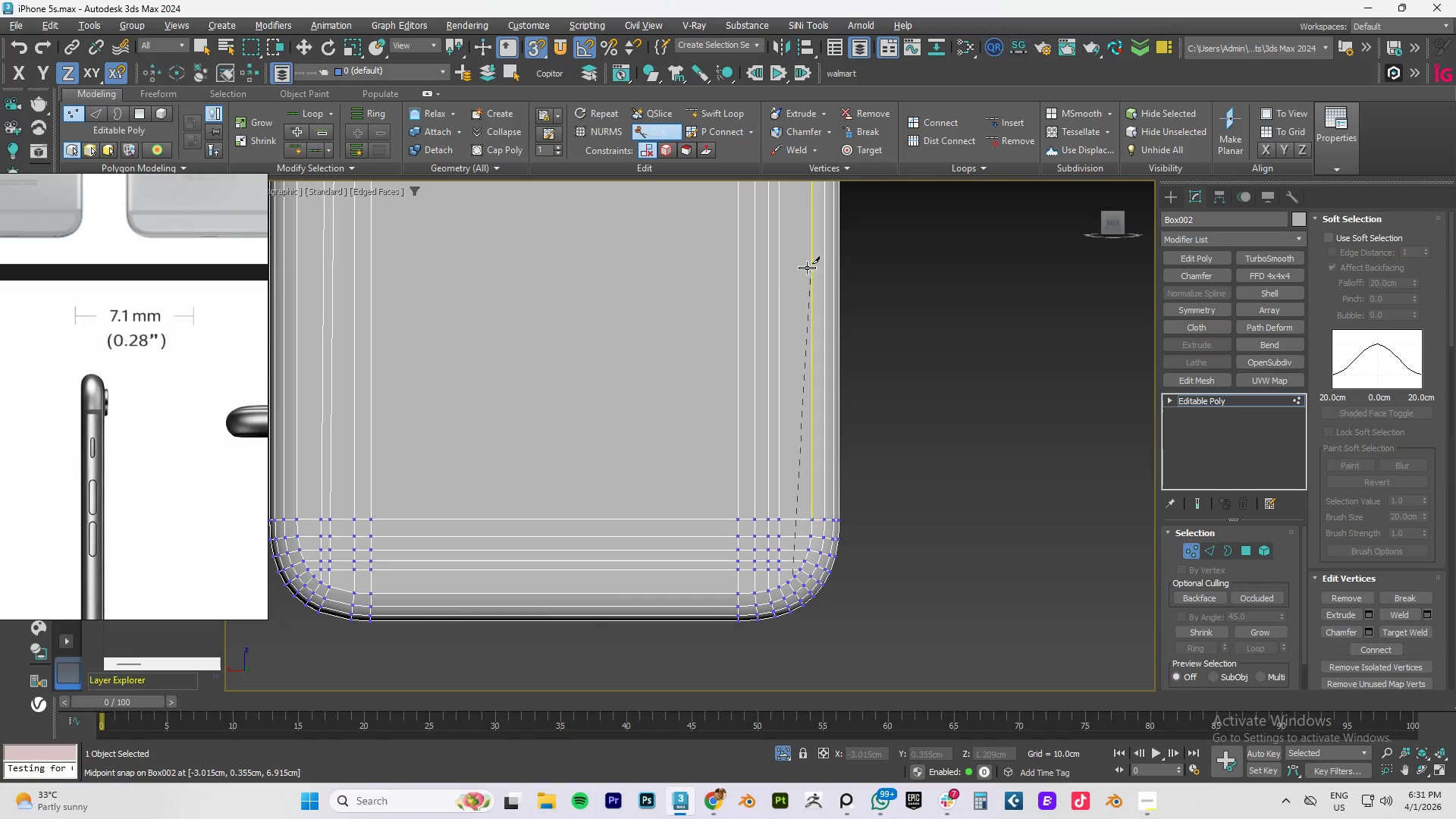 
scroll: coordinate [809, 237], scroll_direction: down, amount: 2.0
 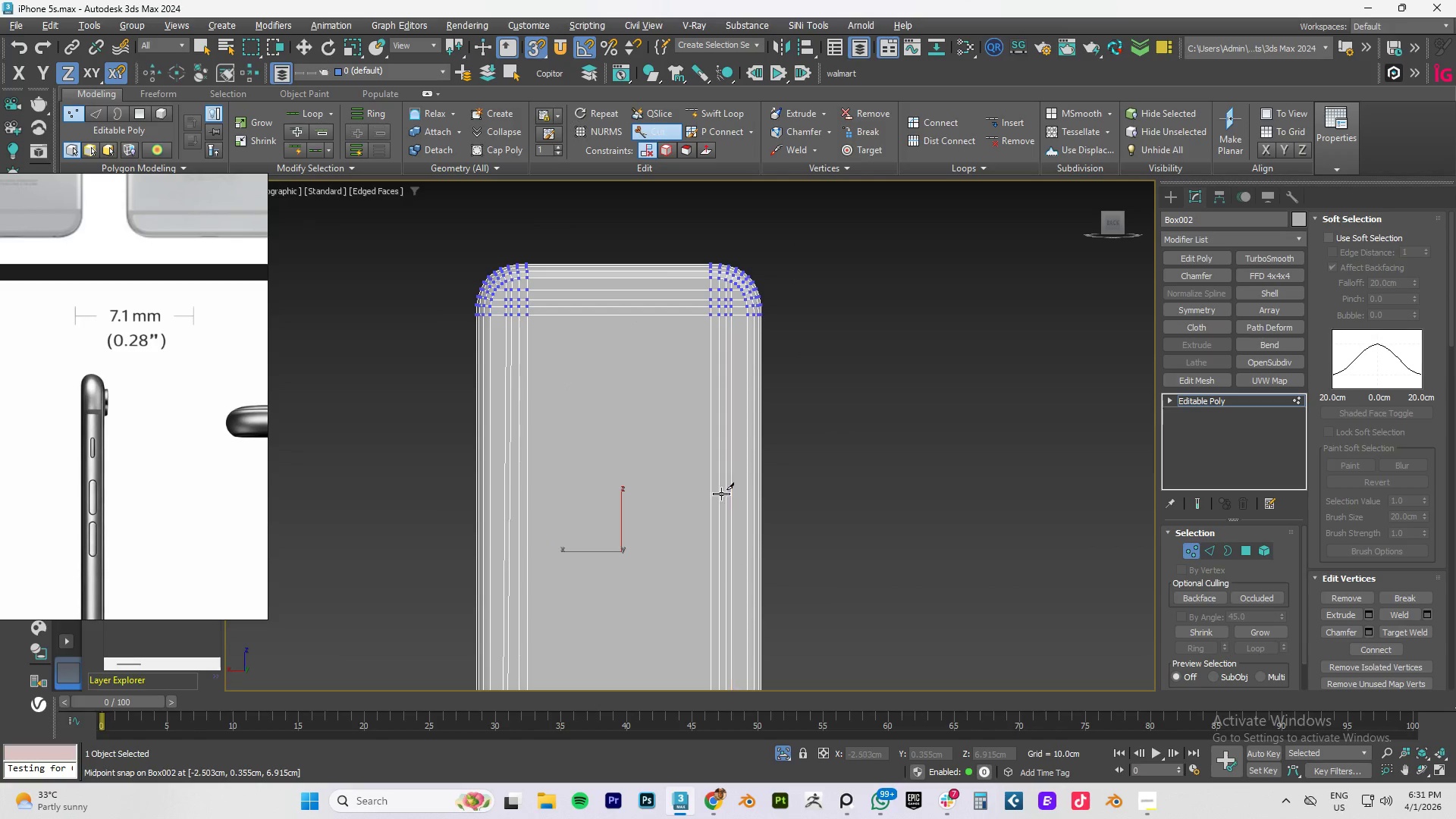 
scroll: coordinate [724, 334], scroll_direction: up, amount: 5.0
 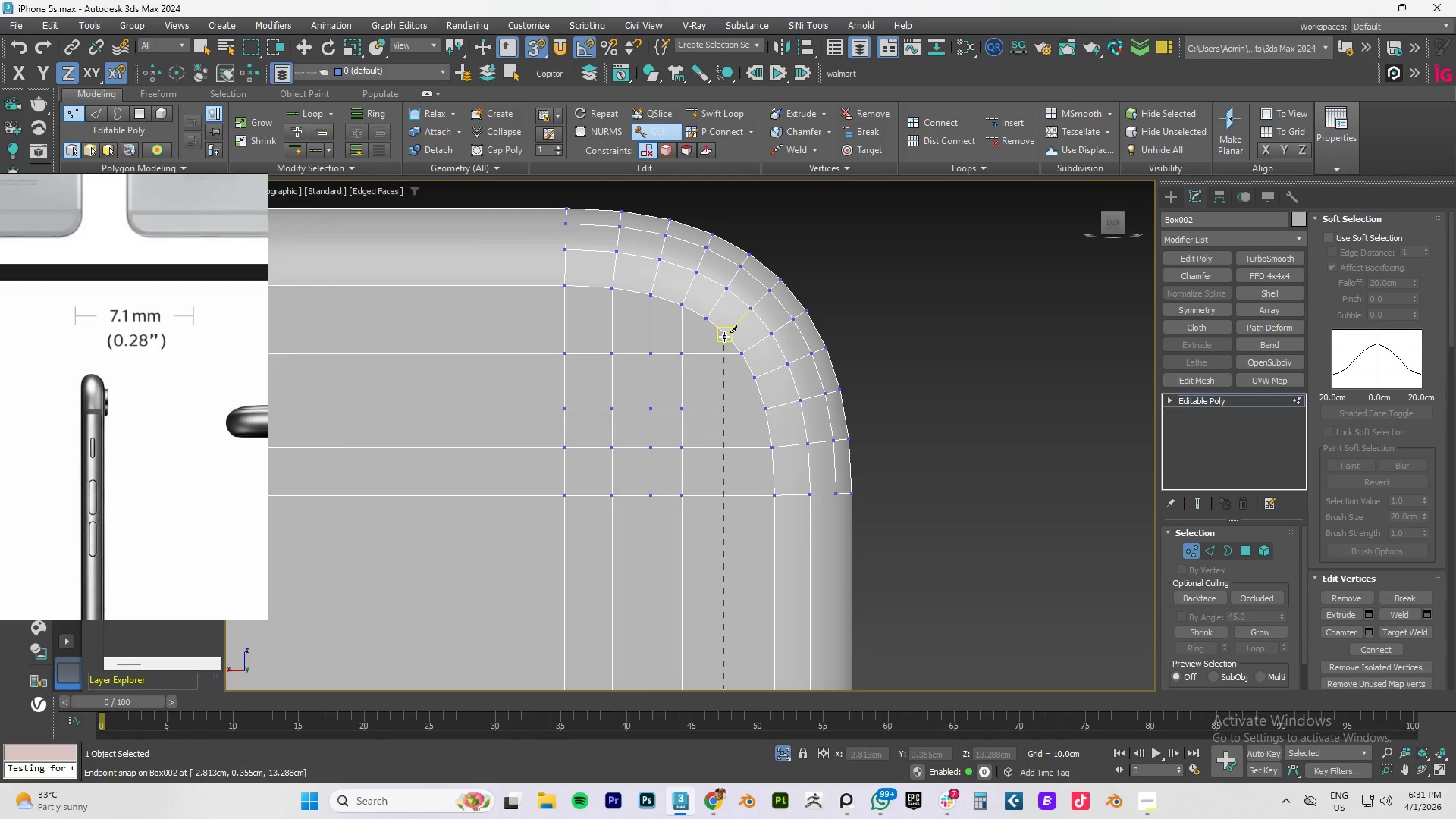 
wait(10.72)
 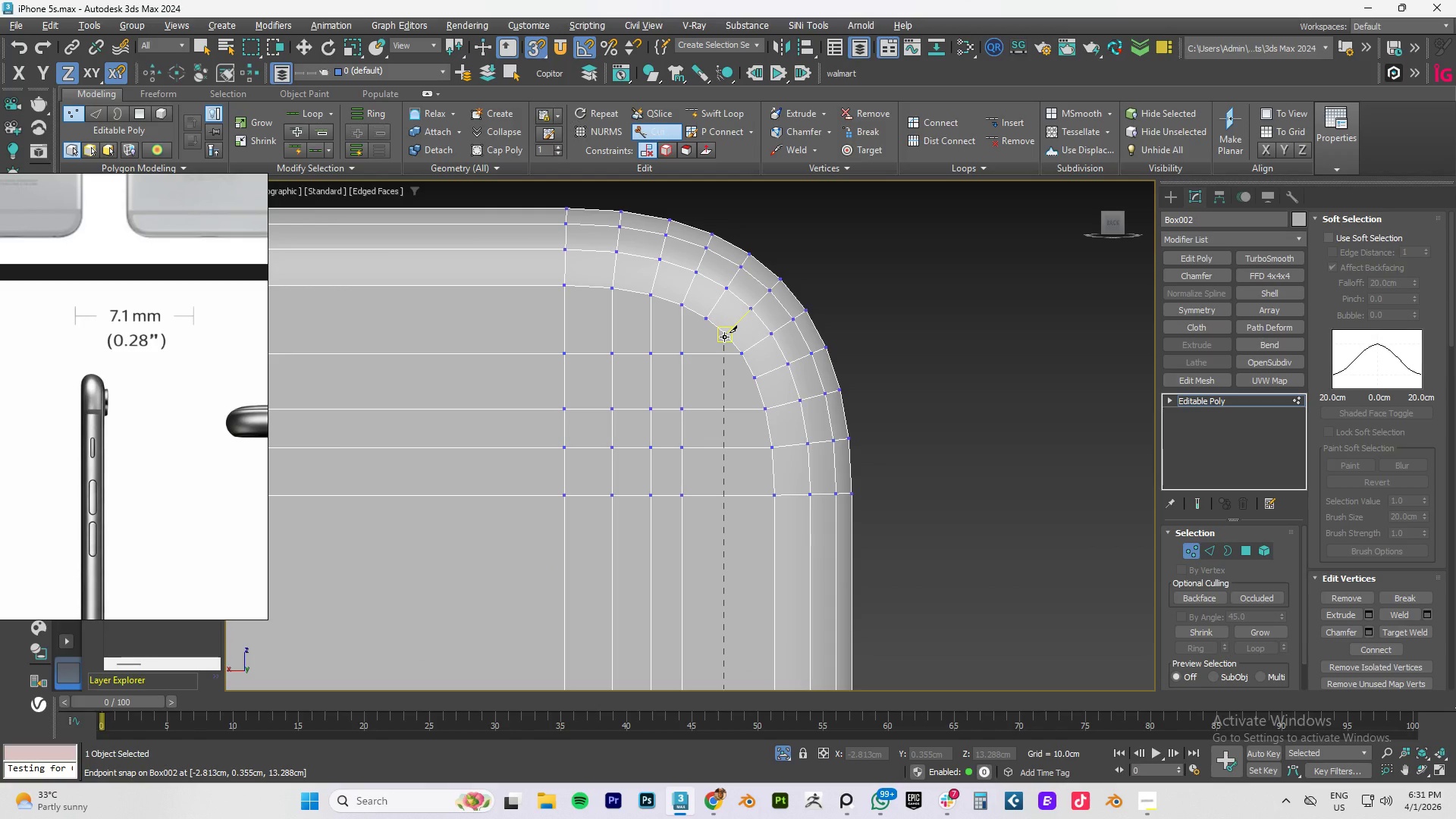 
left_click([723, 339])
 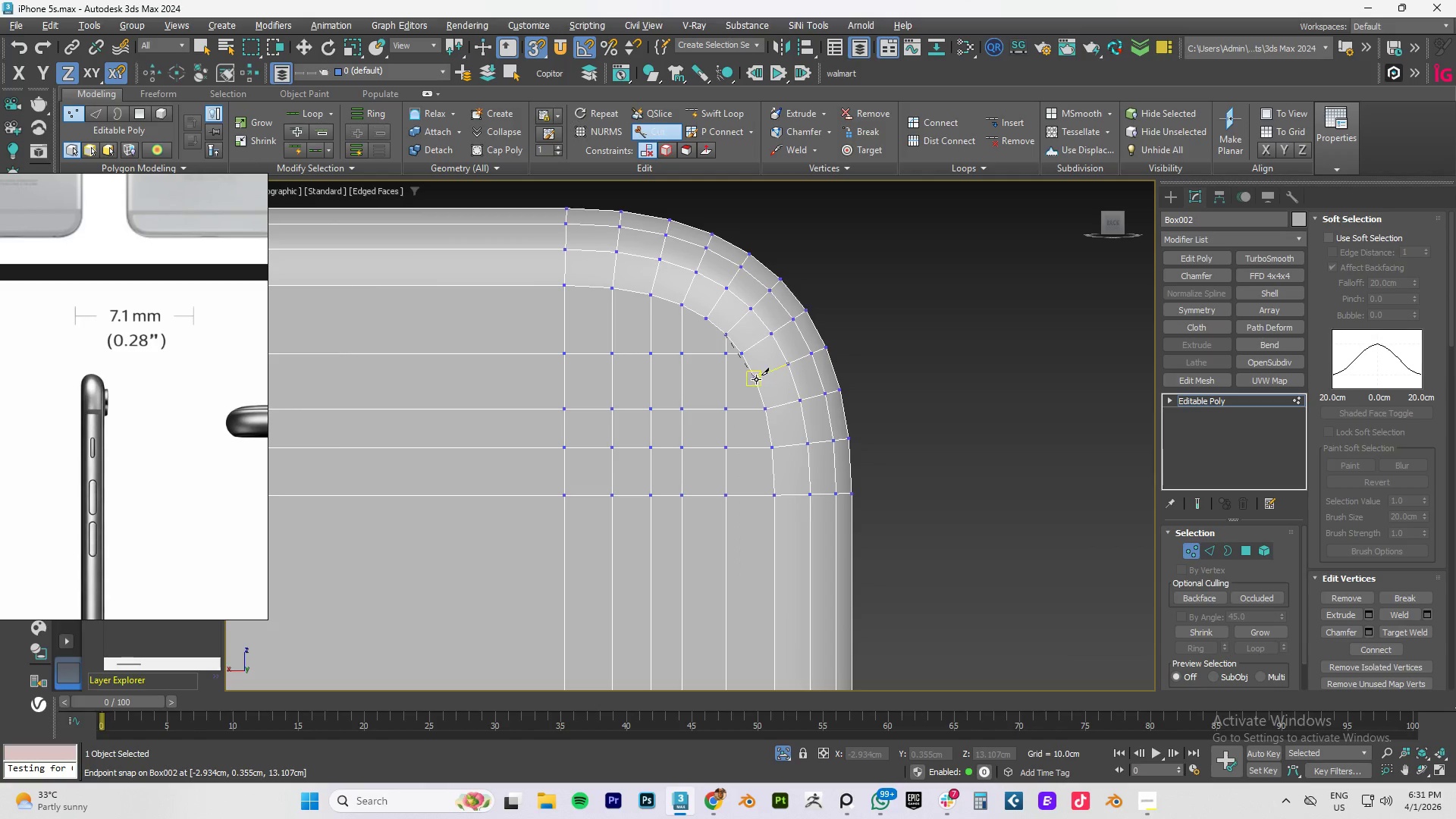 
left_click([756, 378])
 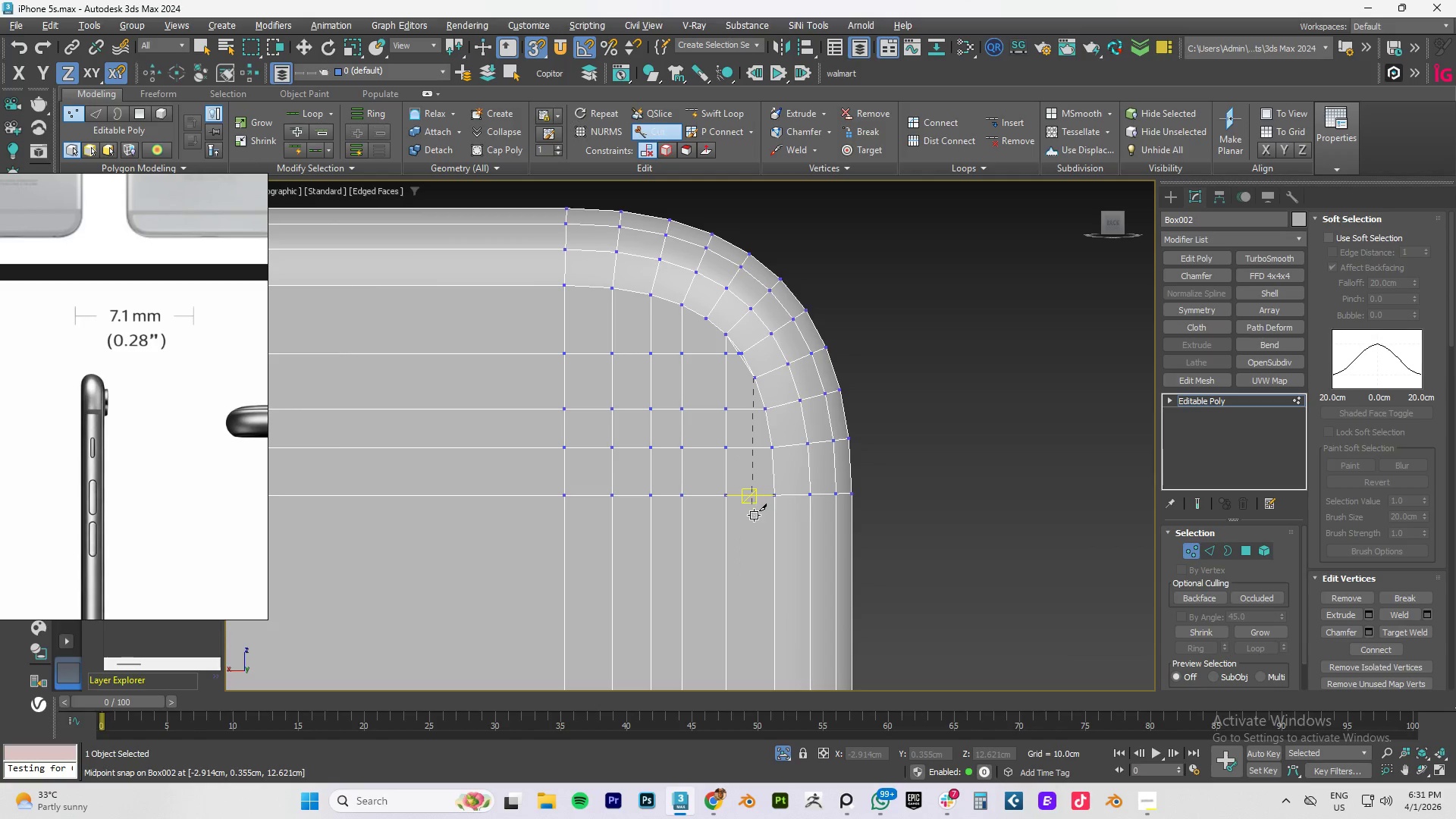 
right_click([757, 501])
 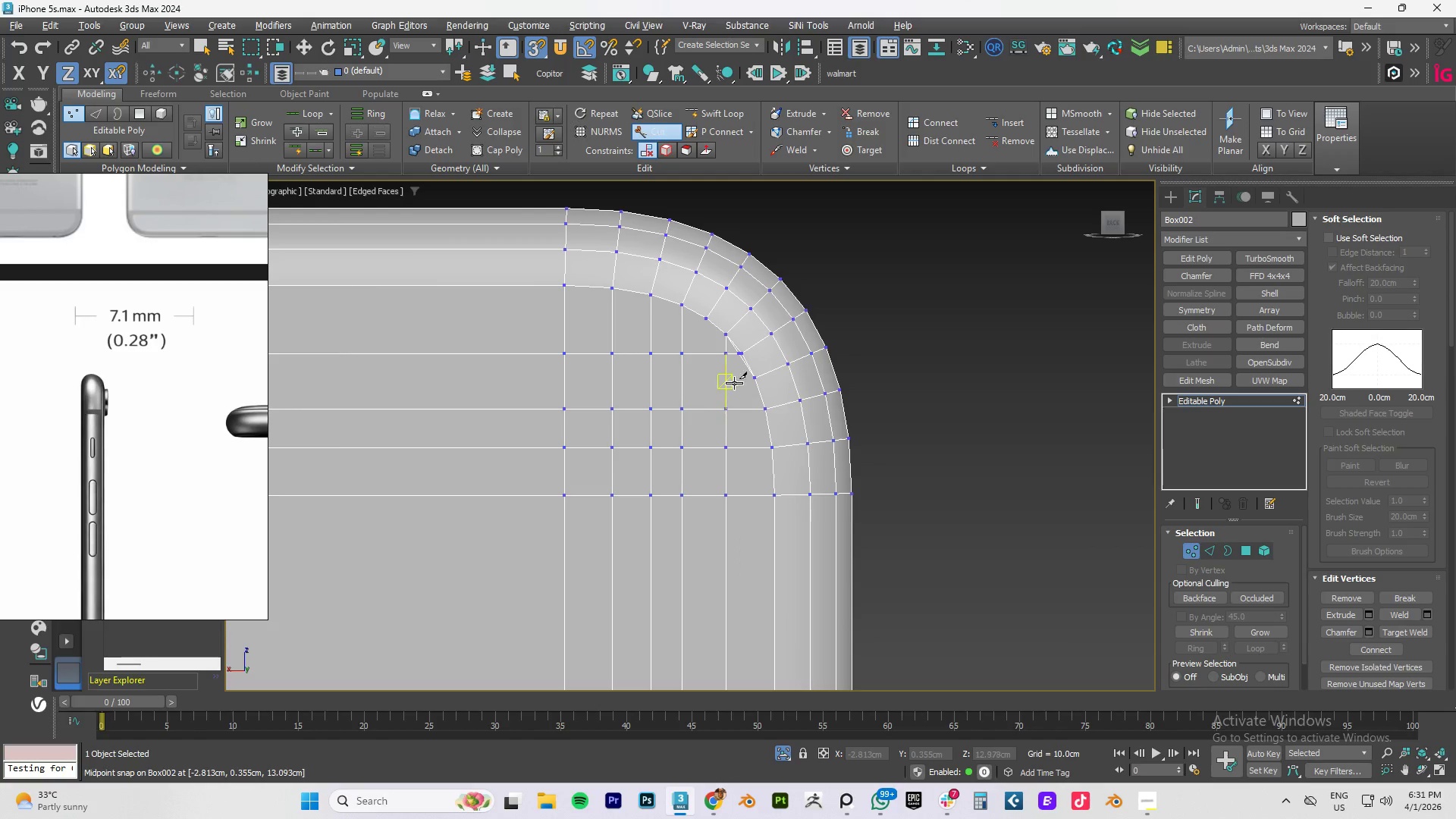 
right_click([734, 380])
 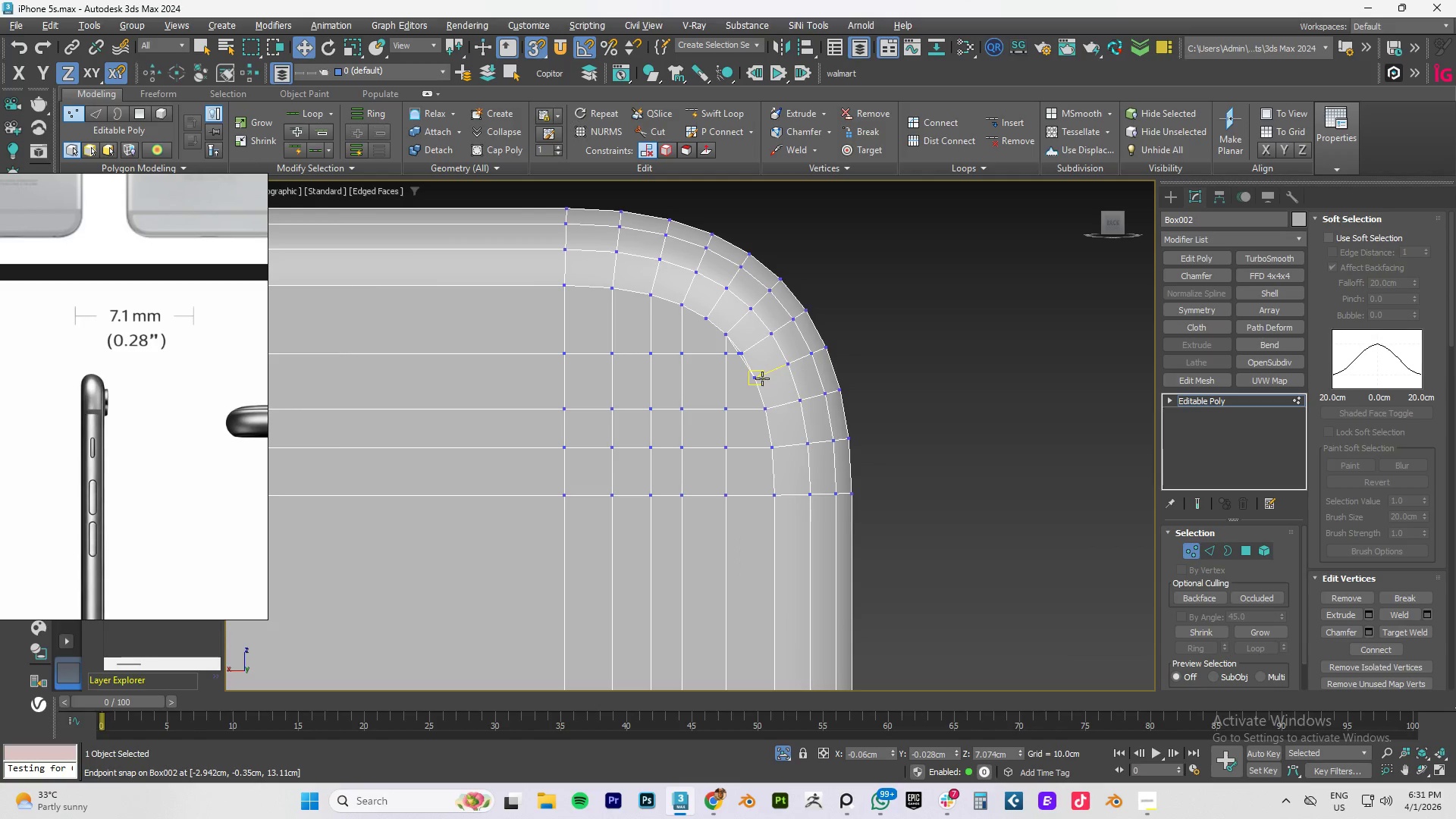 
key(Control+Z)
 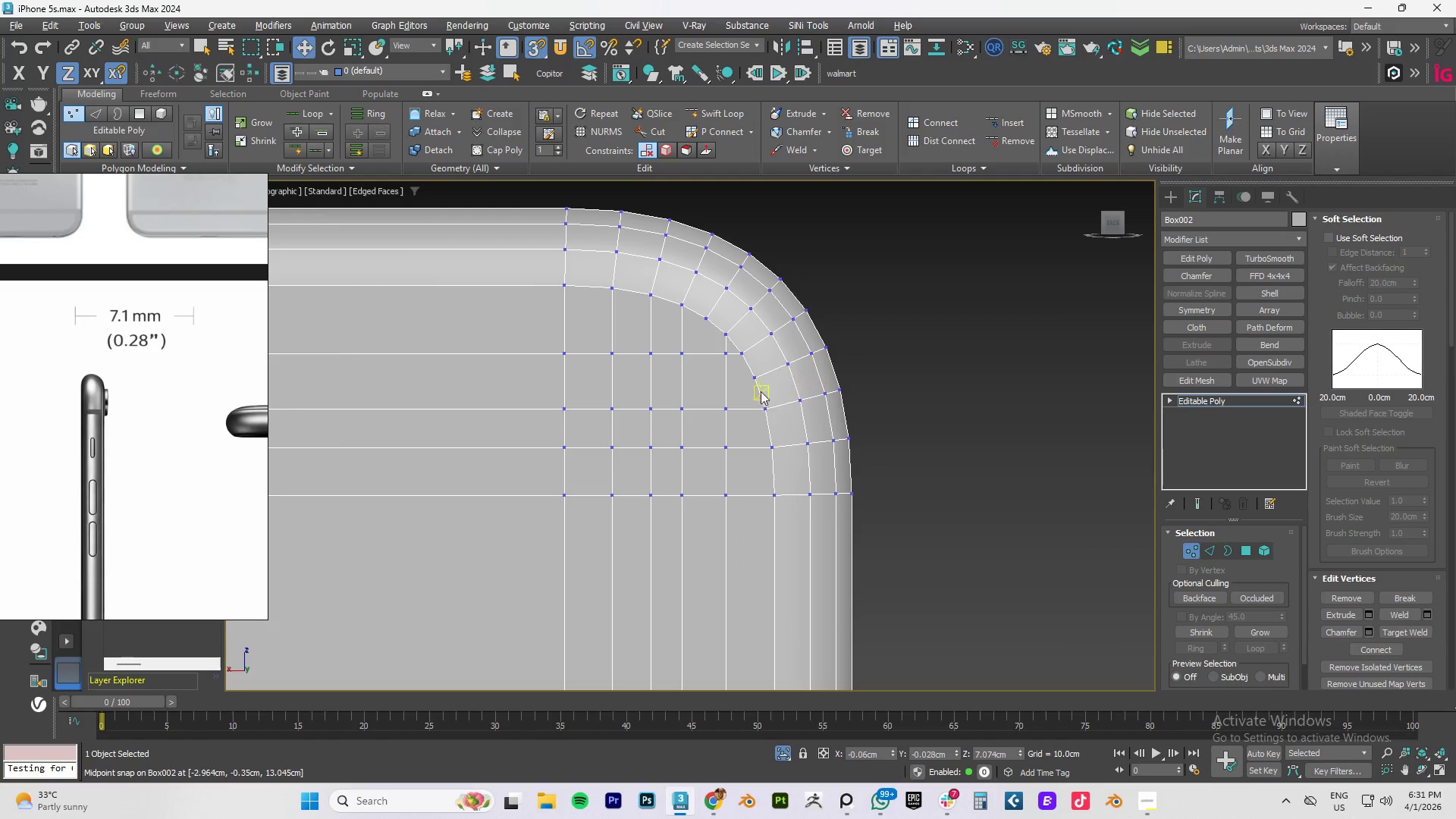 
scroll: coordinate [879, 445], scroll_direction: down, amount: 3.0
 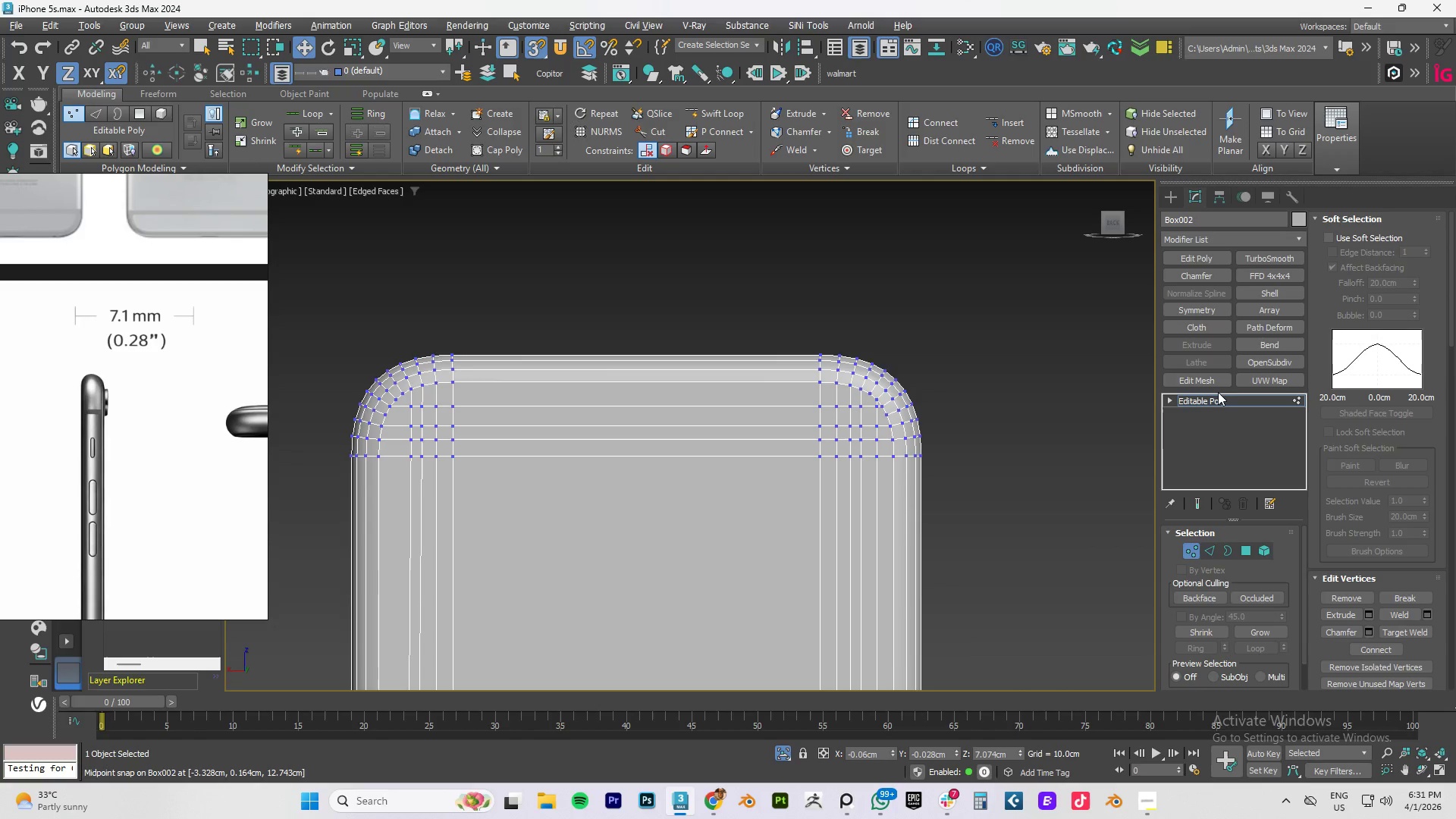 
left_click([1218, 397])
 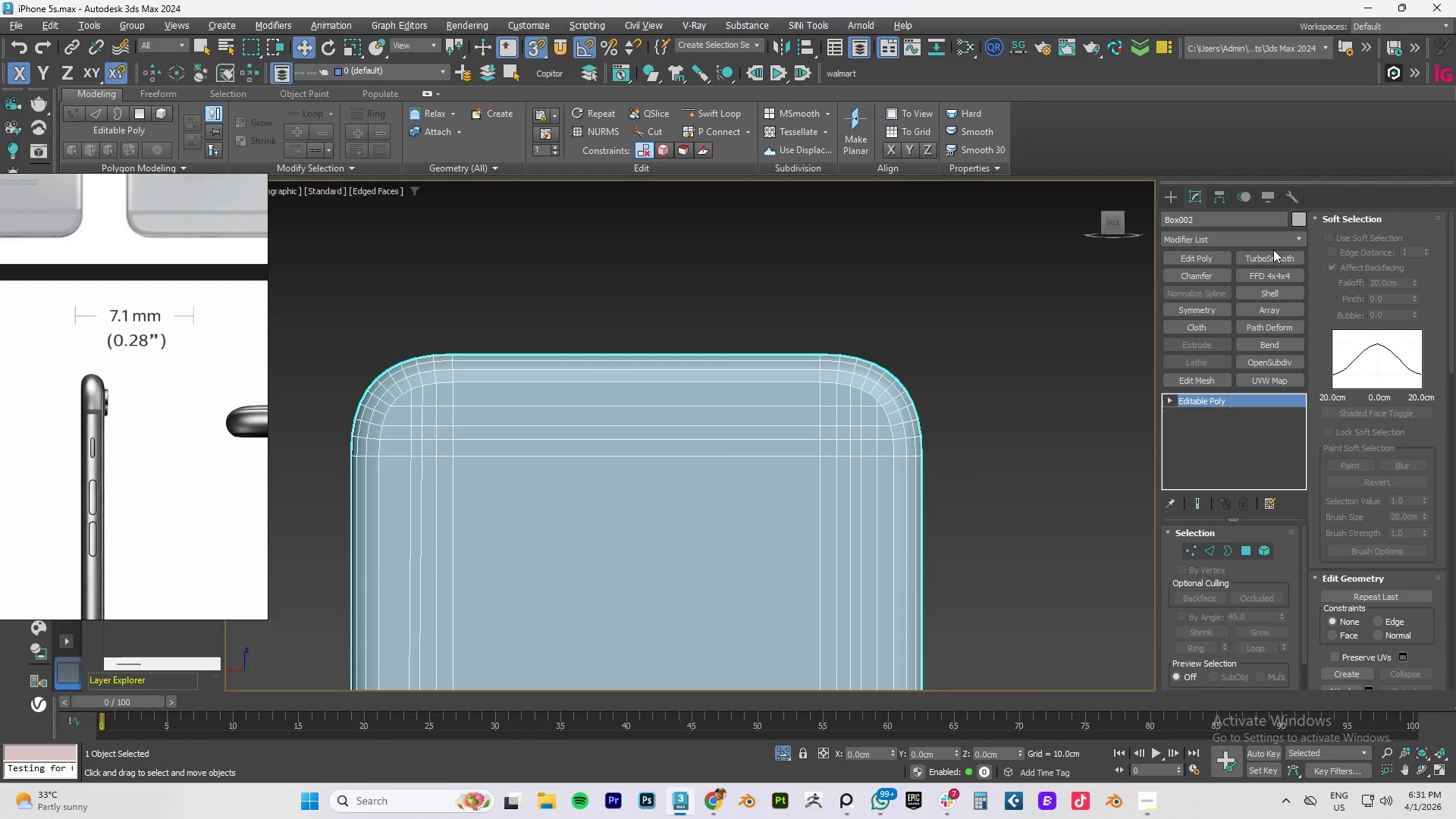 
left_click([1270, 261])
 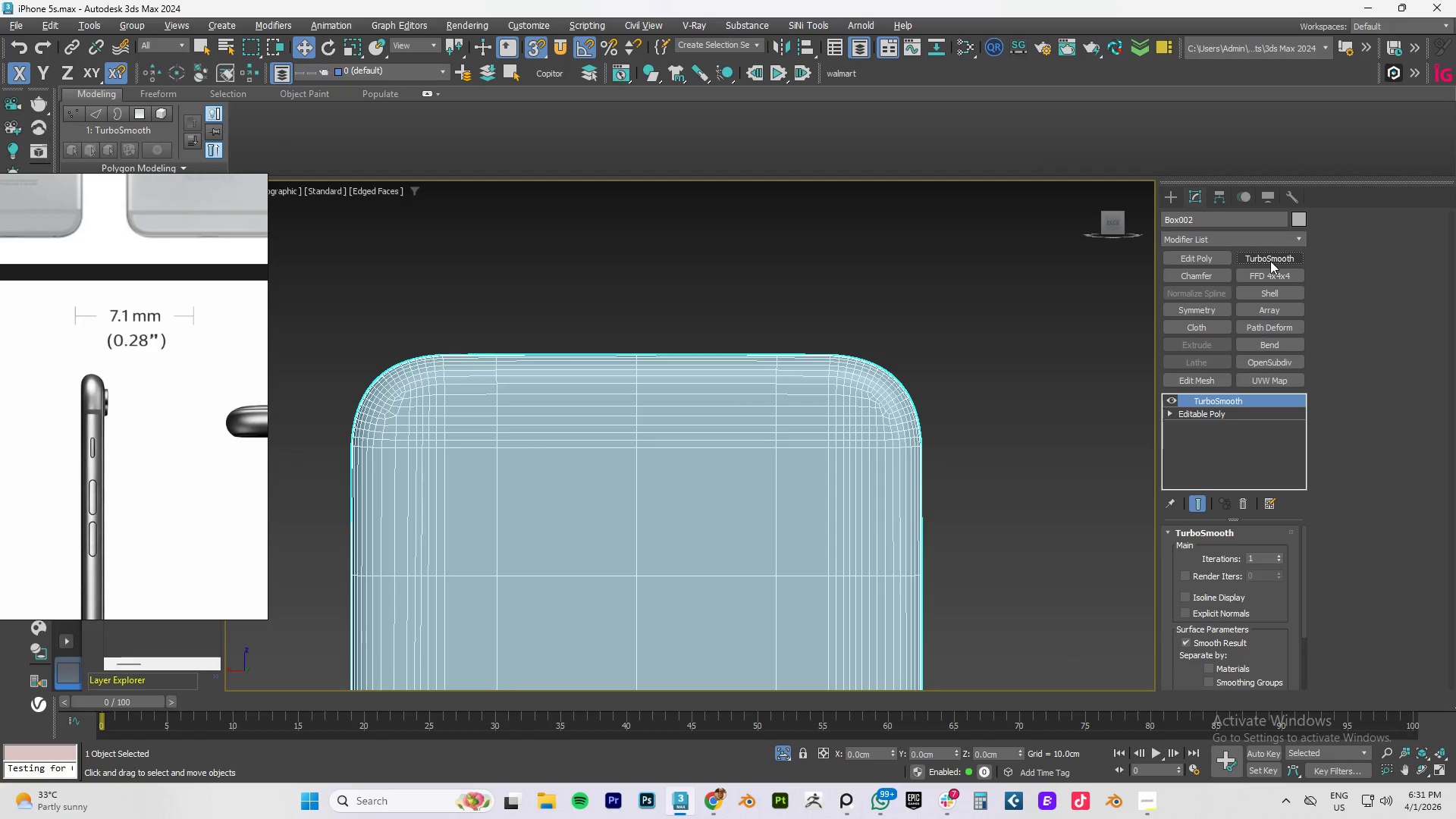 
scroll: coordinate [730, 509], scroll_direction: down, amount: 3.0
 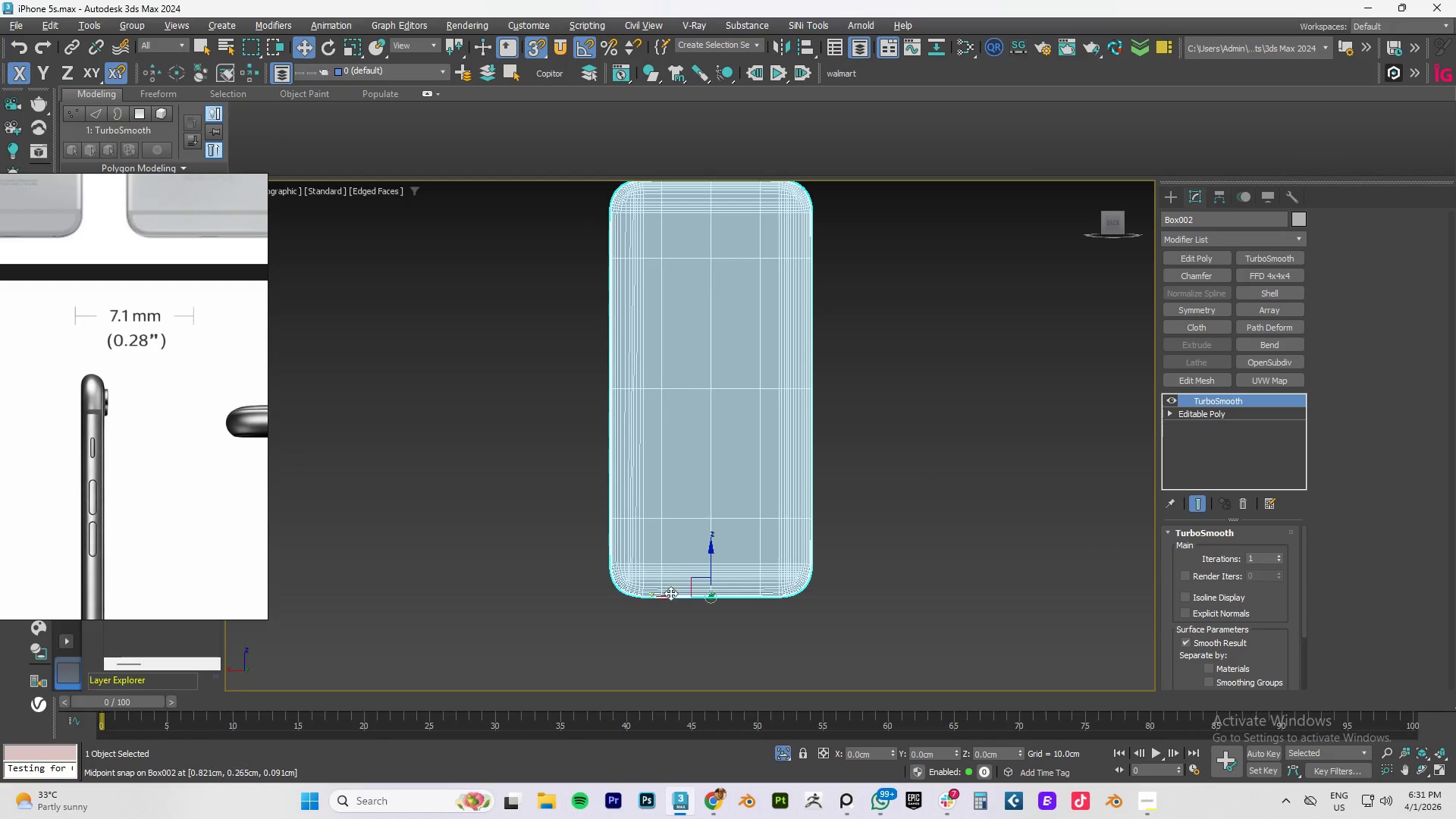 
scroll: coordinate [849, 548], scroll_direction: up, amount: 7.0
 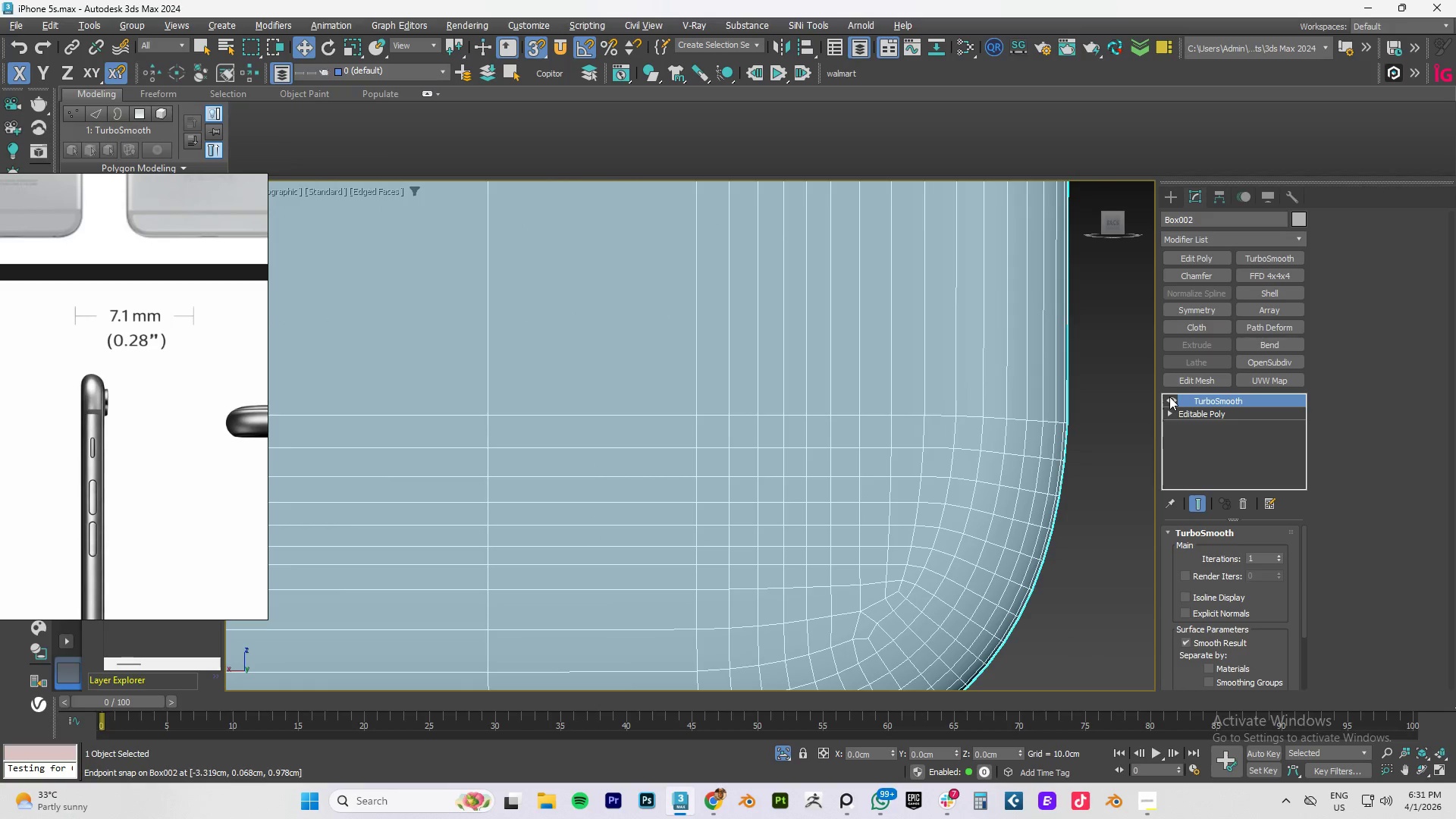 
left_click([1171, 398])
 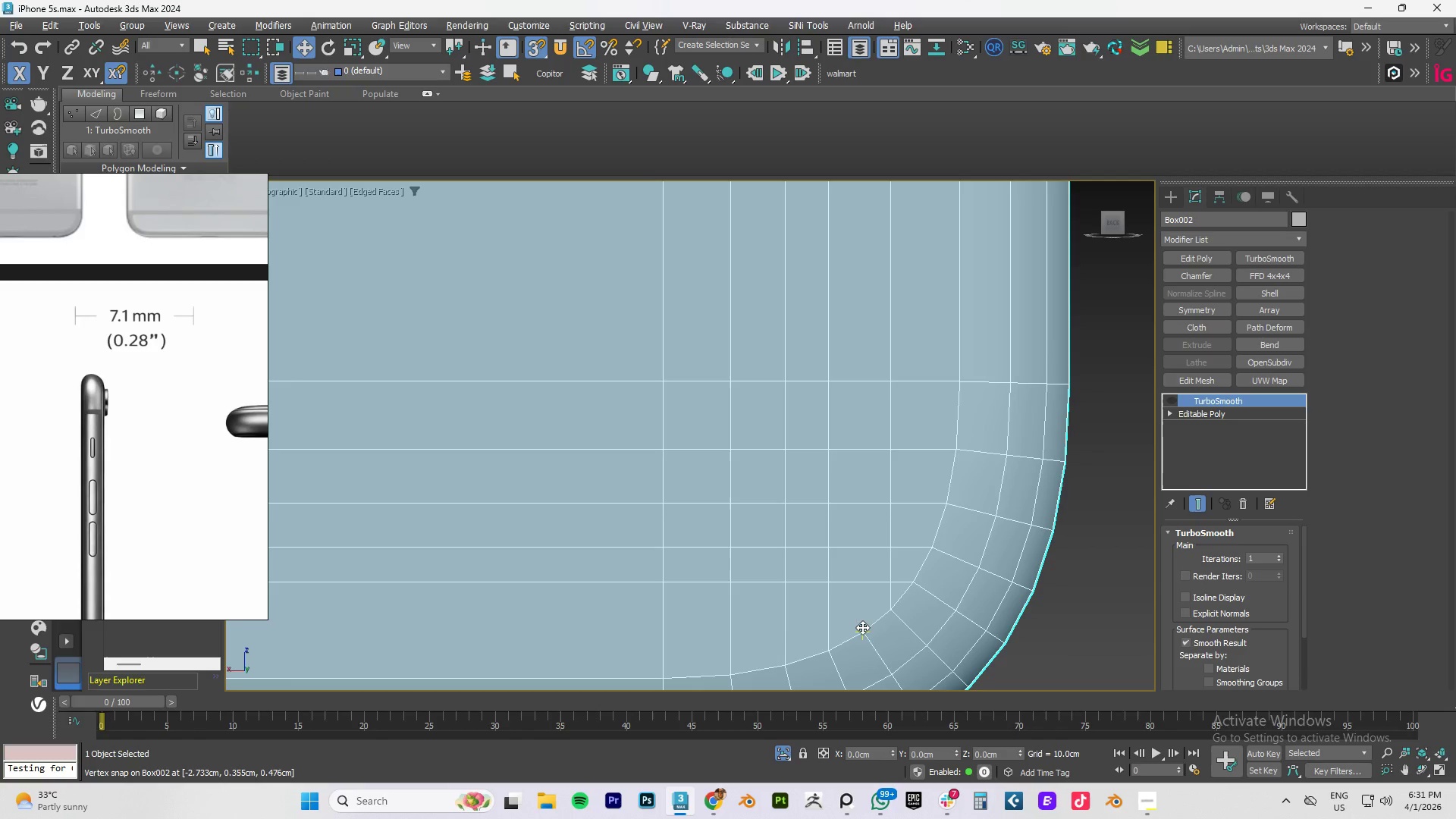 
scroll: coordinate [868, 620], scroll_direction: down, amount: 2.0
 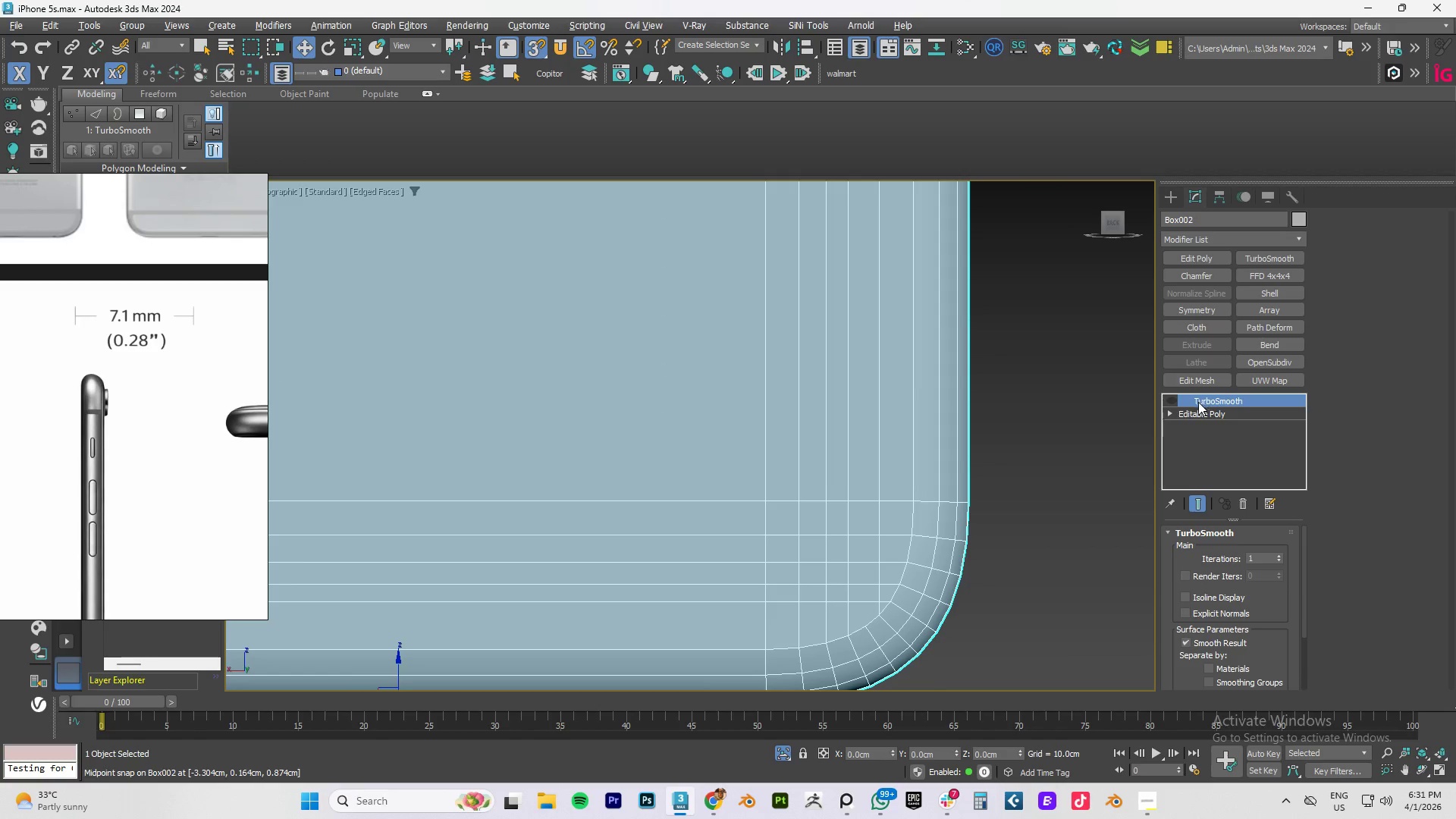 
left_click([1175, 402])
 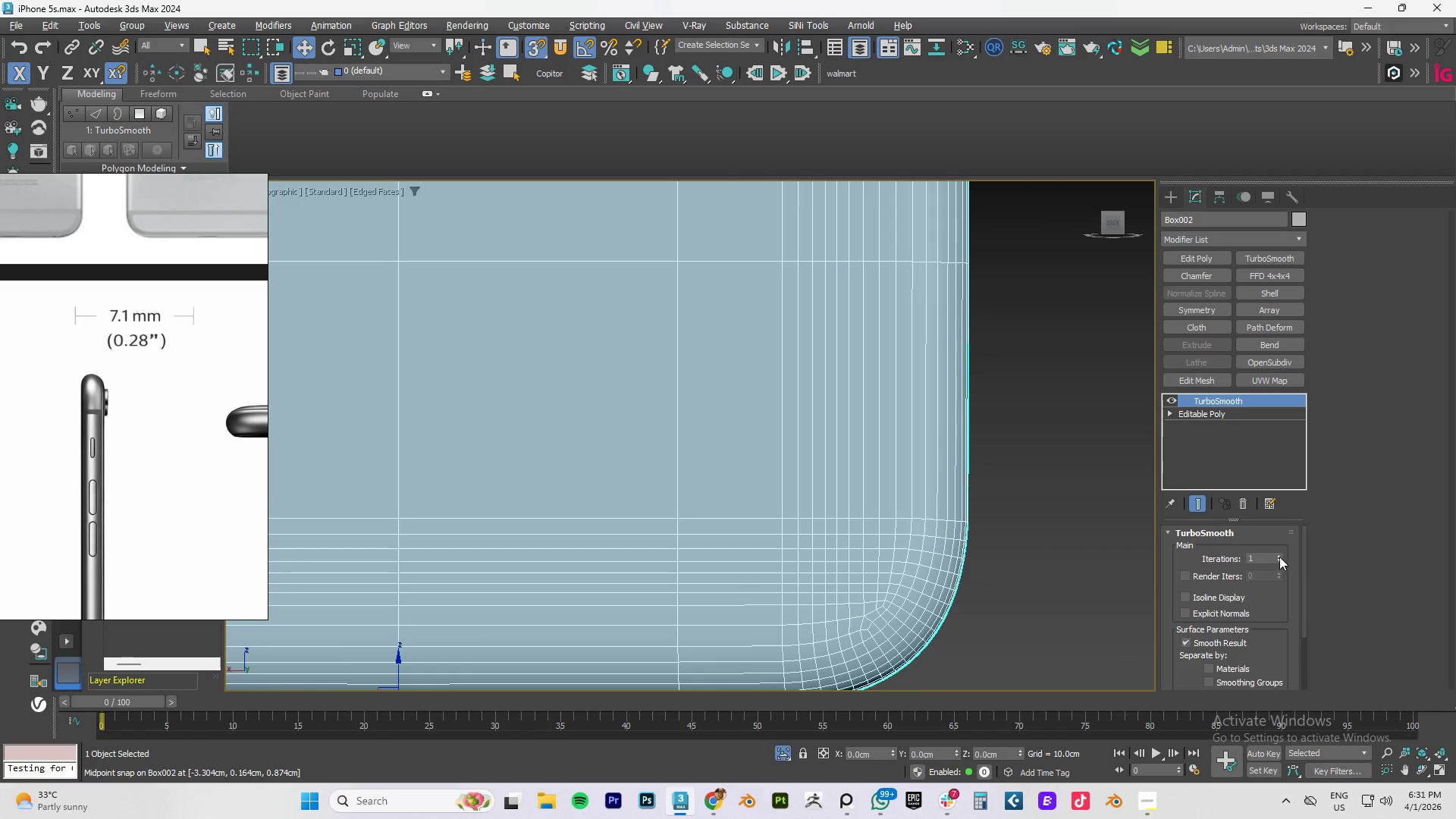 
left_click([1279, 554])
 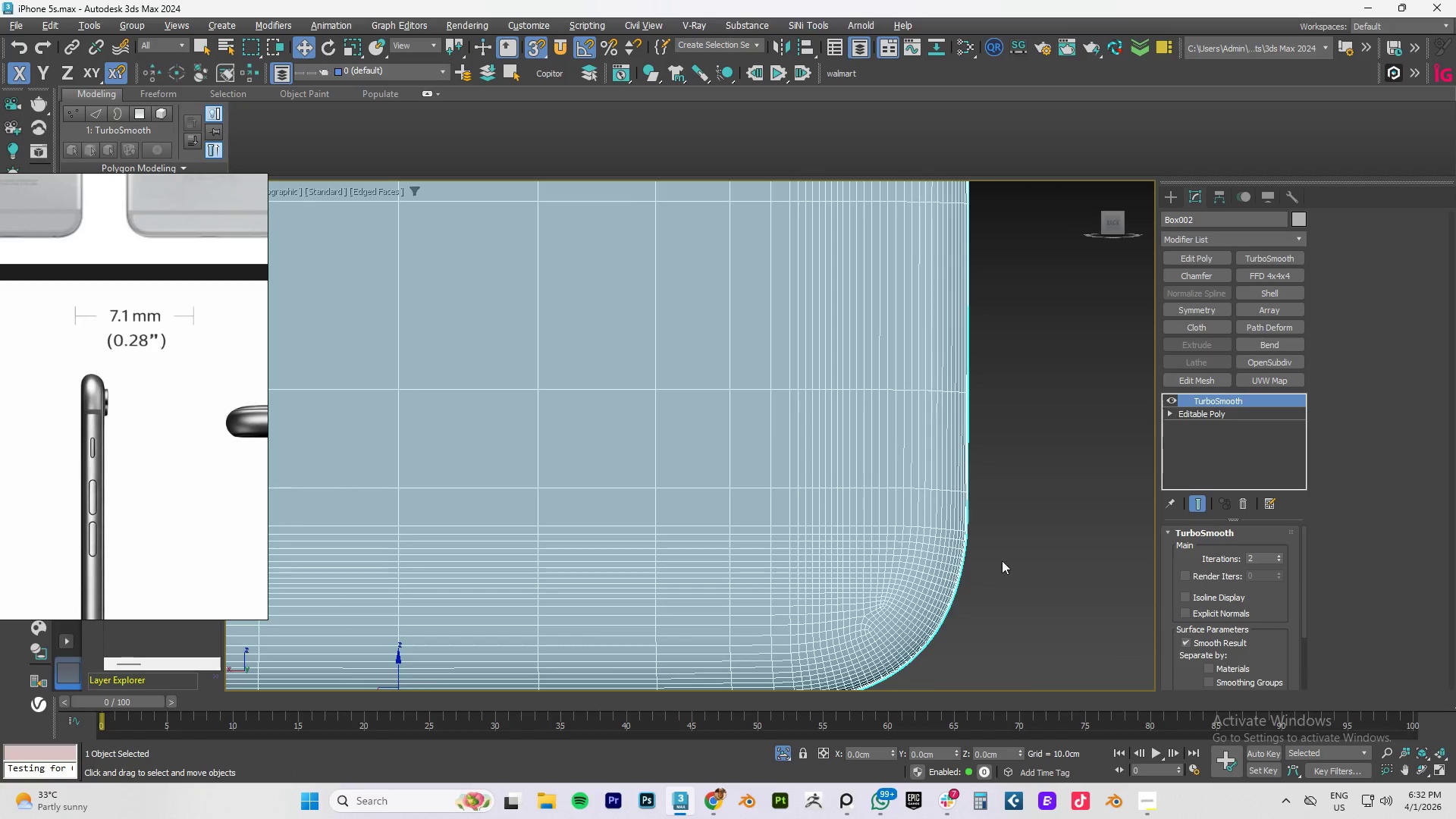 
scroll: coordinate [947, 556], scroll_direction: down, amount: 6.0
 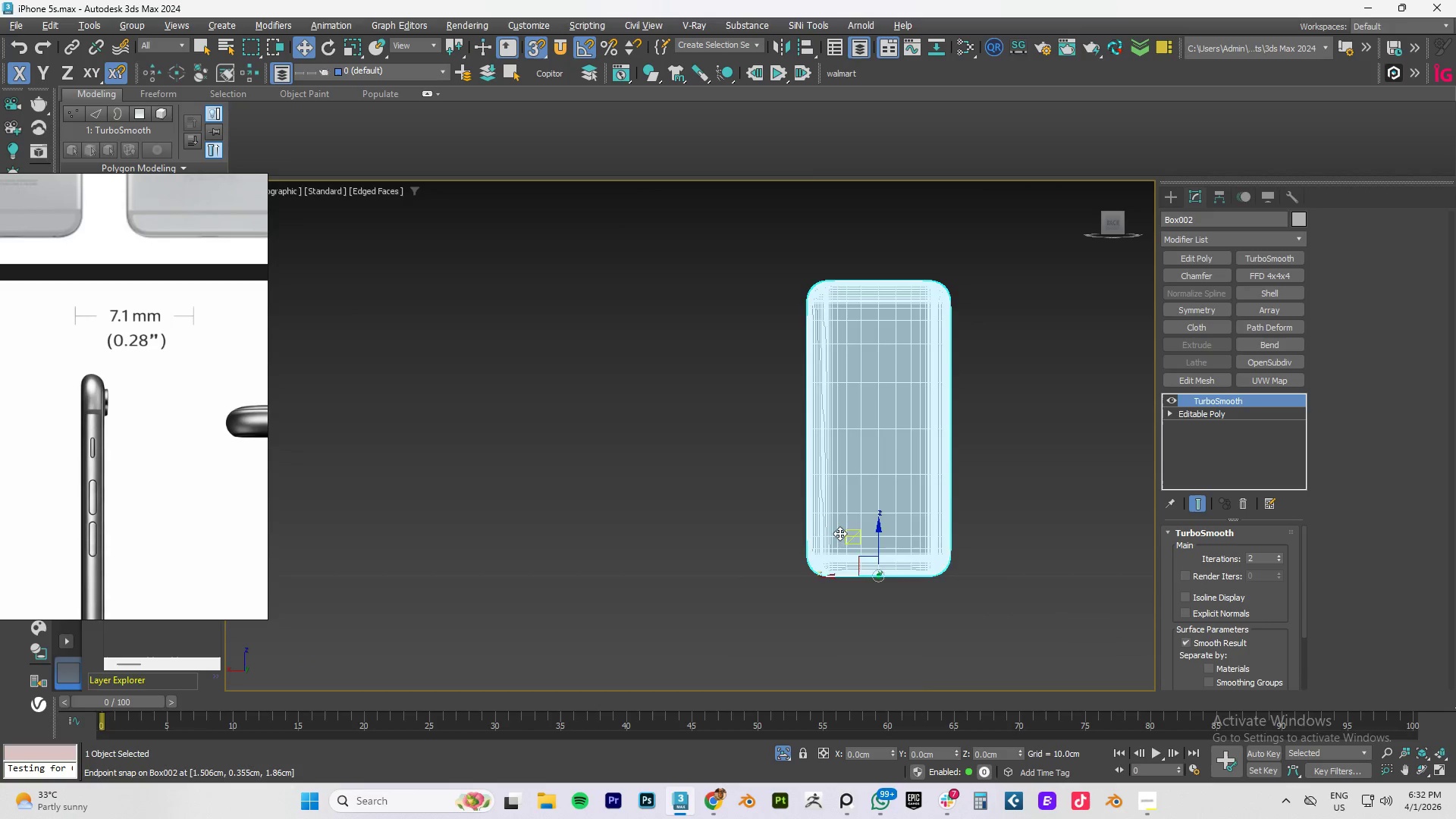 
scroll: coordinate [733, 313], scroll_direction: up, amount: 8.0
 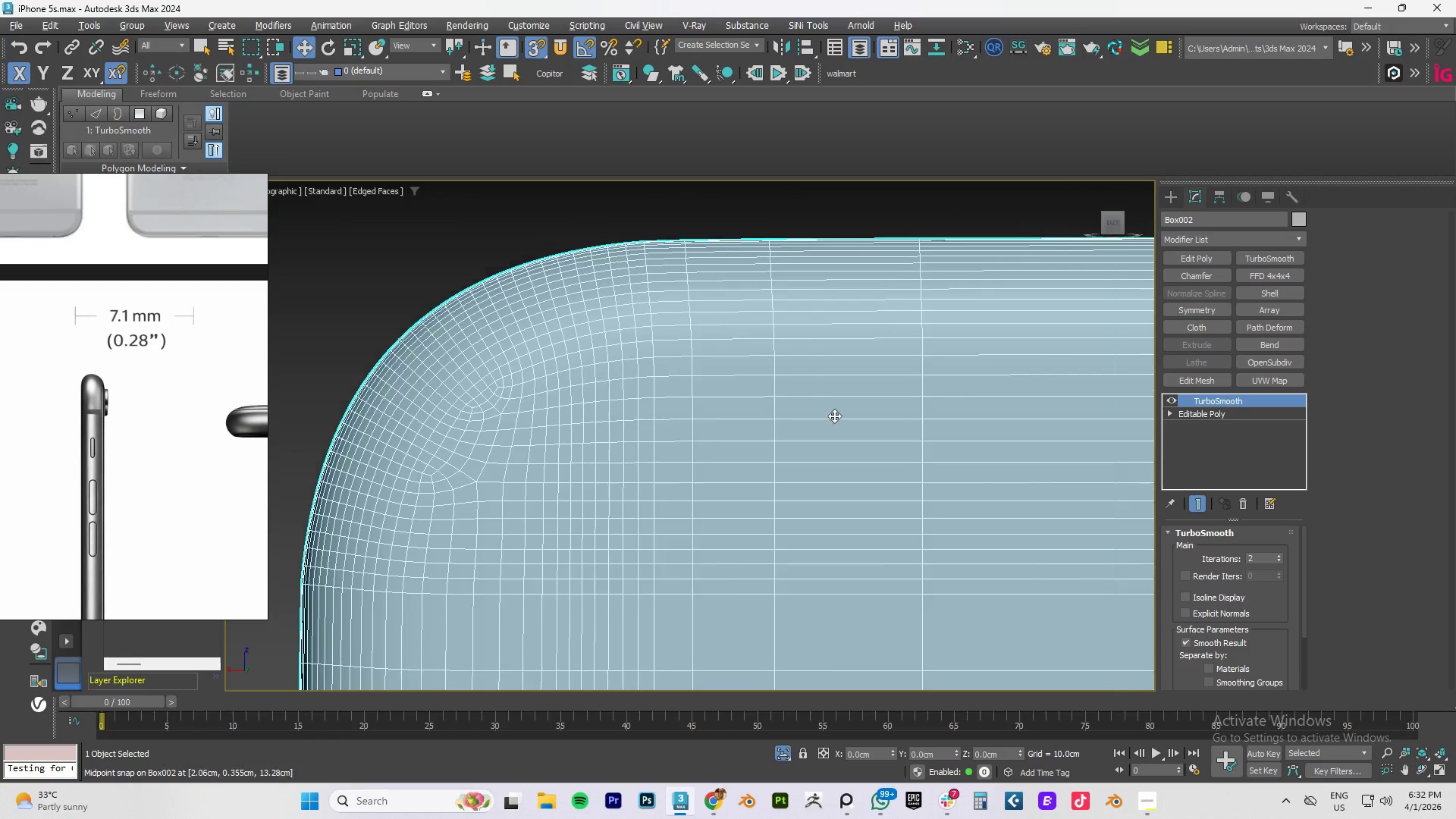 
scroll: coordinate [902, 412], scroll_direction: down, amount: 3.0
 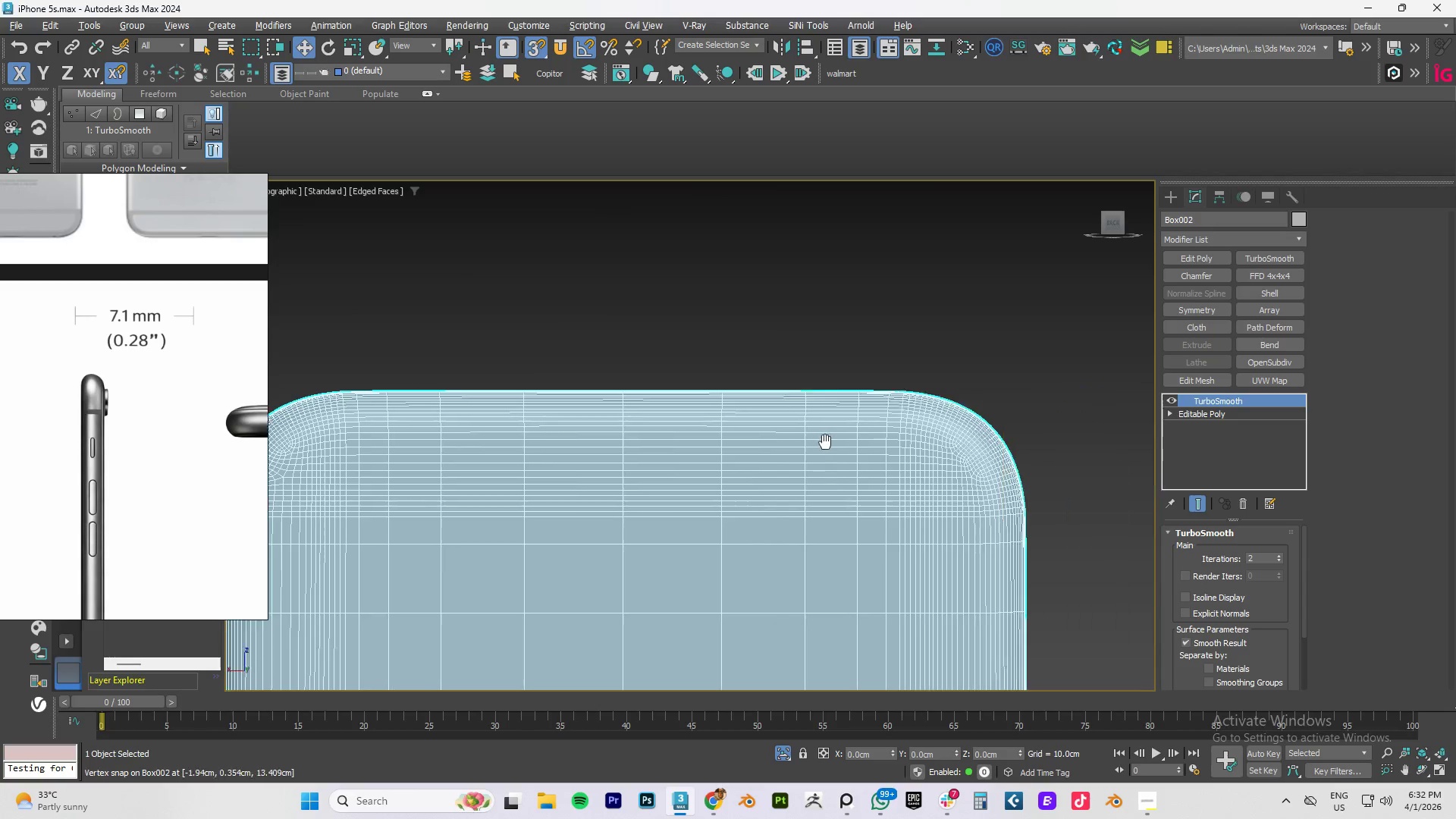 
hold_key(key=AltLeft, duration=0.75)
 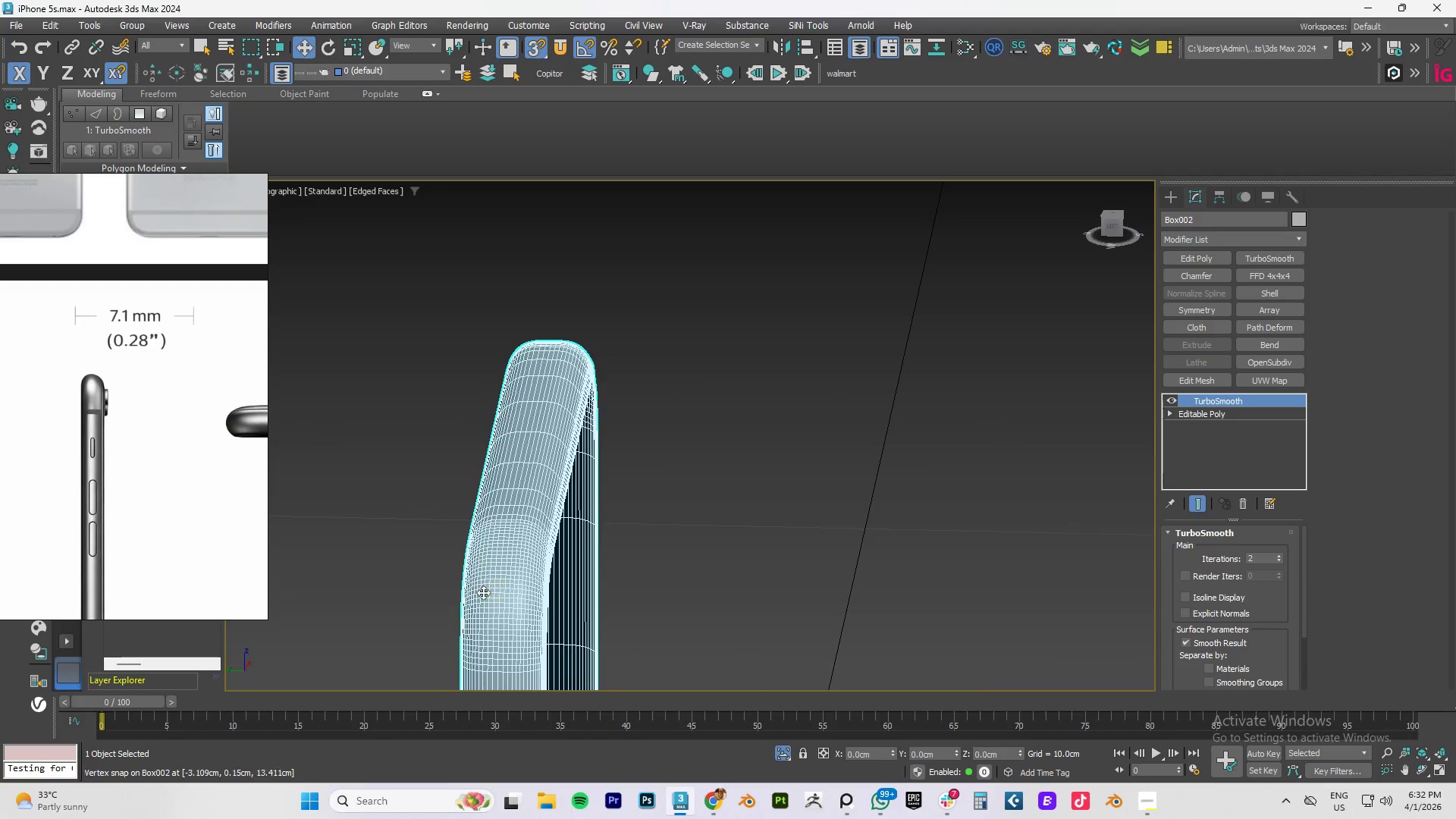 
hold_key(key=AltLeft, duration=0.61)
 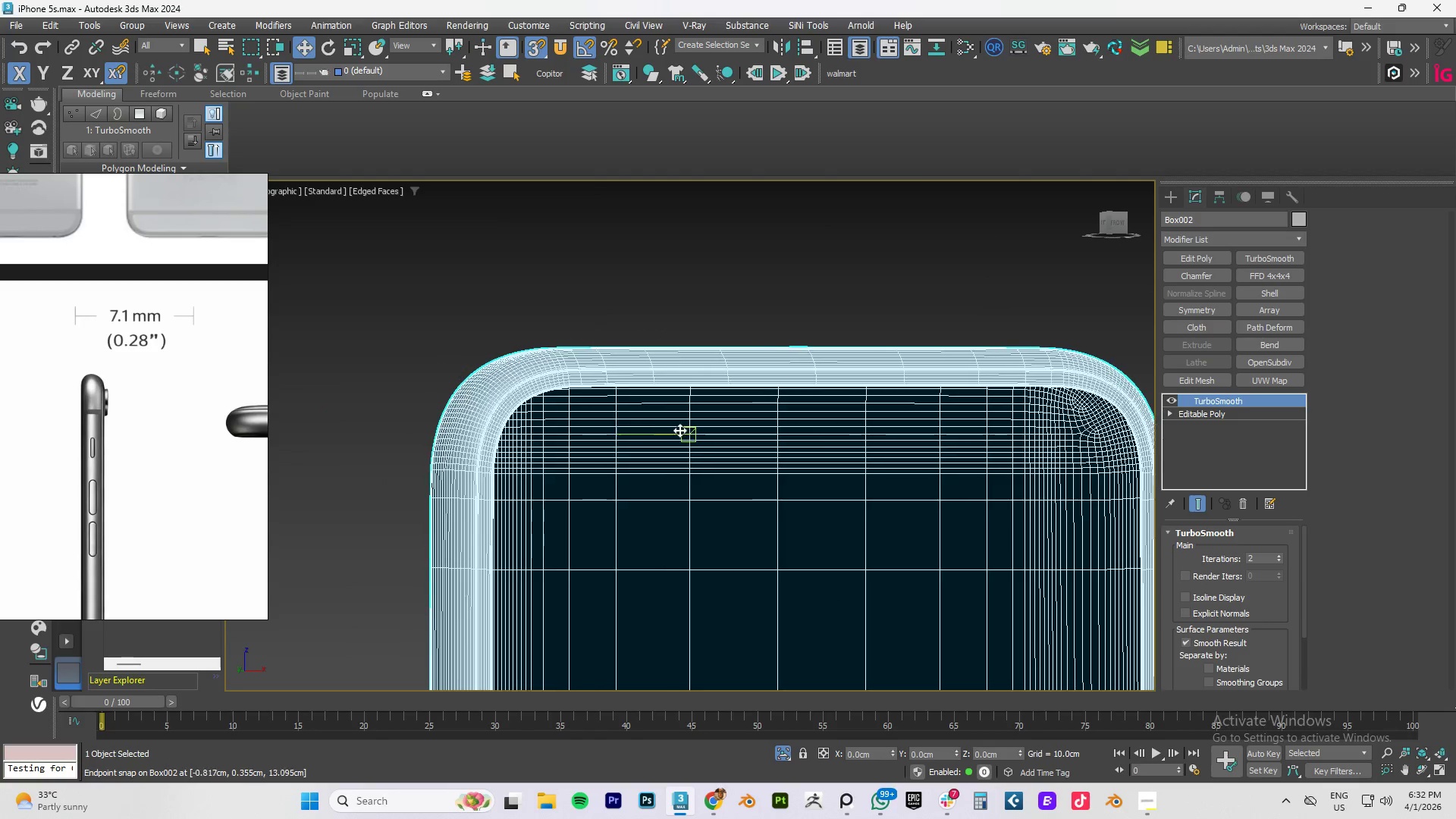 
scroll: coordinate [598, 533], scroll_direction: none, amount: 0.0
 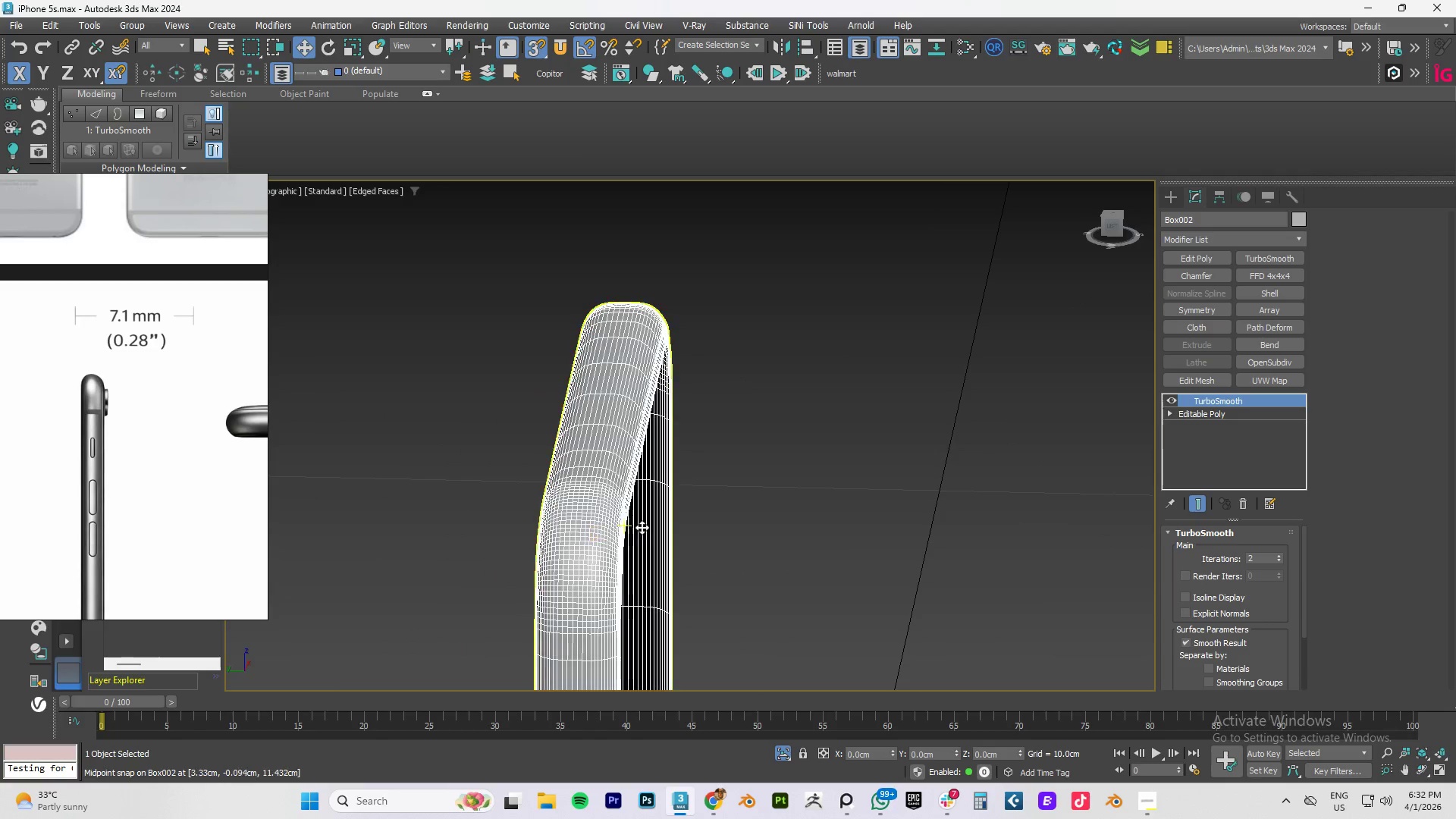 
scroll: coordinate [682, 431], scroll_direction: down, amount: 2.0
 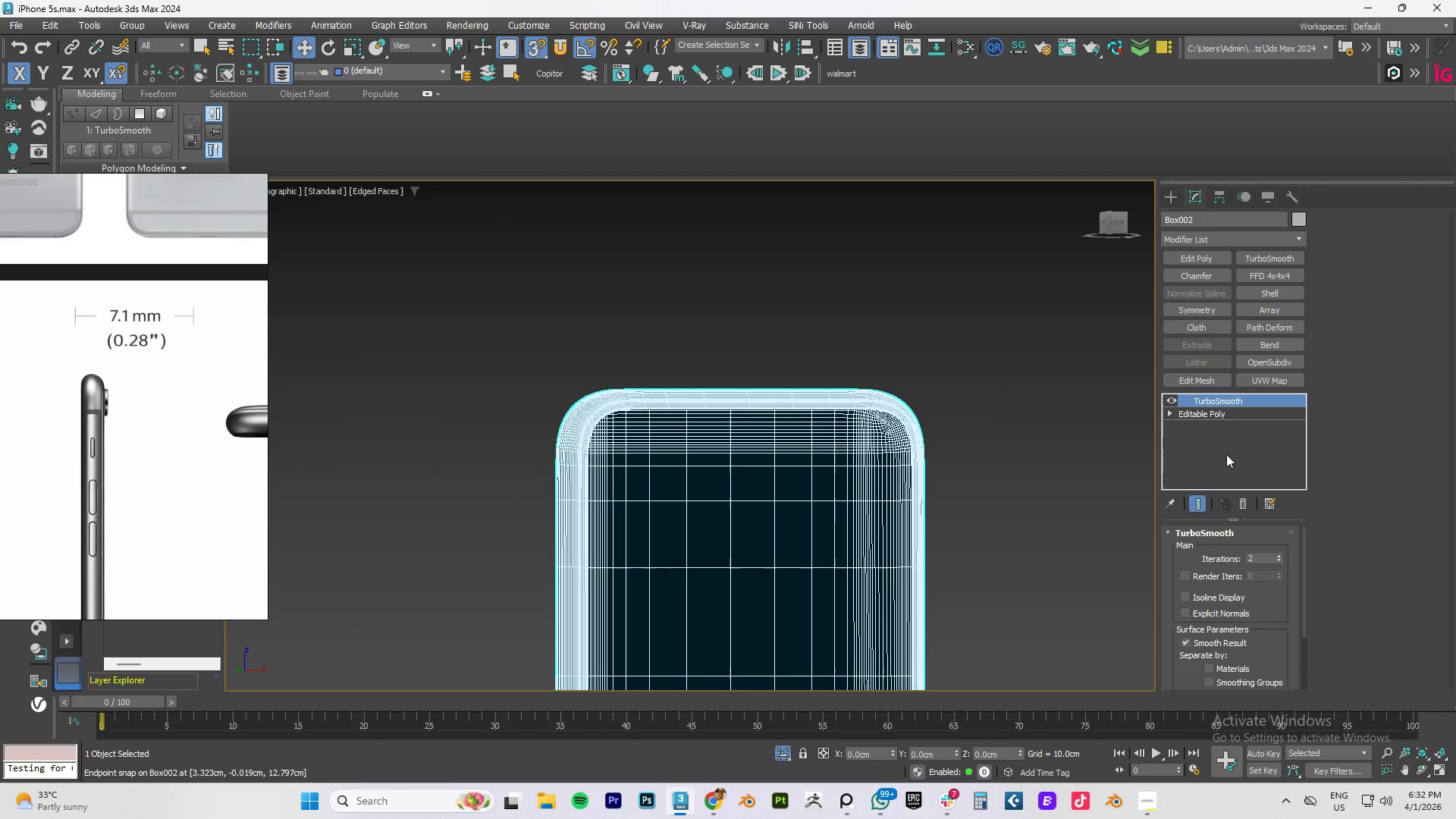 
key(F4)
 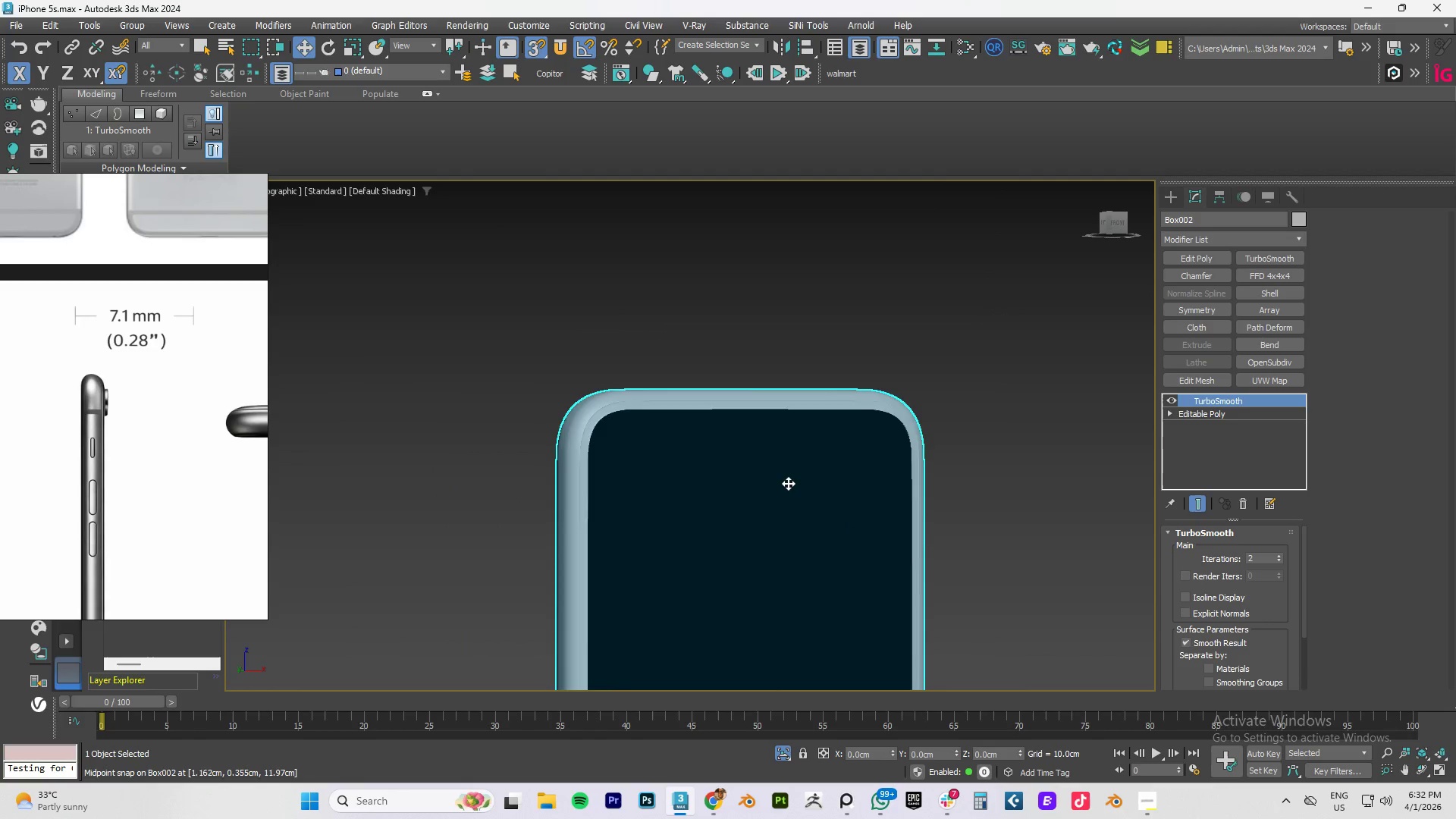 
hold_key(key=AltLeft, duration=0.59)
 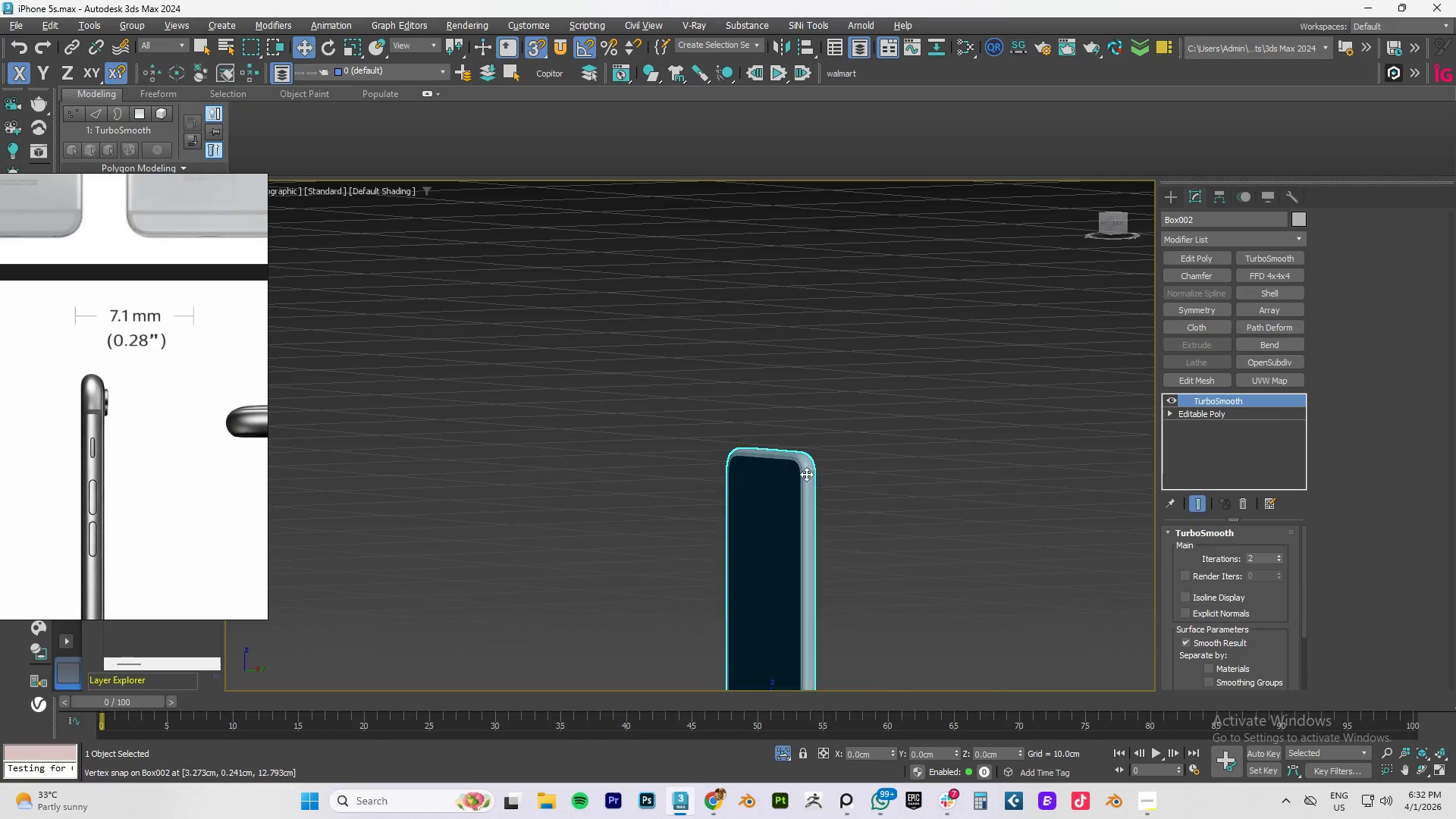 
scroll: coordinate [788, 483], scroll_direction: down, amount: 3.0
 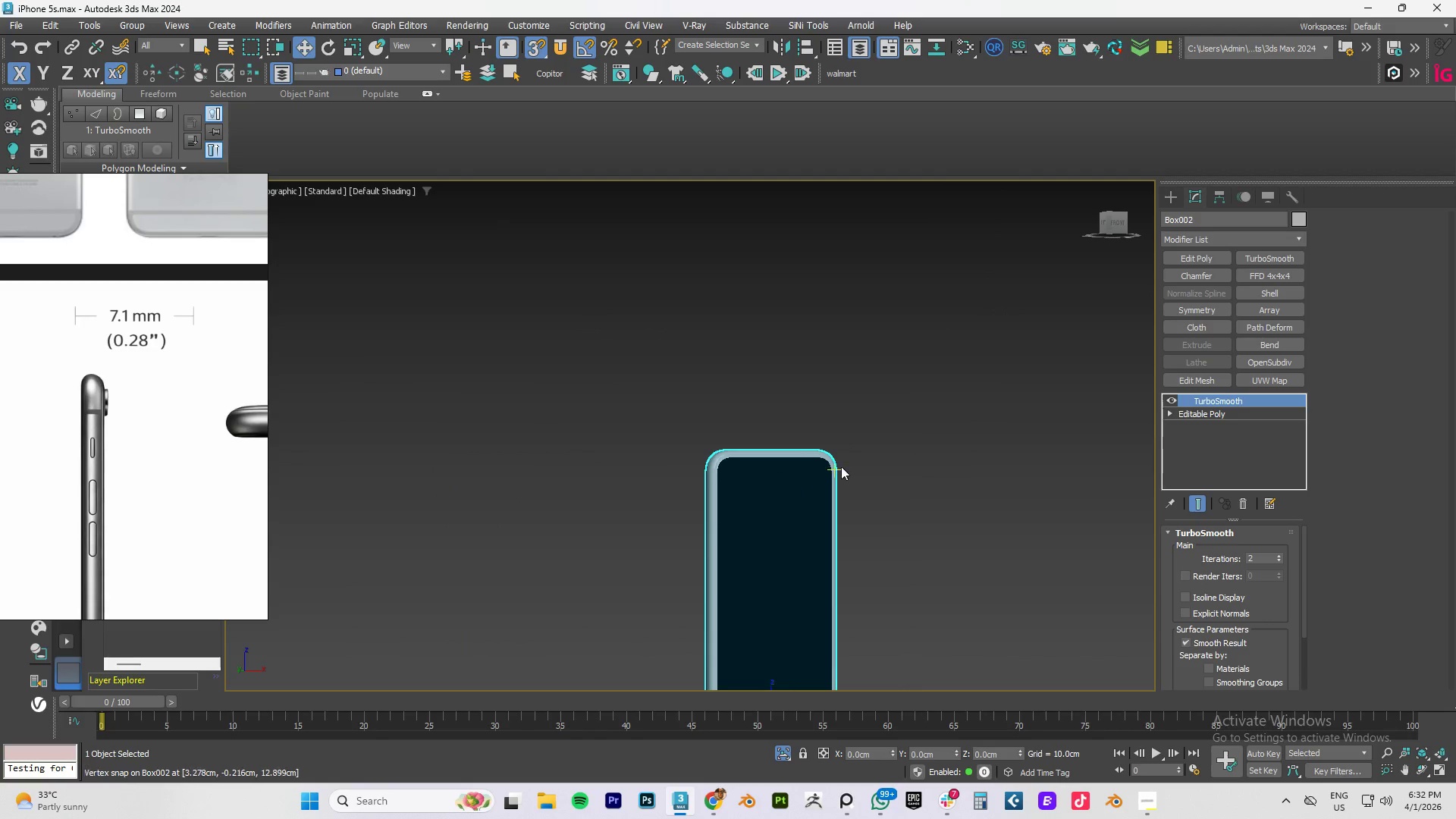 
hold_key(key=AltLeft, duration=0.42)
 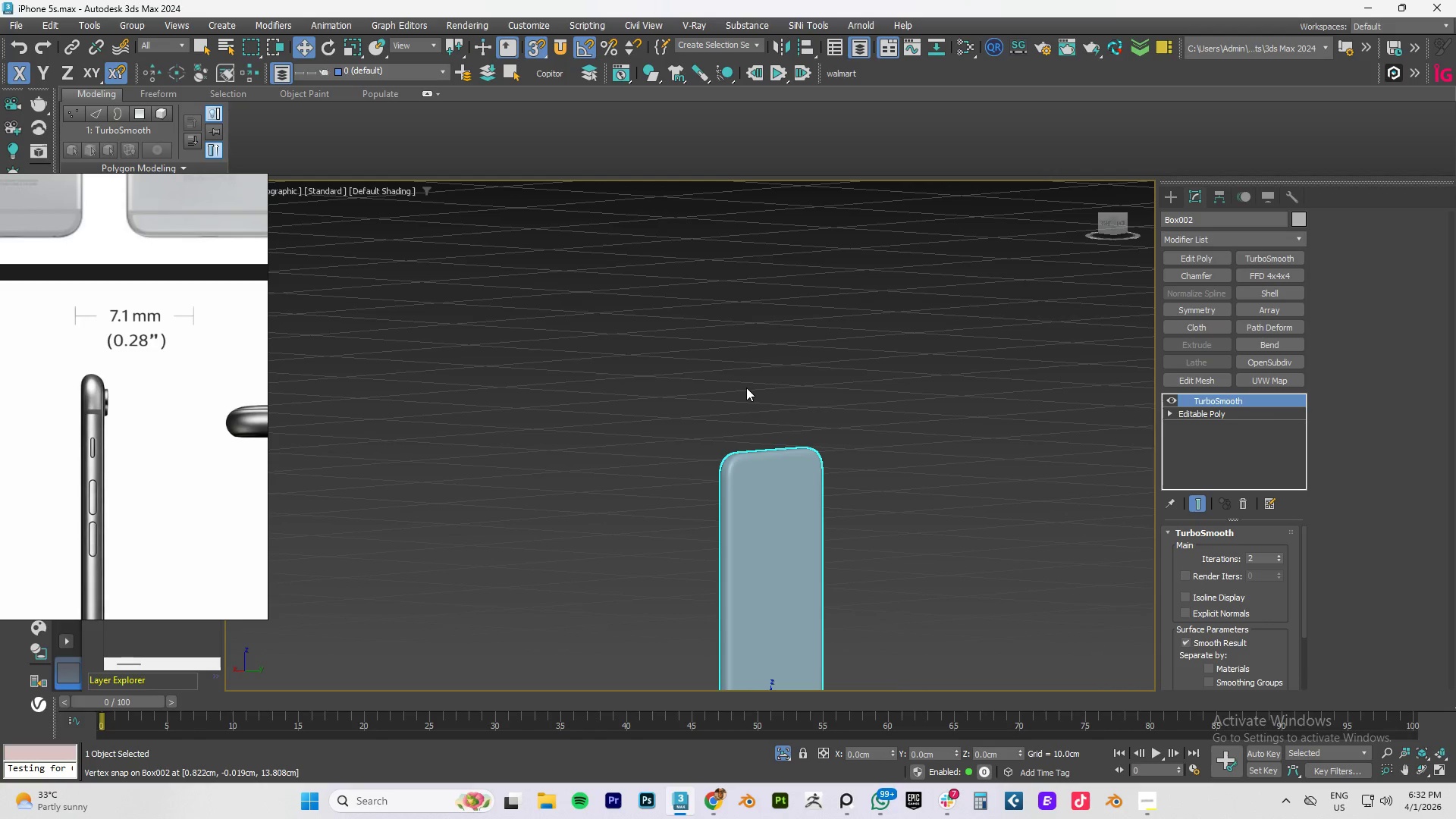 
right_click([746, 388])
 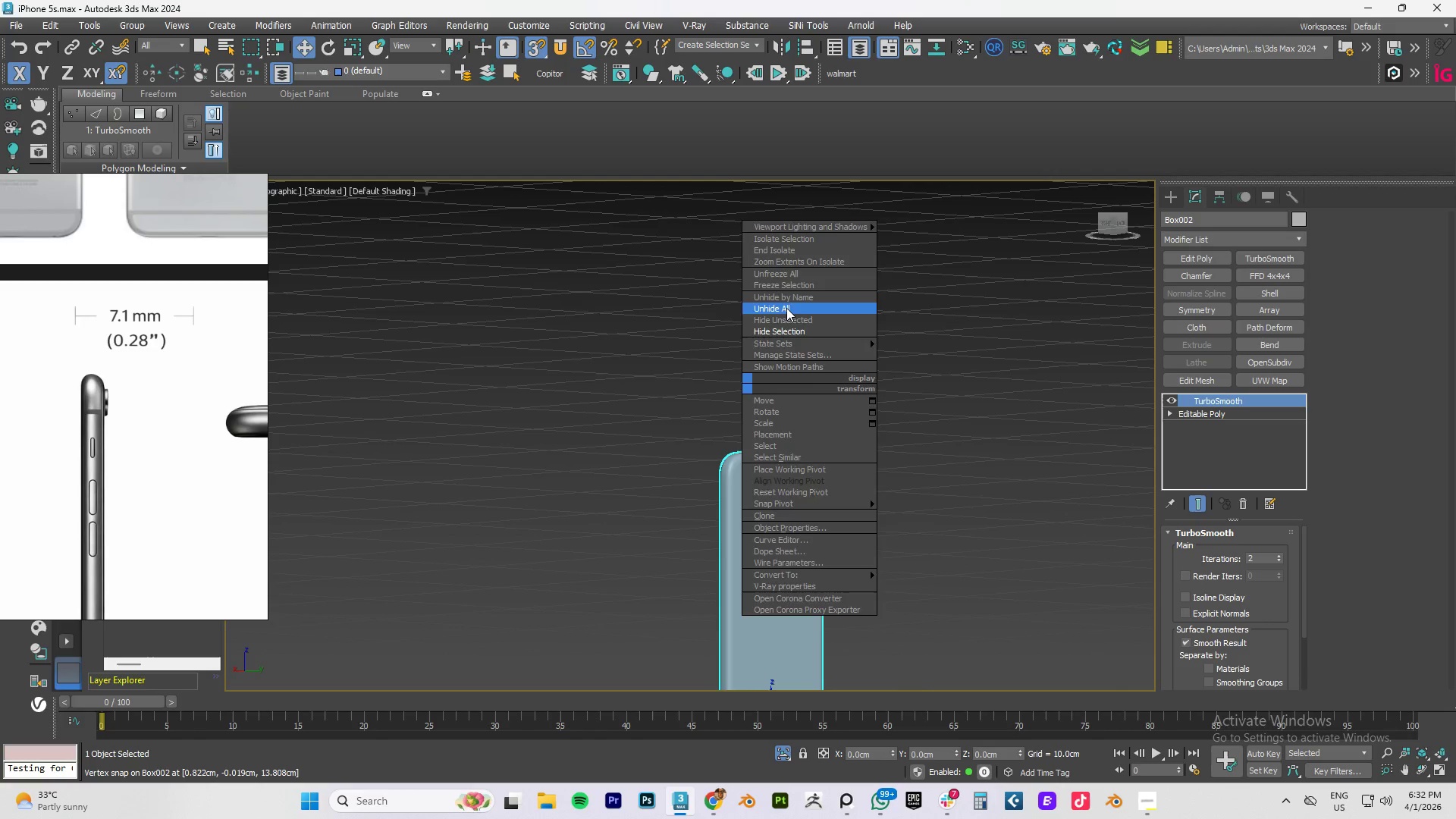 
left_click([785, 308])
 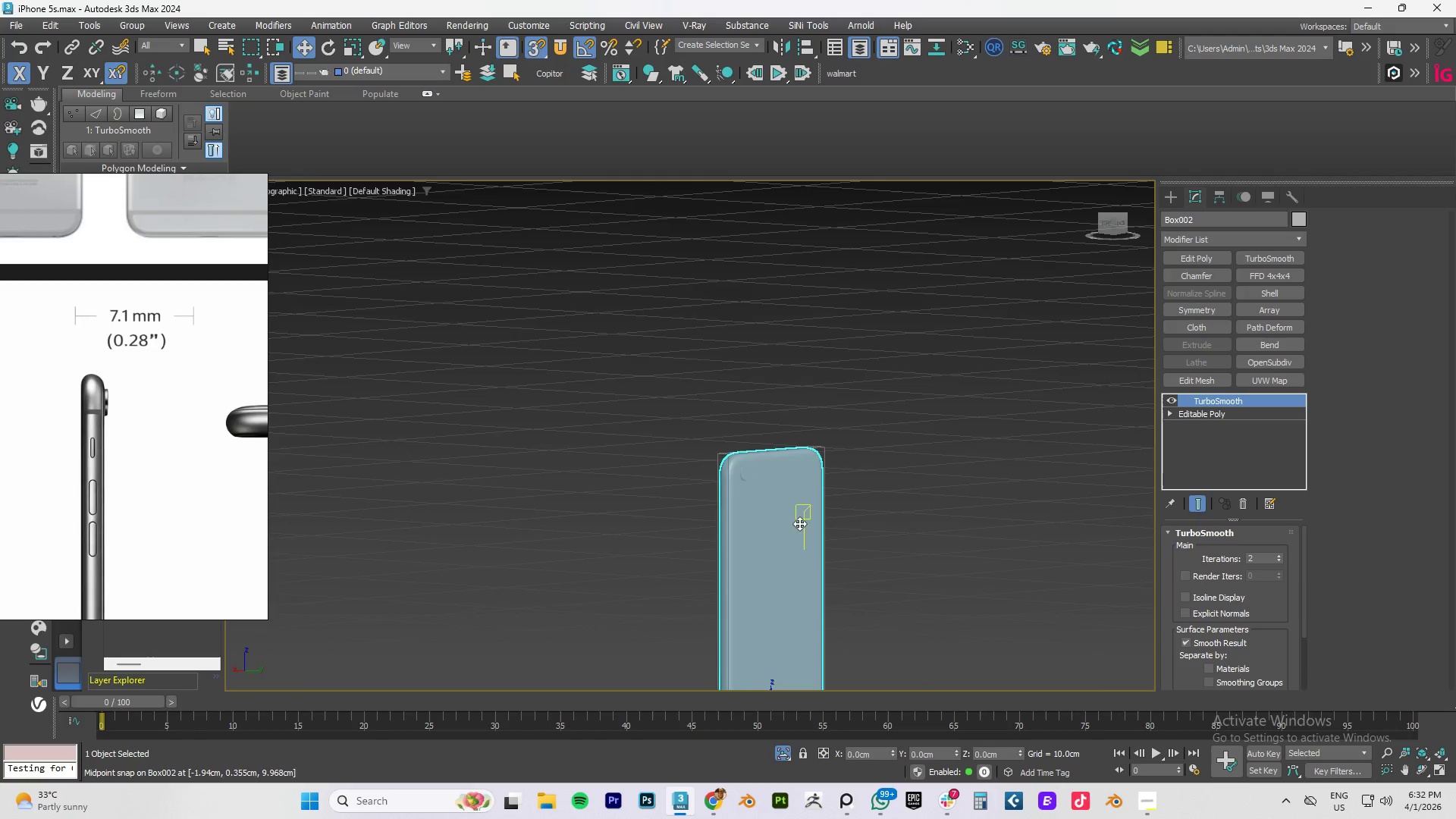 
hold_key(key=AltLeft, duration=0.56)
 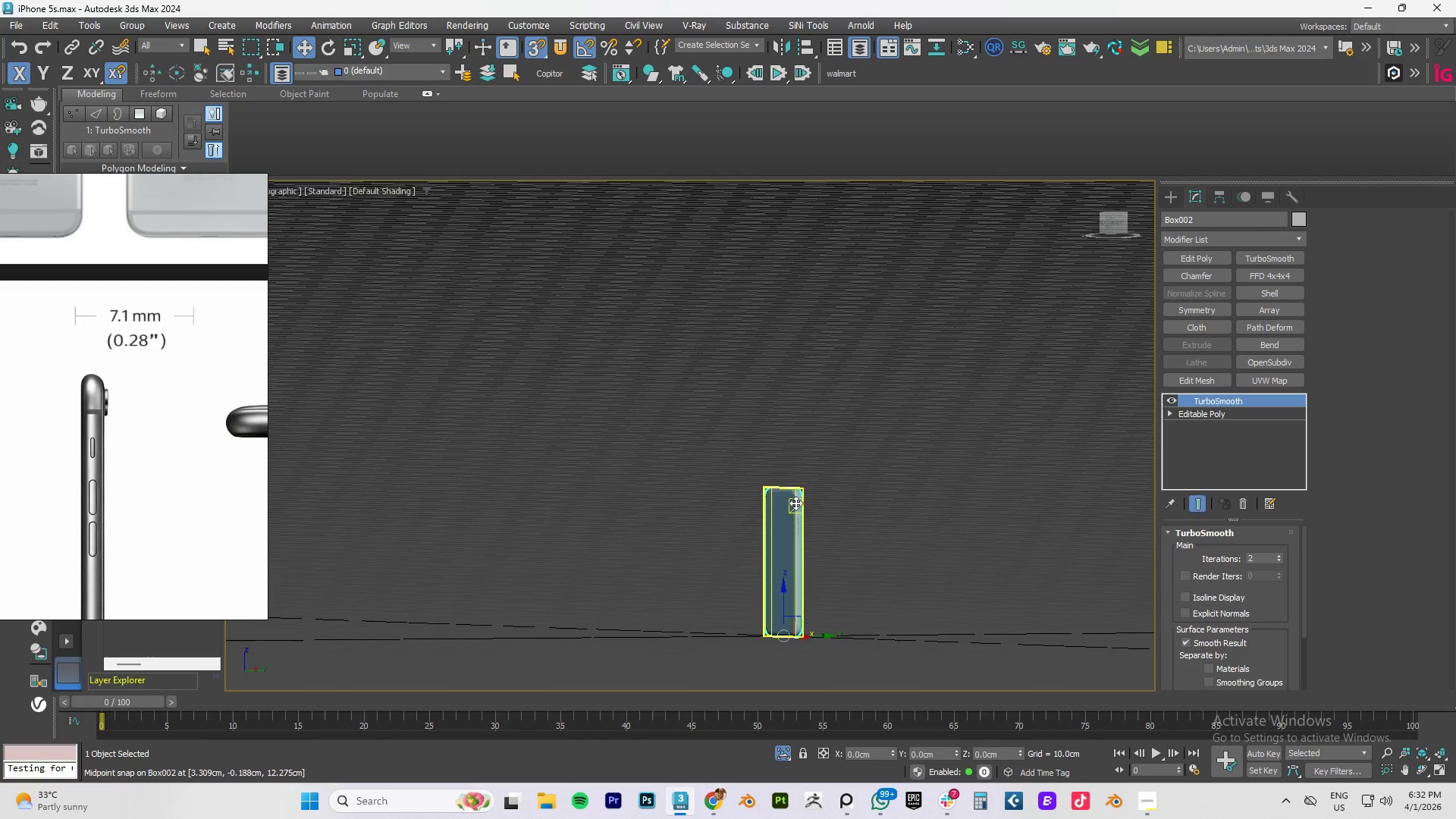 
scroll: coordinate [795, 527], scroll_direction: down, amount: 2.0
 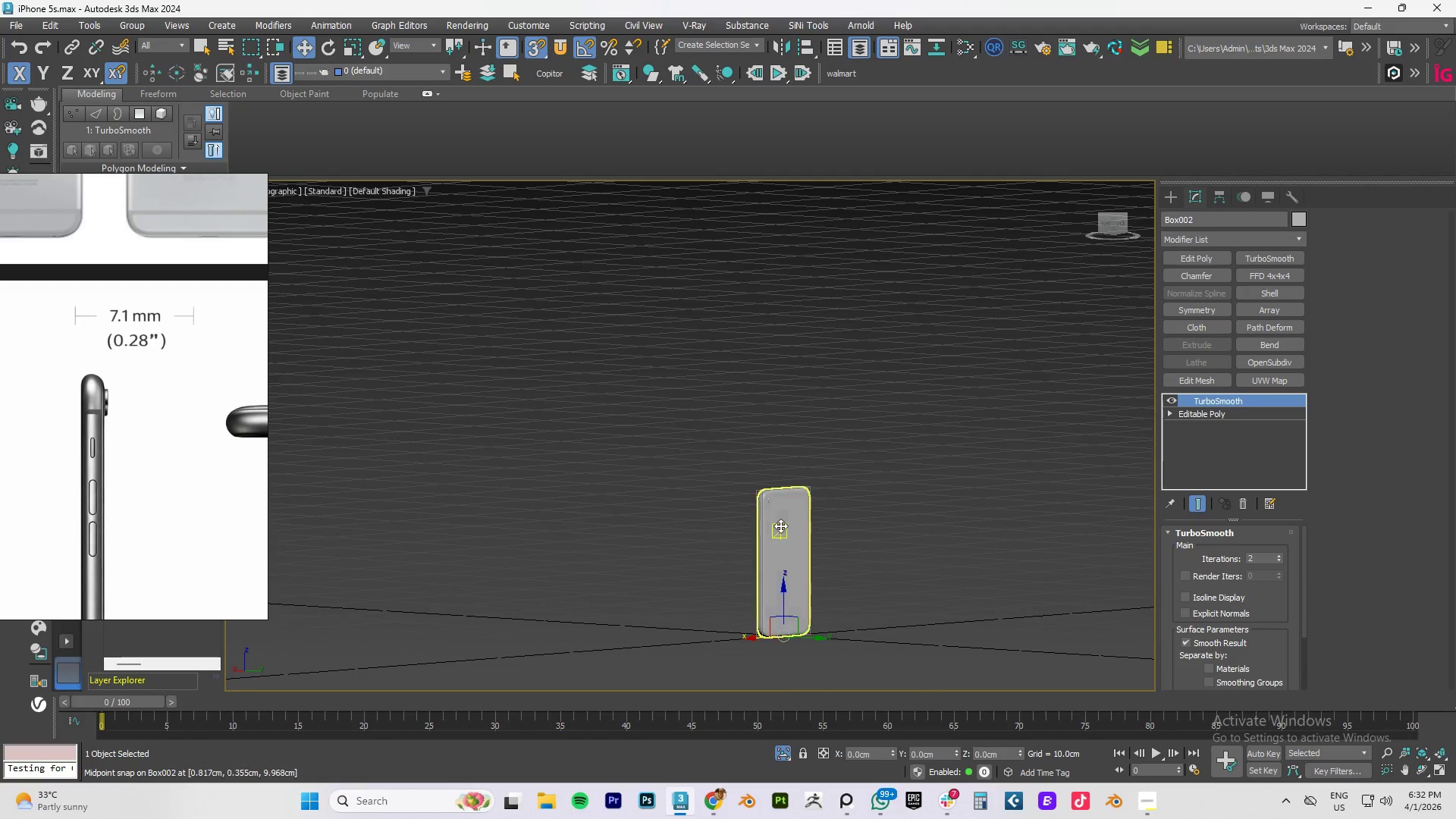 
hold_key(key=AltLeft, duration=1.52)
 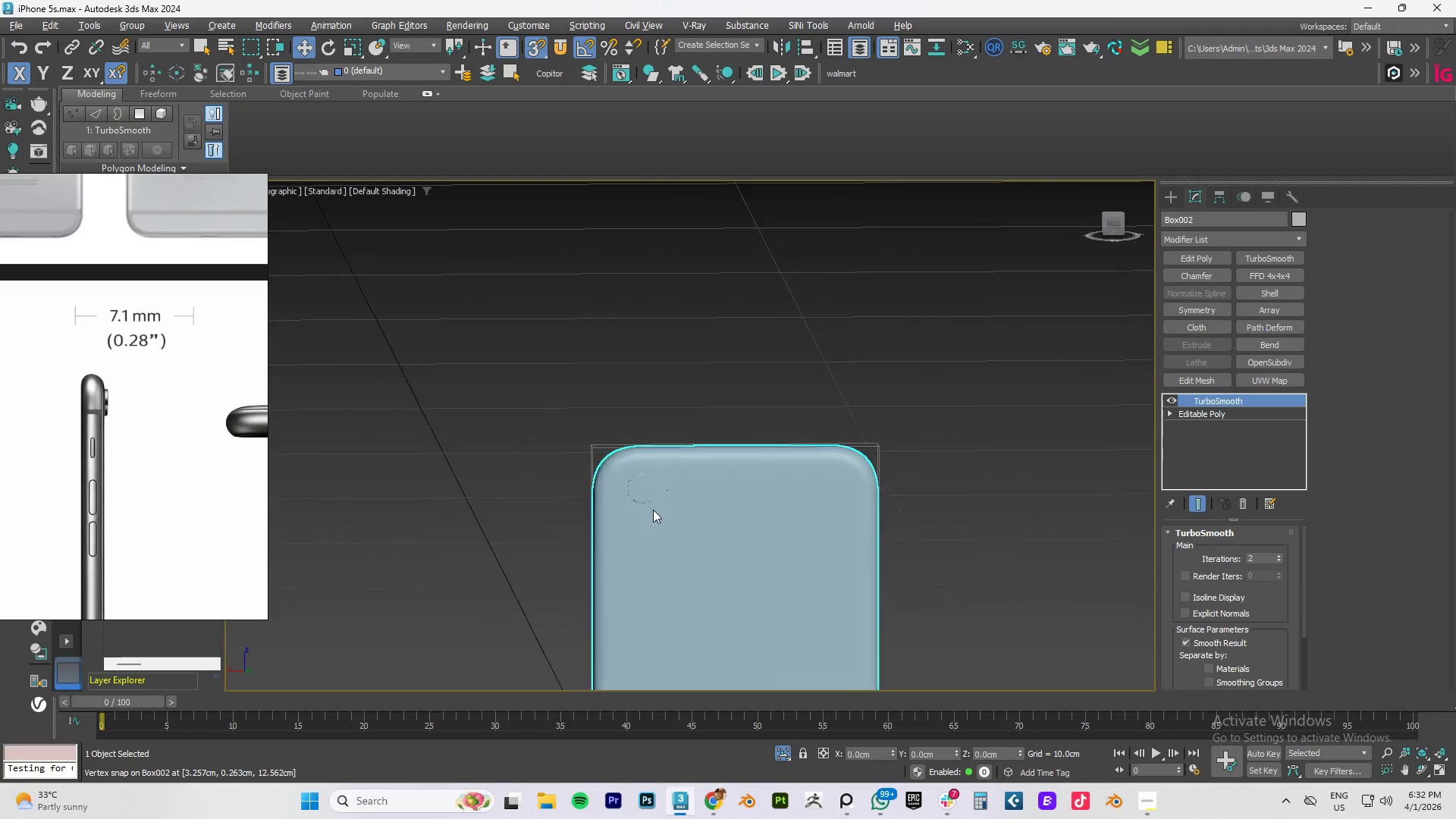 
scroll: coordinate [826, 503], scroll_direction: up, amount: 5.0
 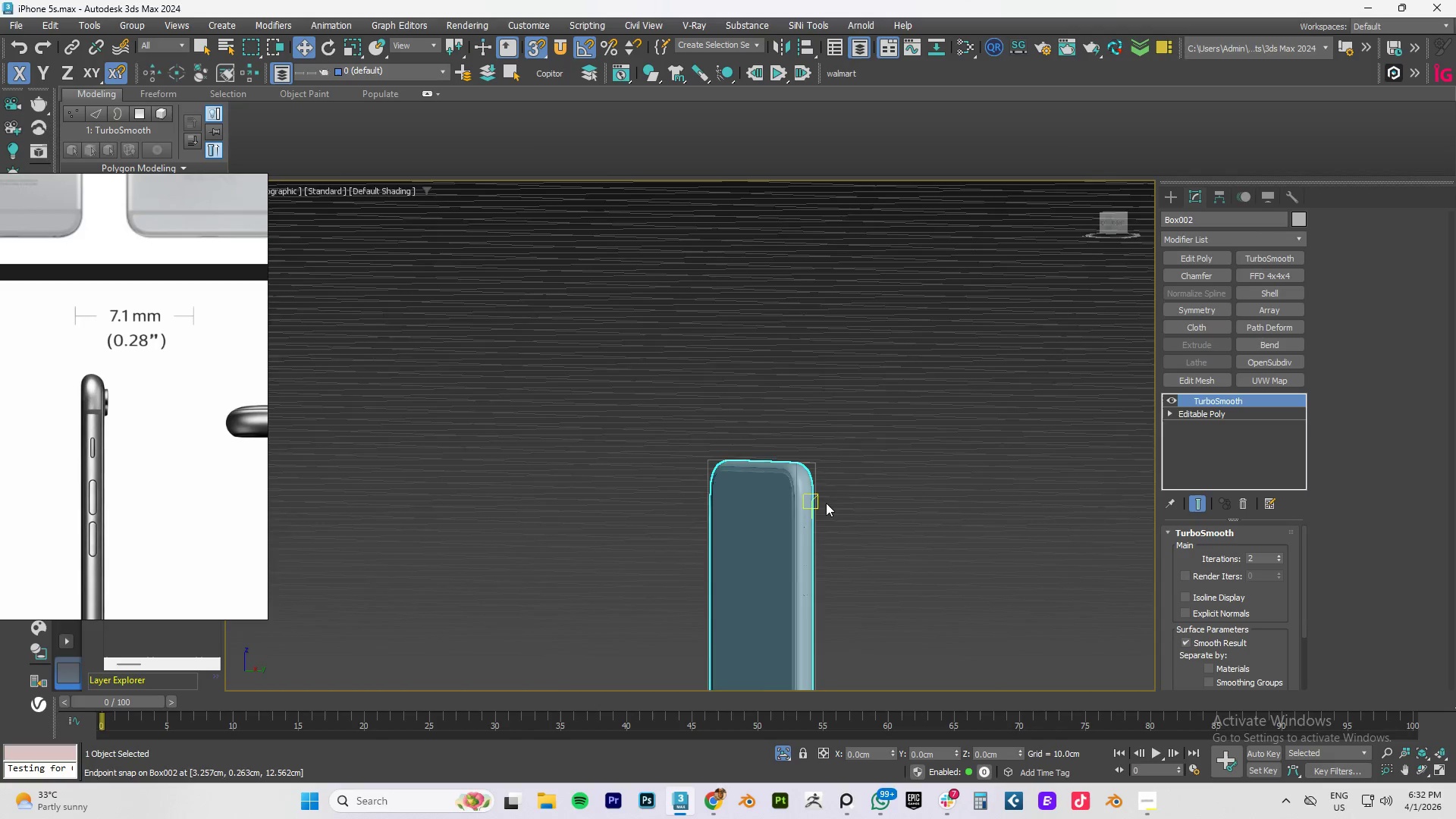 
hold_key(key=AltLeft, duration=0.98)
 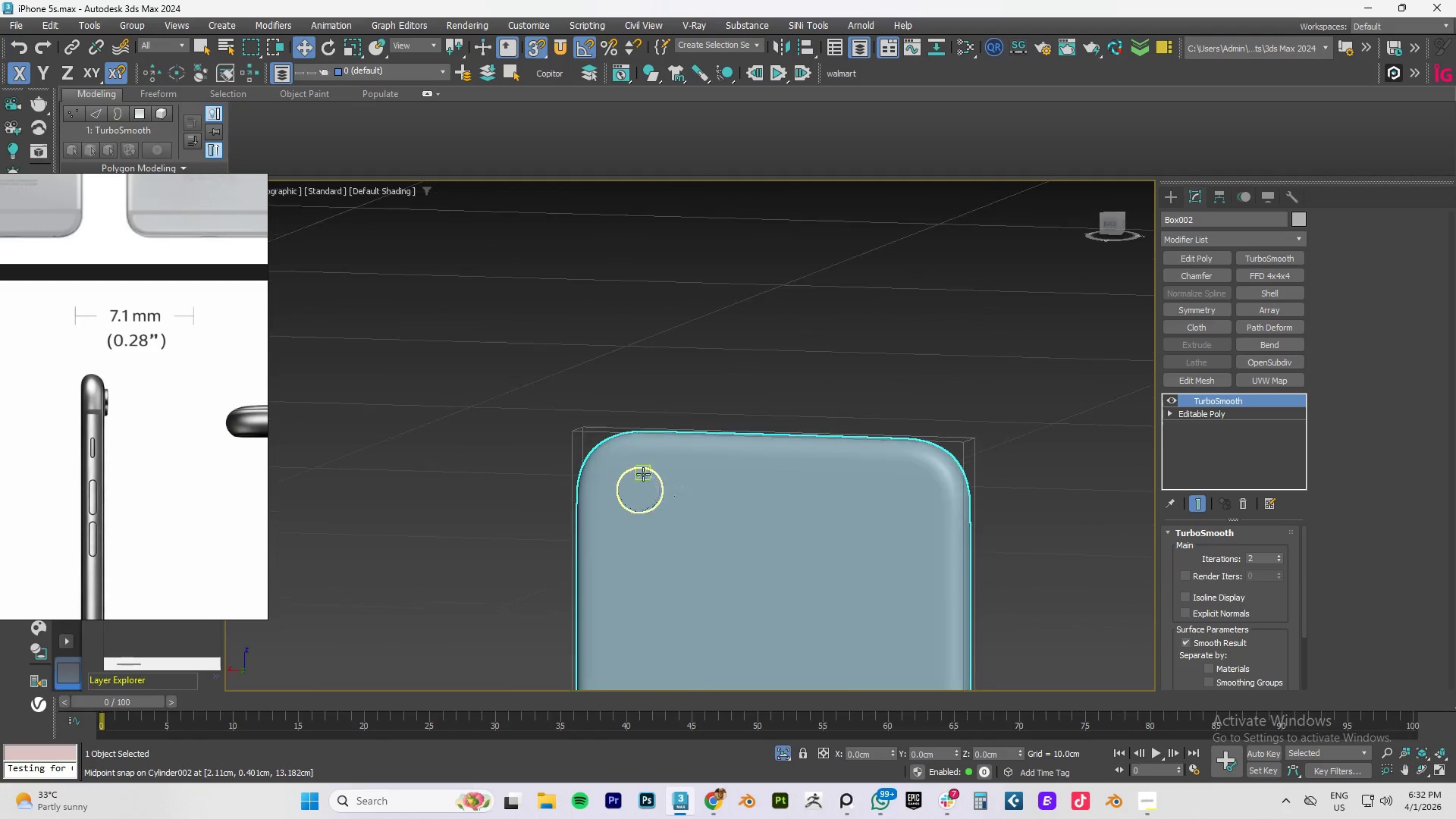 
hold_key(key=AltLeft, duration=0.92)
 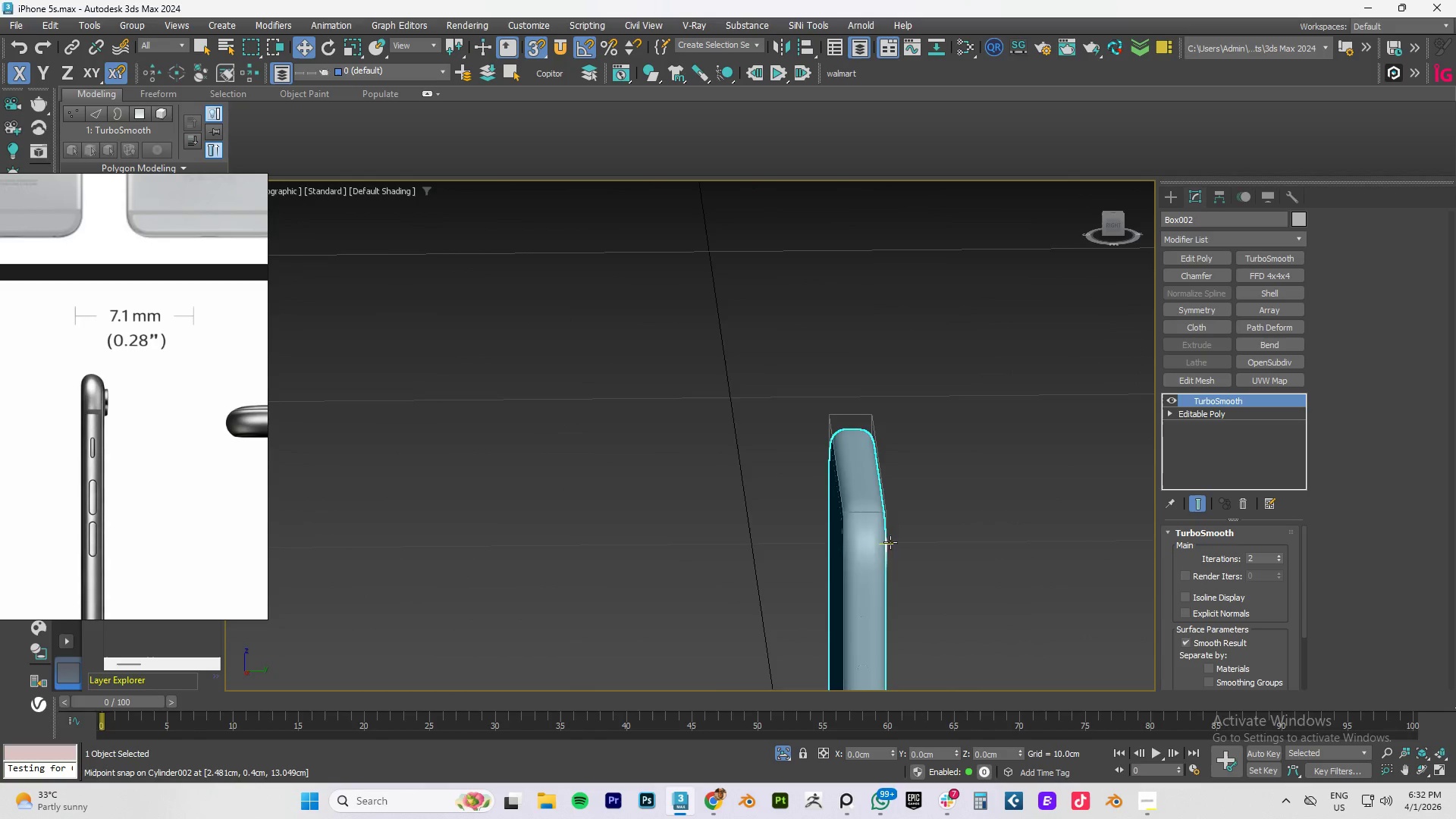 
scroll: coordinate [775, 514], scroll_direction: up, amount: 1.0
 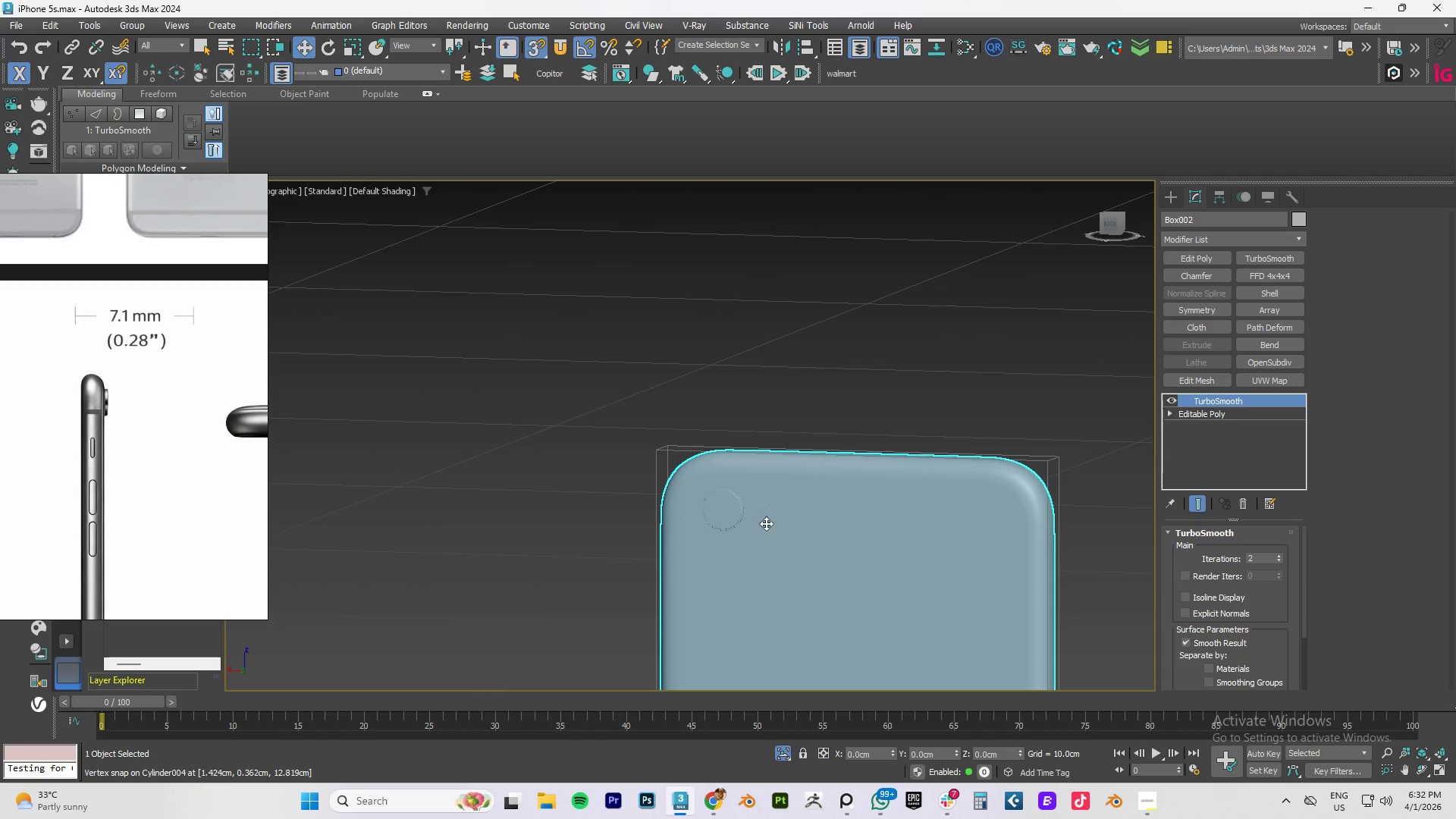 
hold_key(key=AltLeft, duration=0.62)
 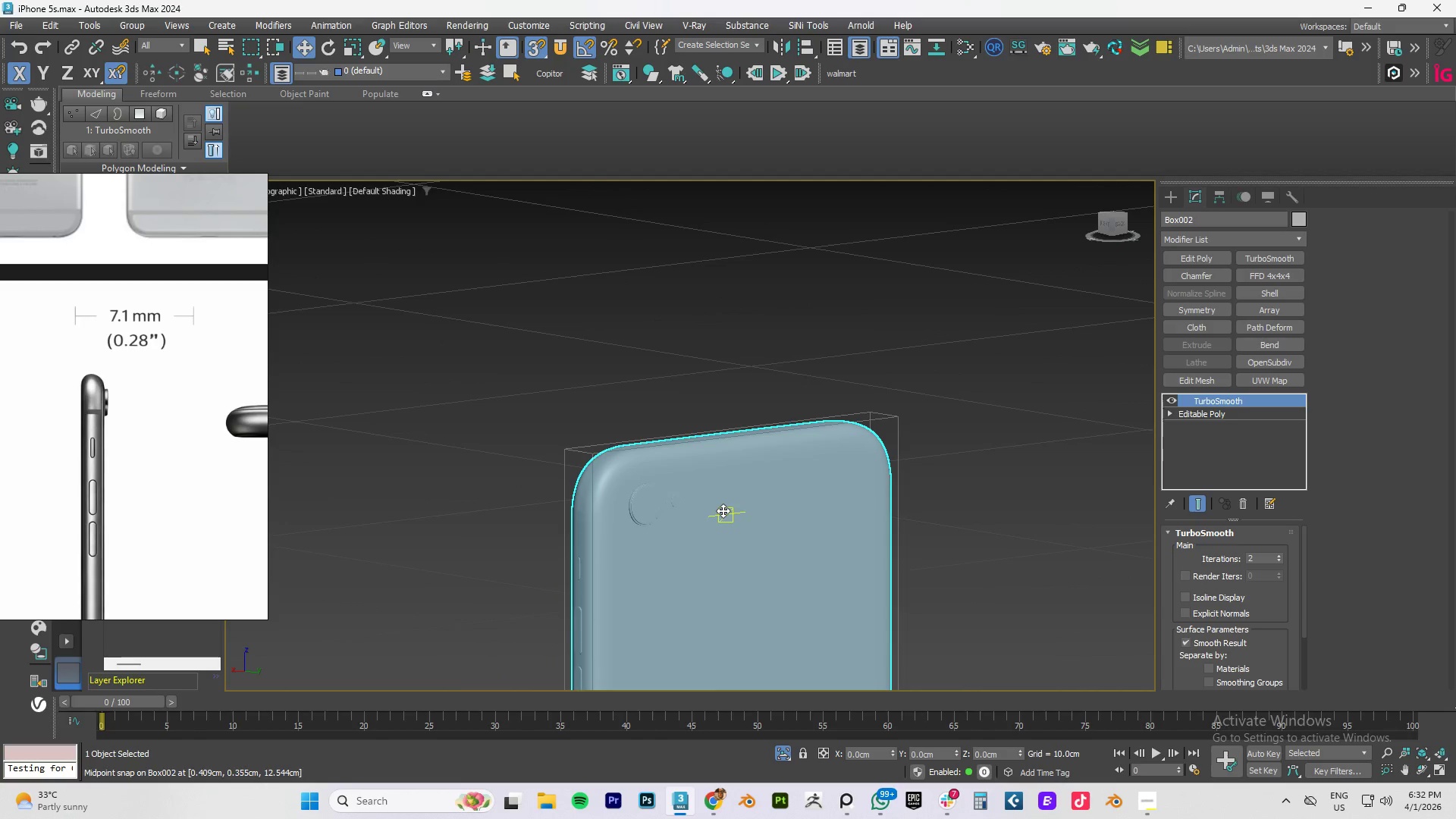 
scroll: coordinate [890, 542], scroll_direction: up, amount: 4.0
 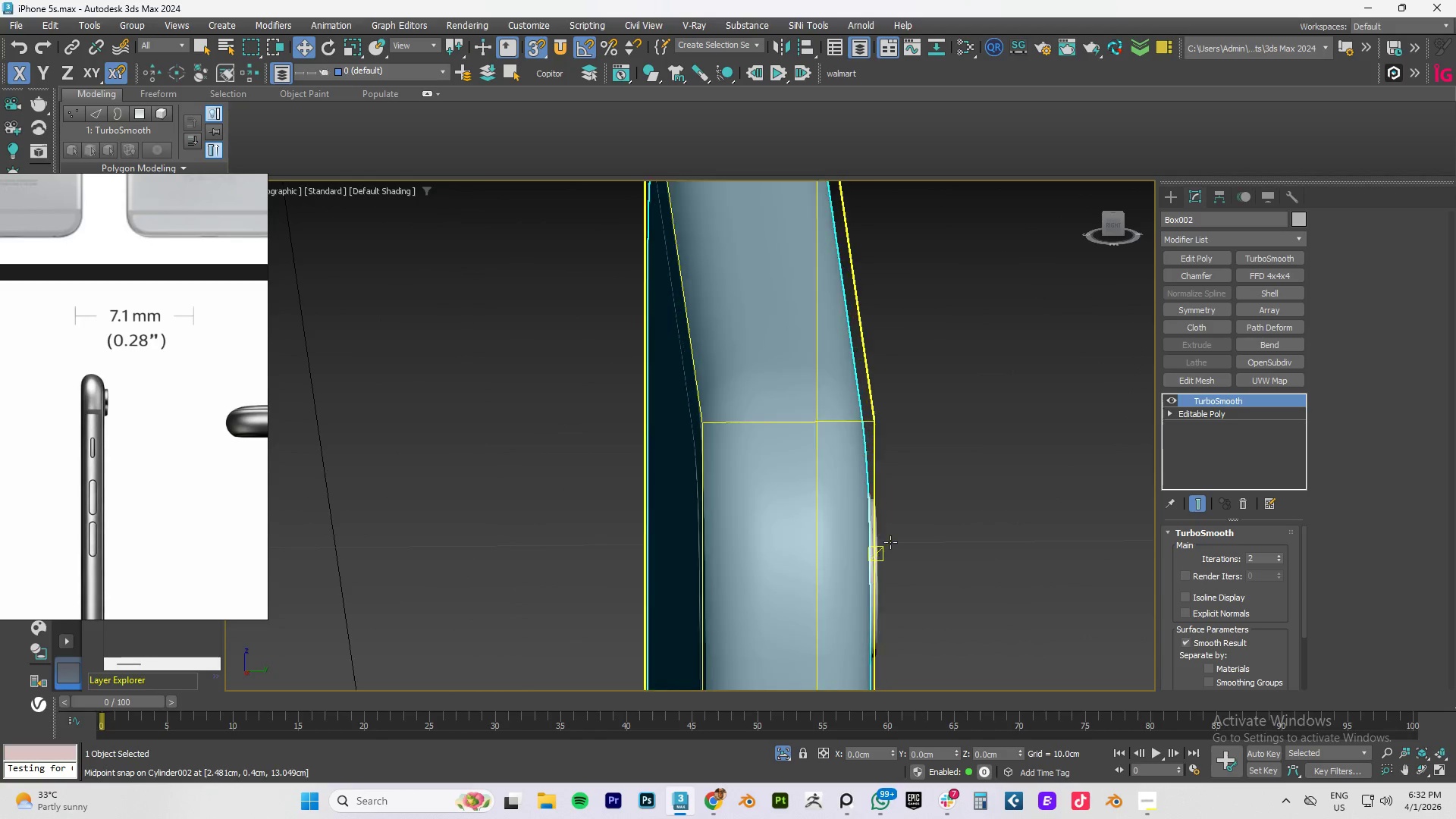 
scroll: coordinate [717, 511], scroll_direction: down, amount: 4.0
 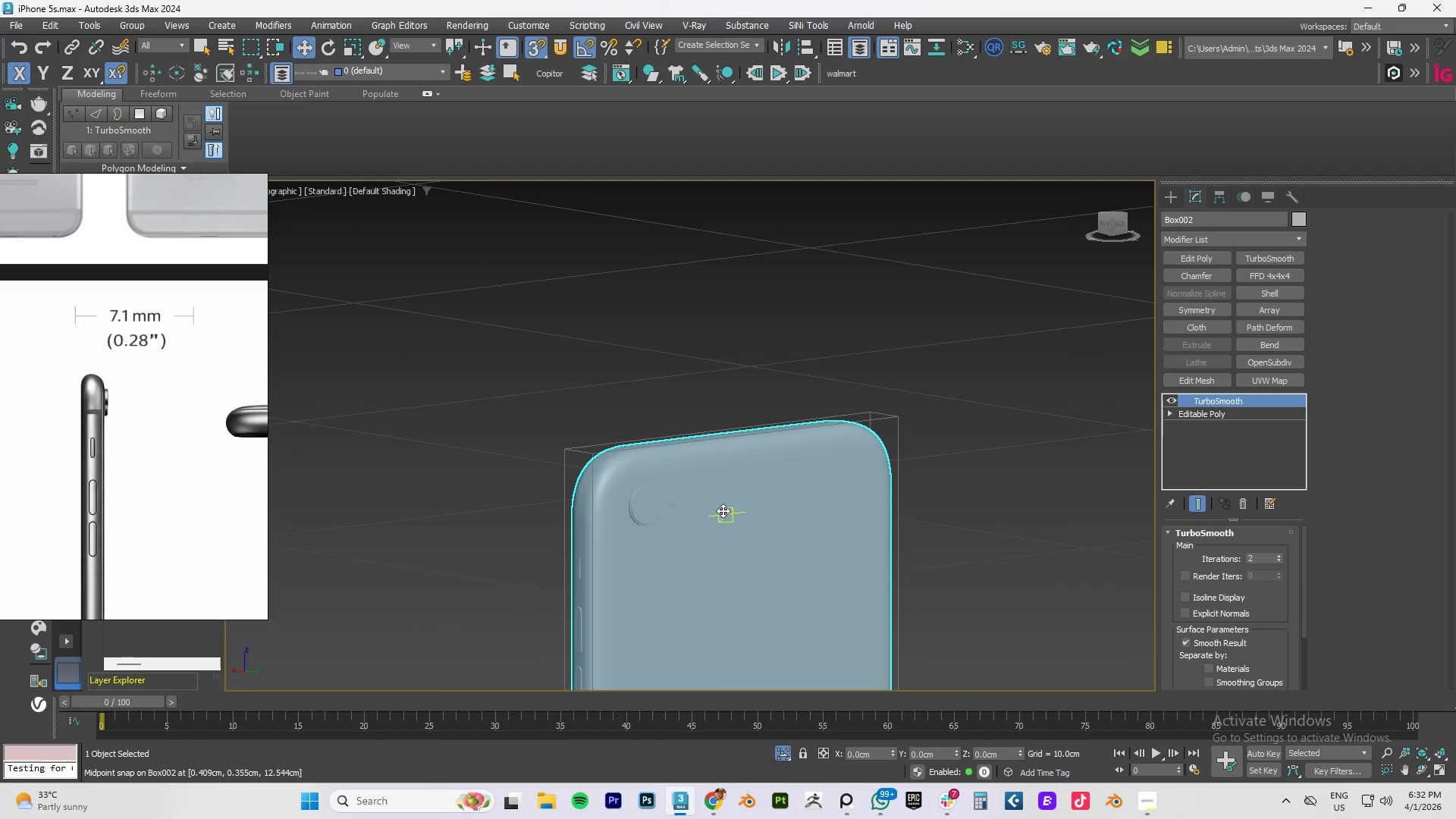 
wait(5.42)
 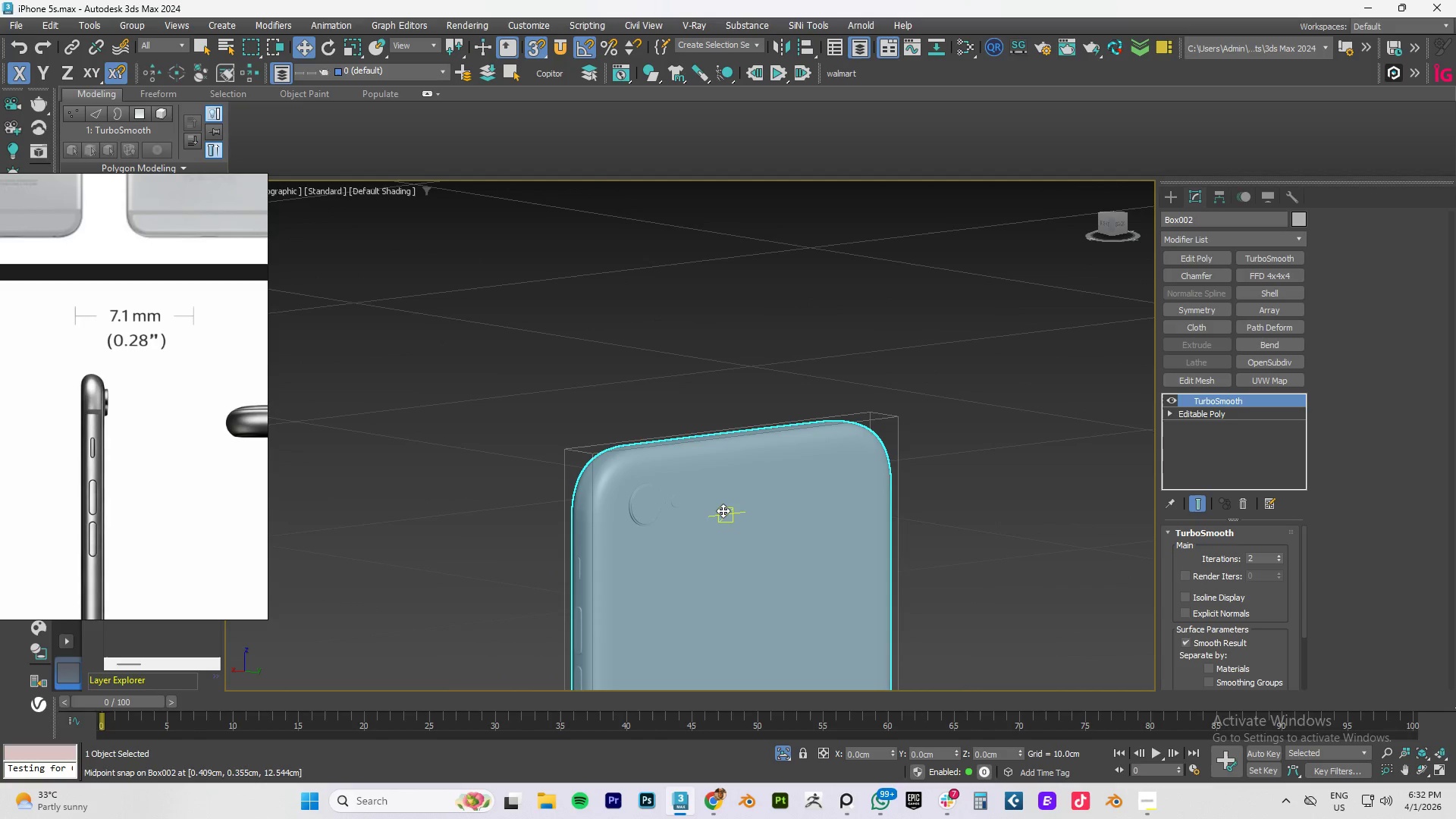 
scroll: coordinate [177, 433], scroll_direction: none, amount: 0.0
 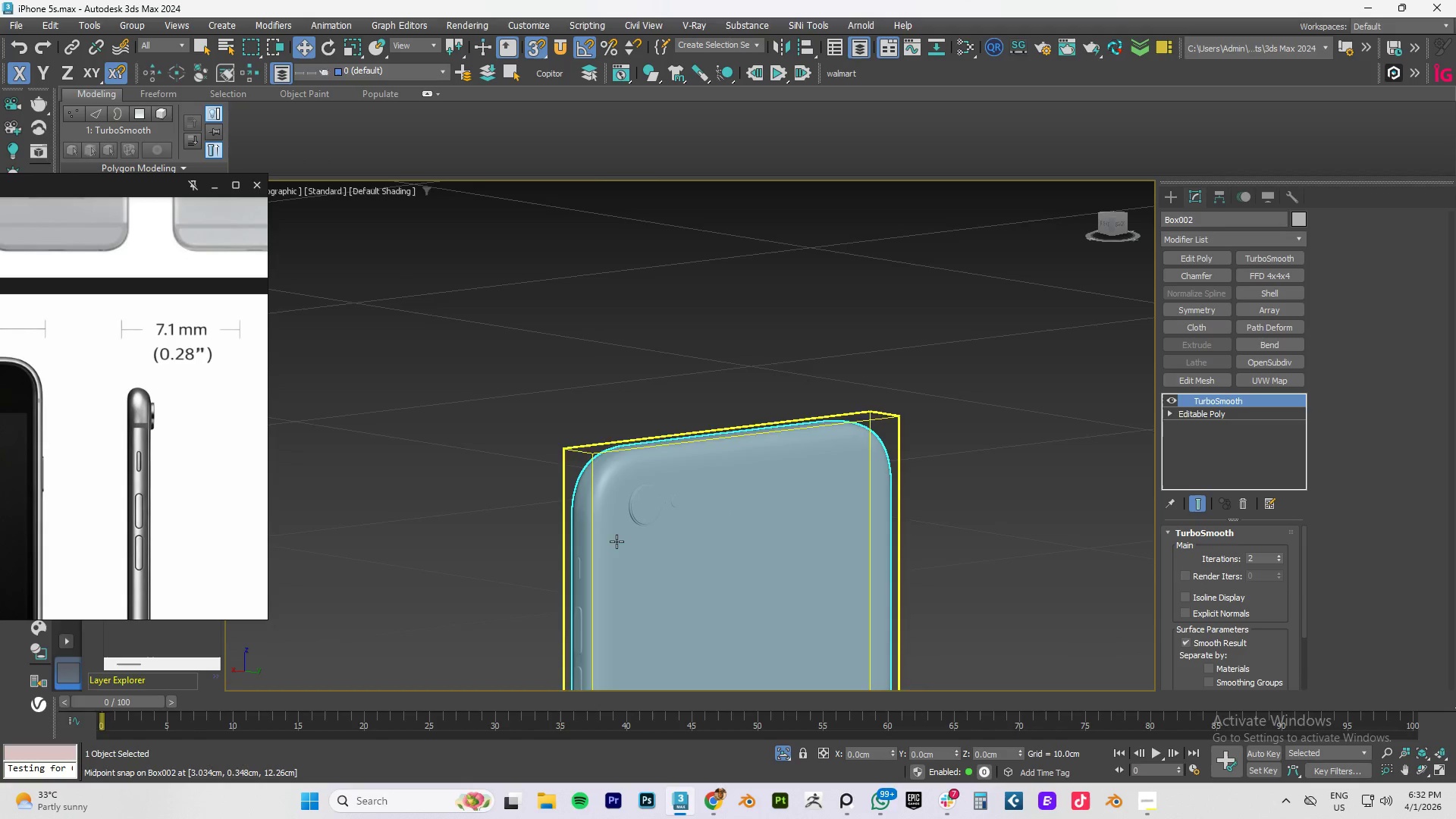 
scroll: coordinate [706, 383], scroll_direction: down, amount: 4.0
 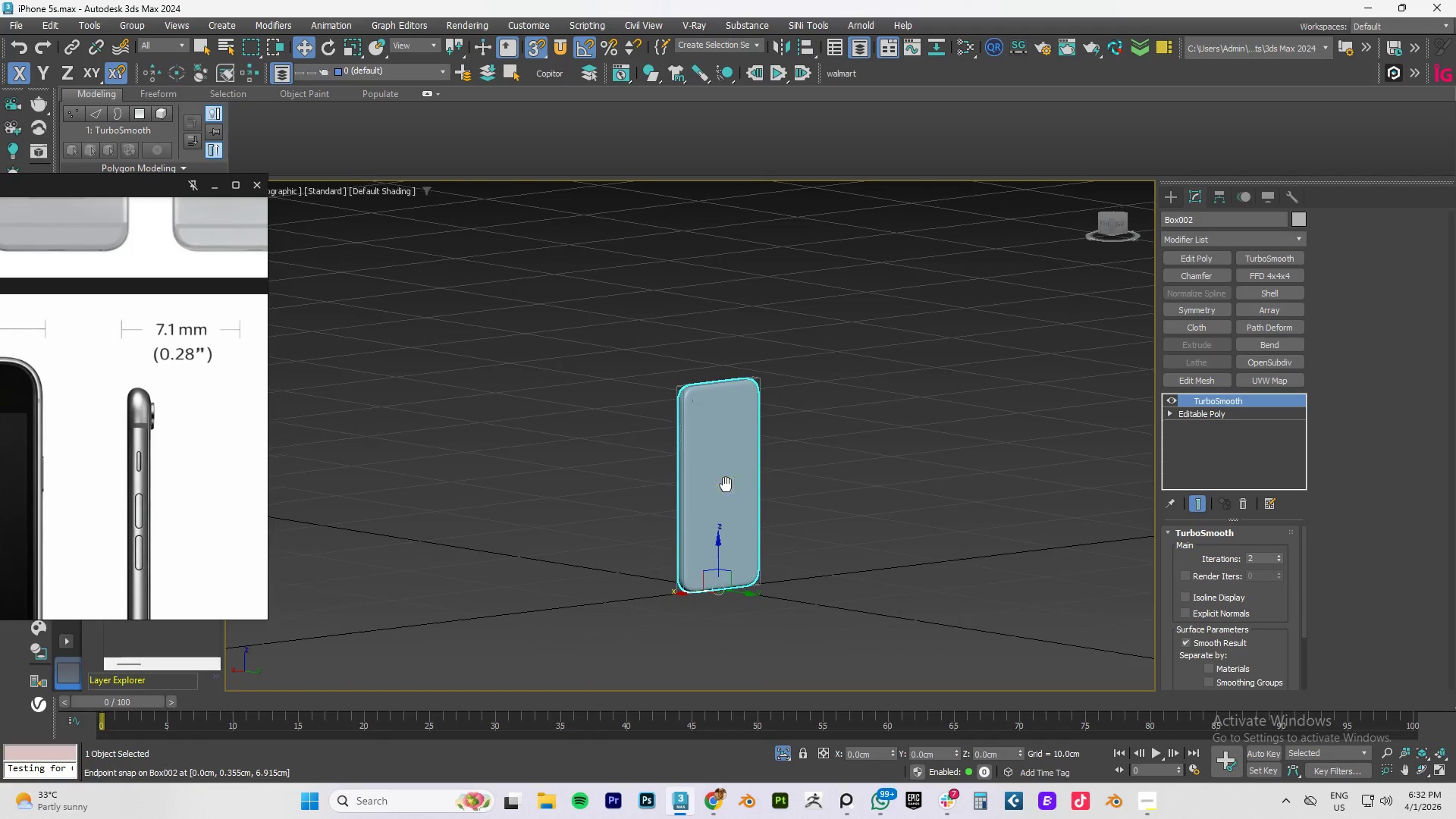 
hold_key(key=AltLeft, duration=0.69)
 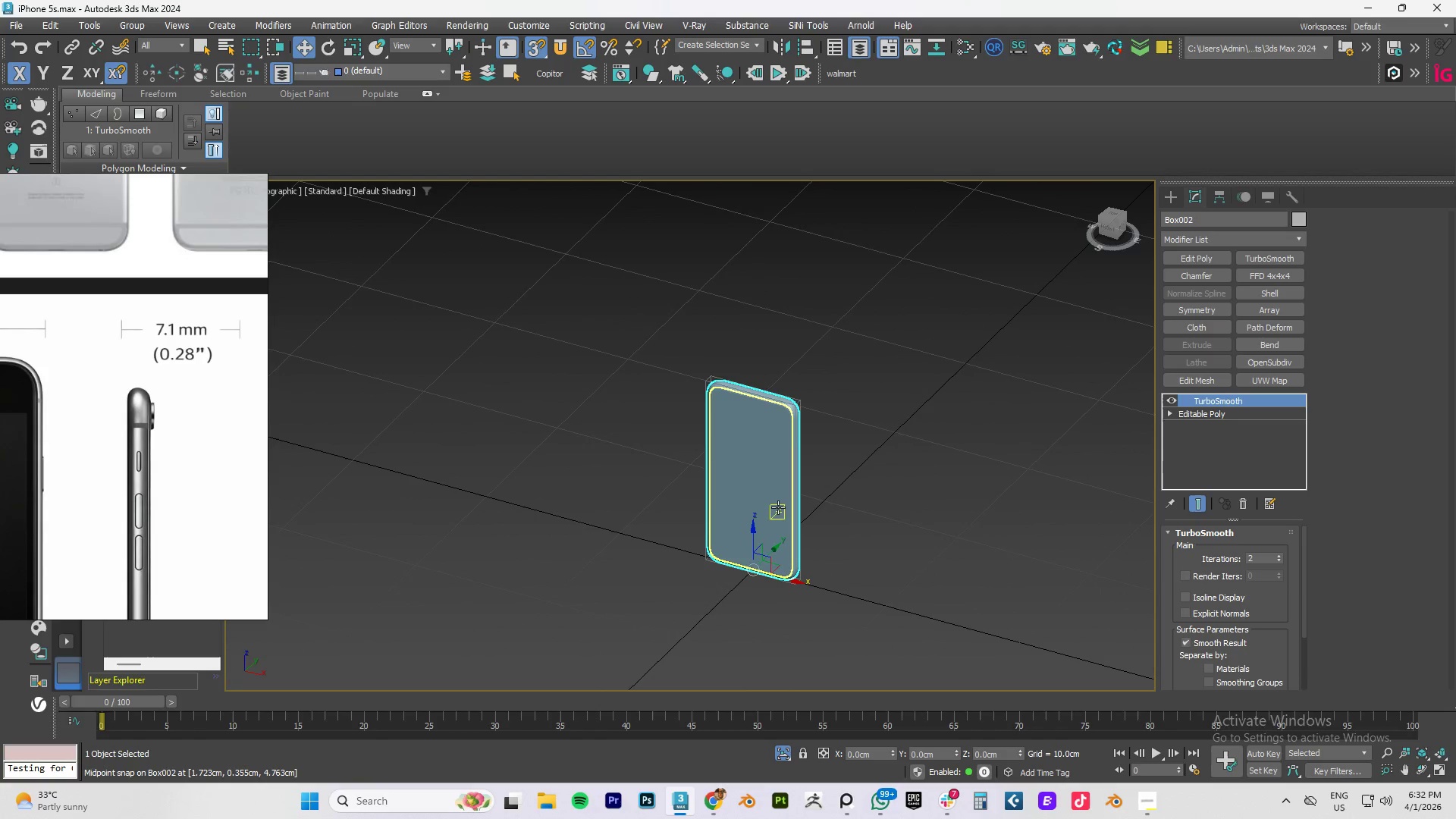 
key(F4)
 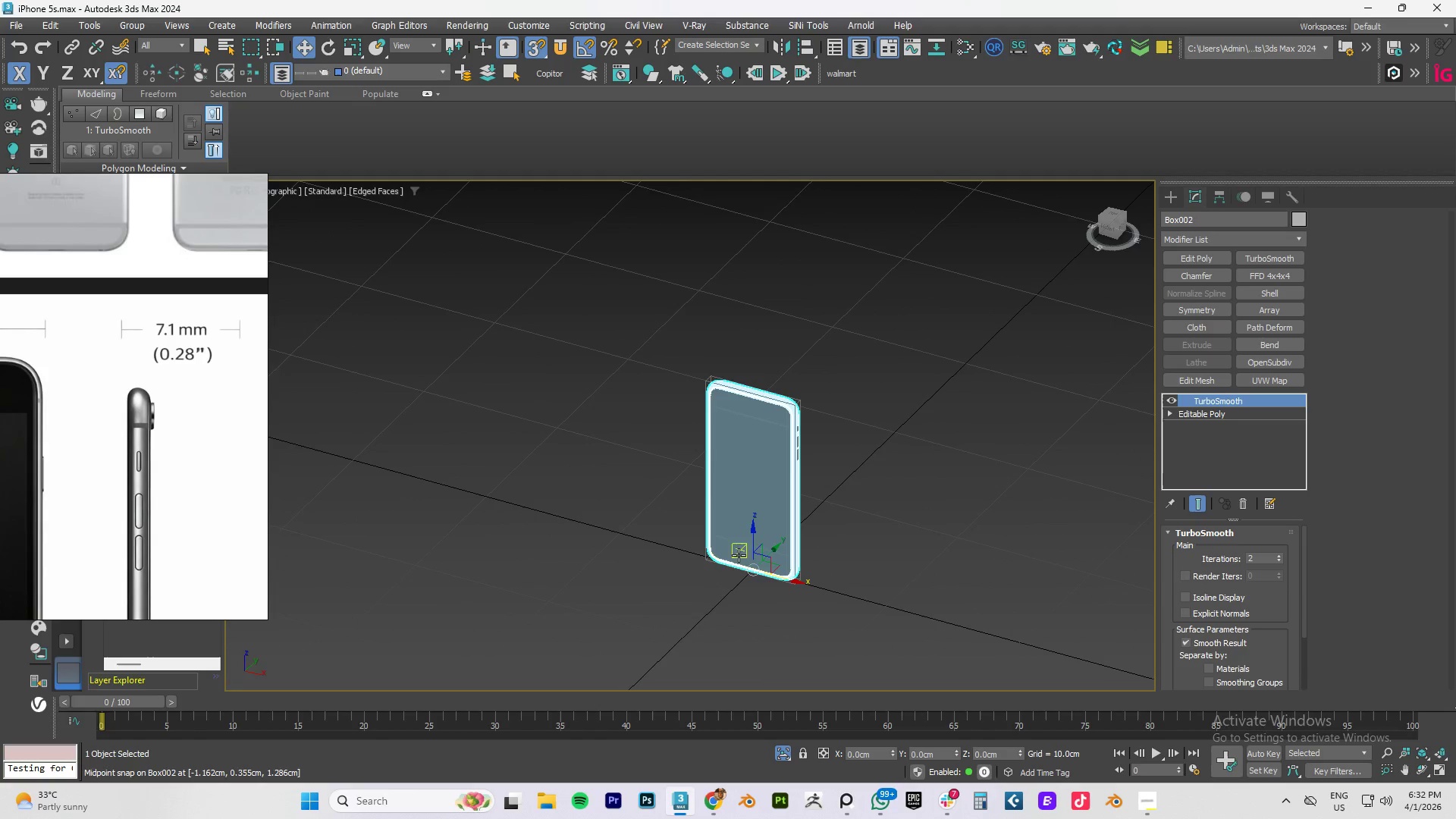 
key(F4)
 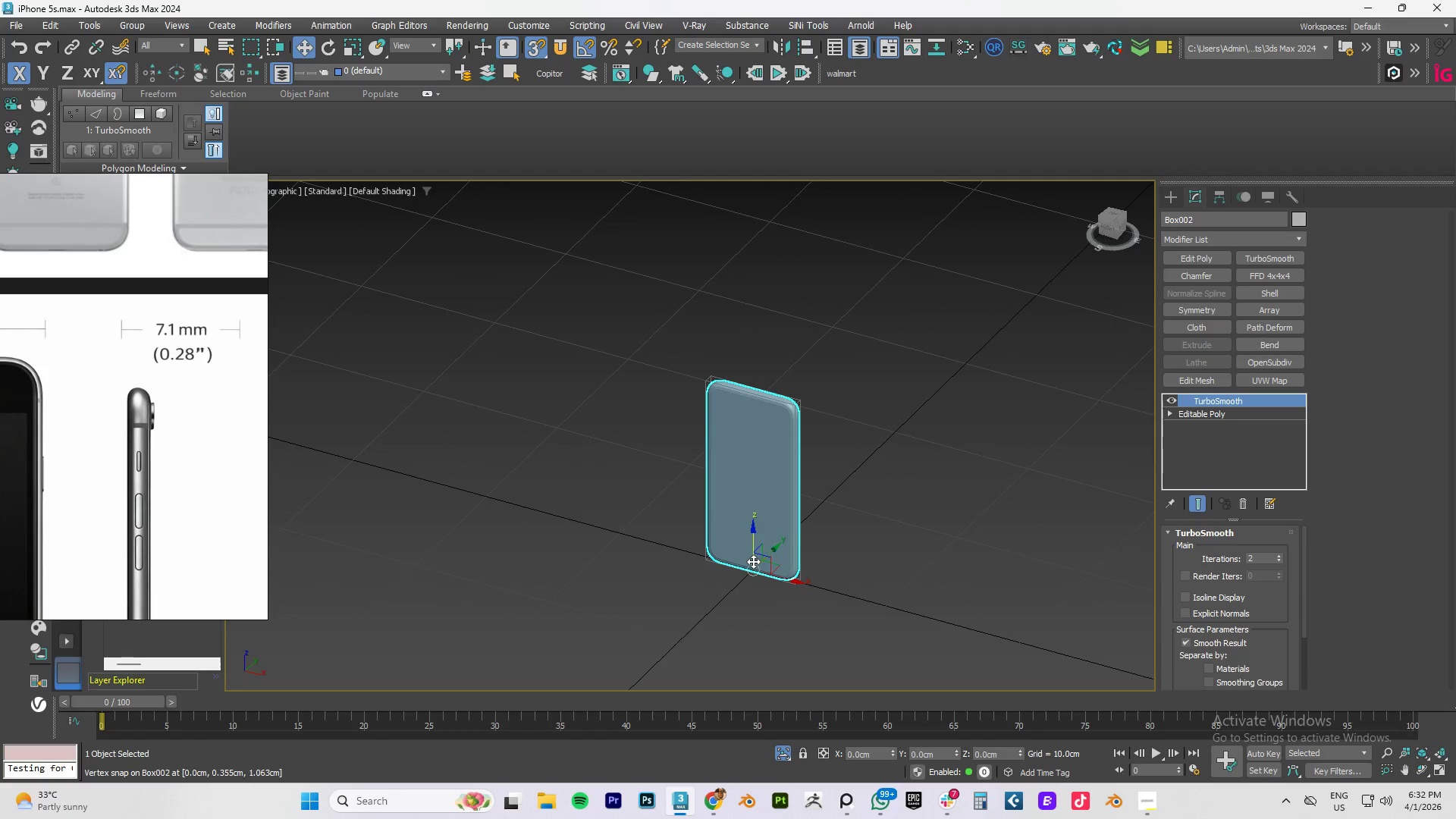 
scroll: coordinate [757, 555], scroll_direction: up, amount: 3.0
 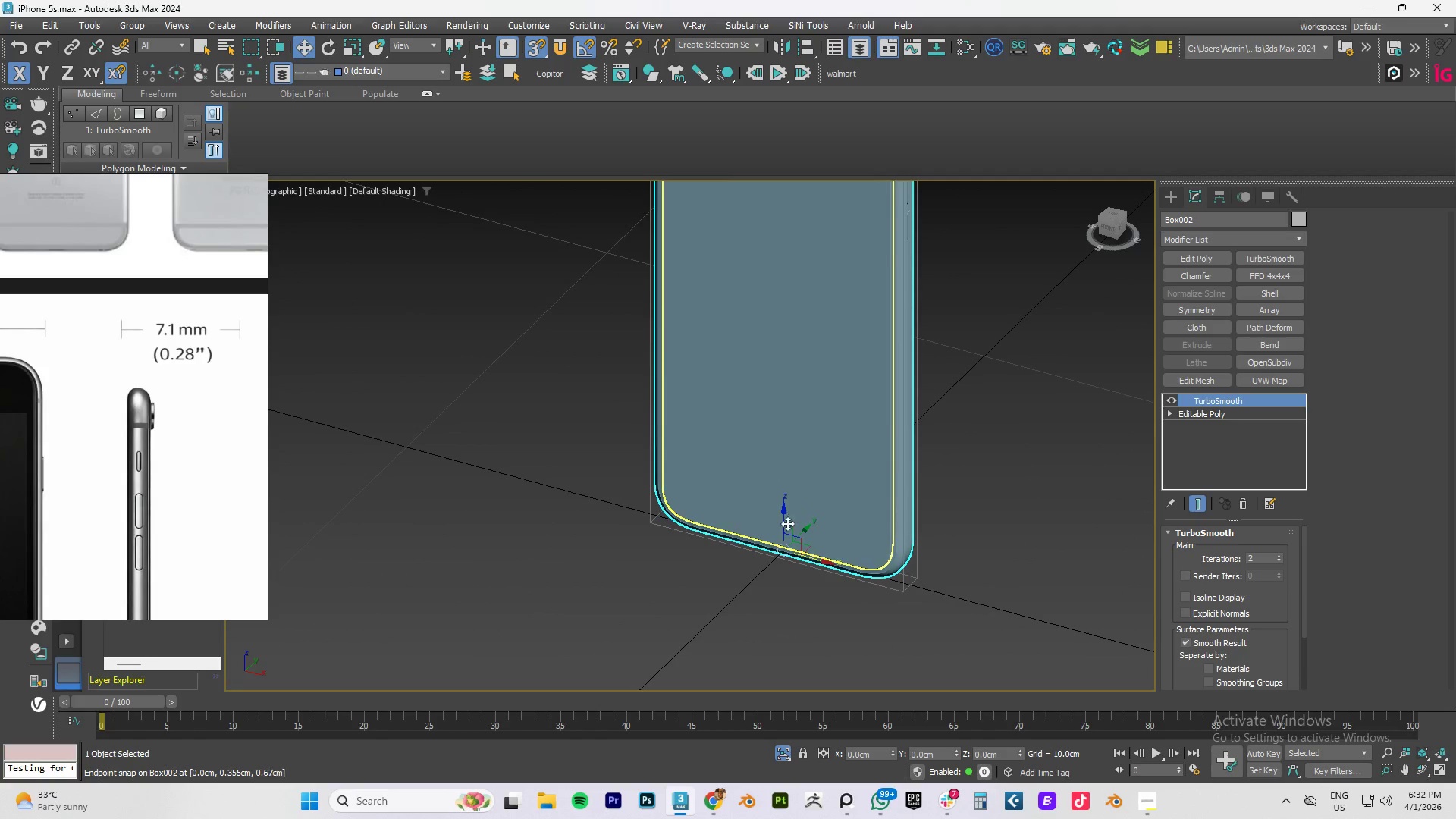 
hold_key(key=AltLeft, duration=0.83)
 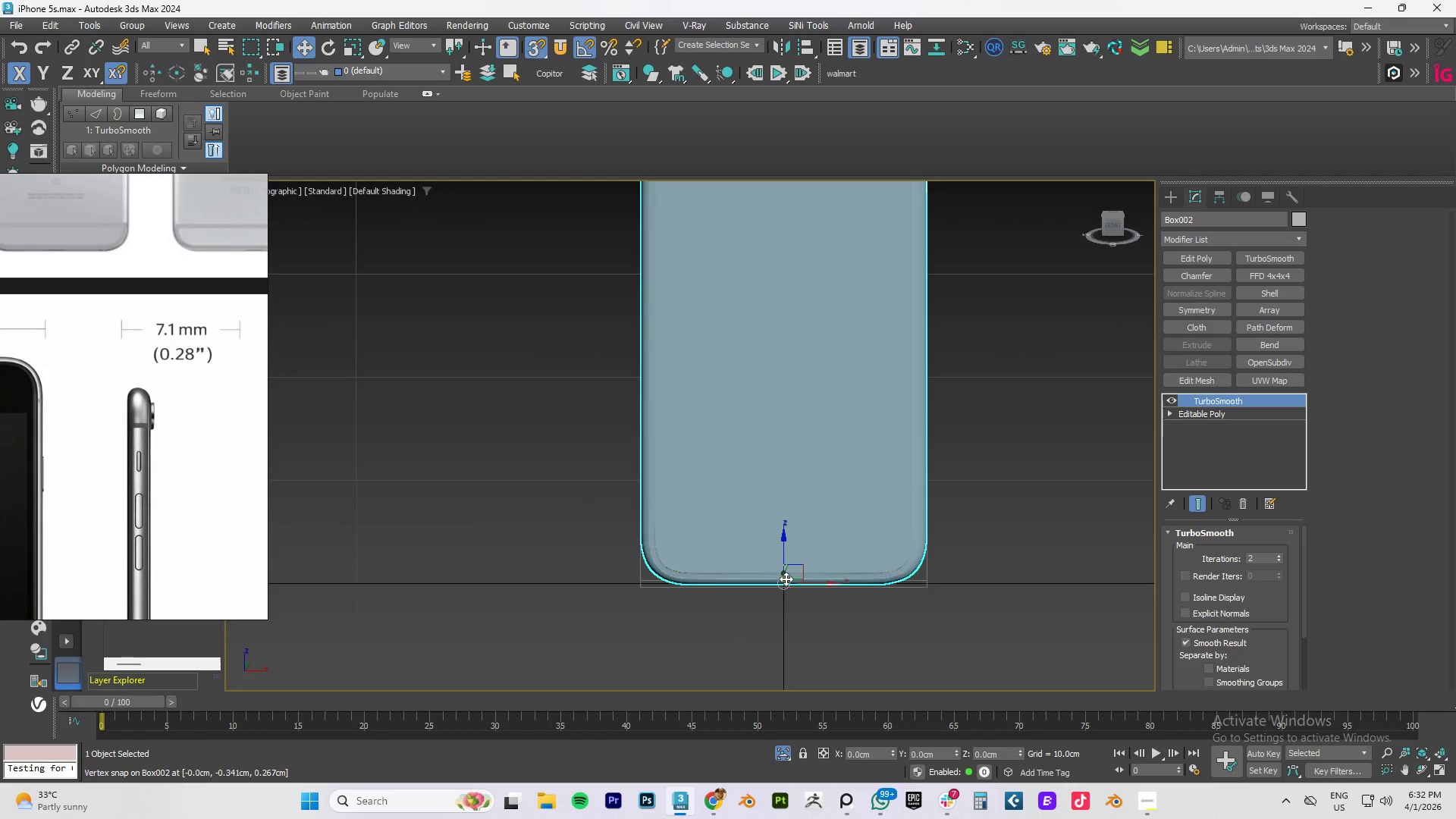 
scroll: coordinate [786, 579], scroll_direction: up, amount: 2.0
 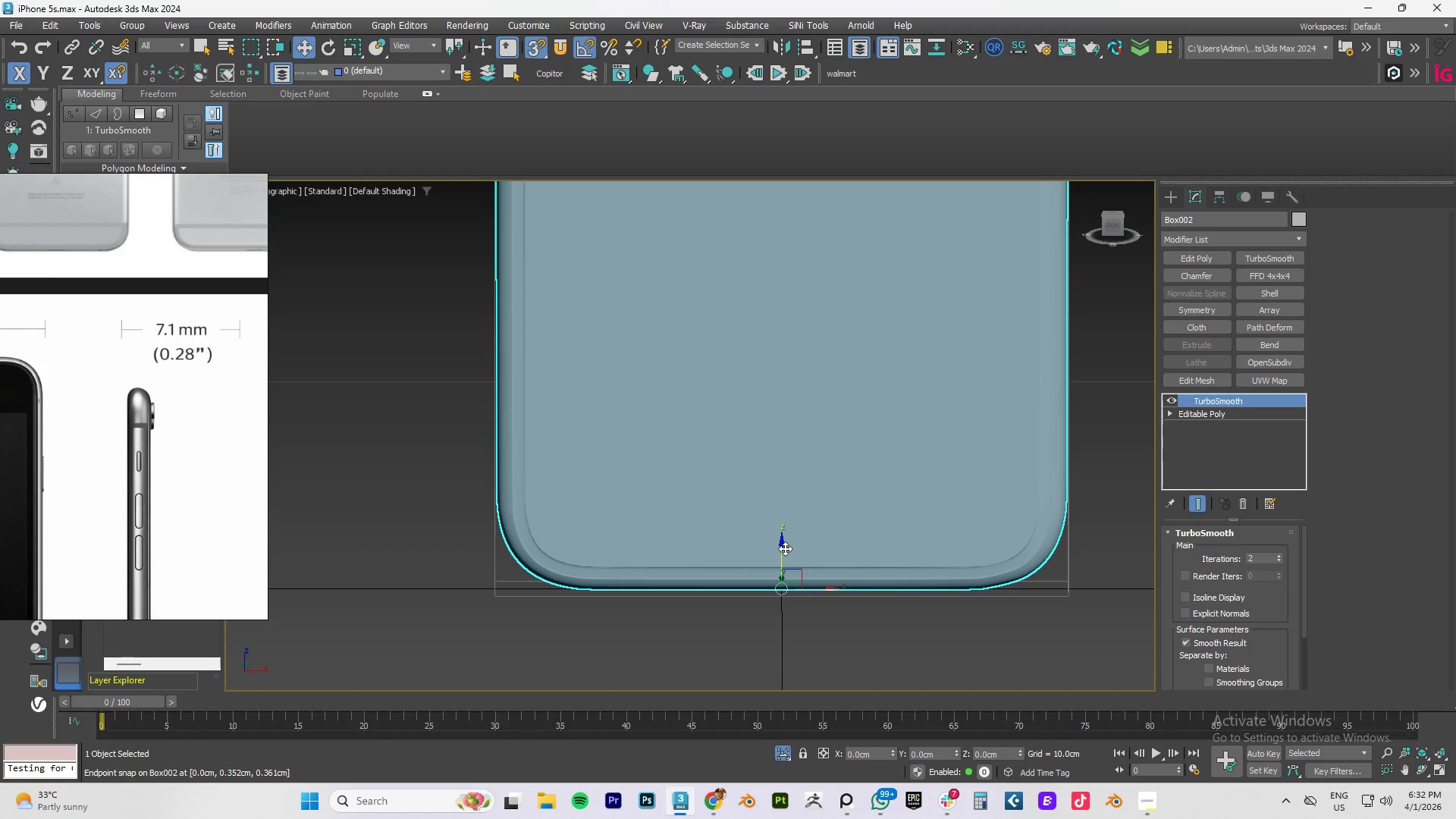 
key(F3)
 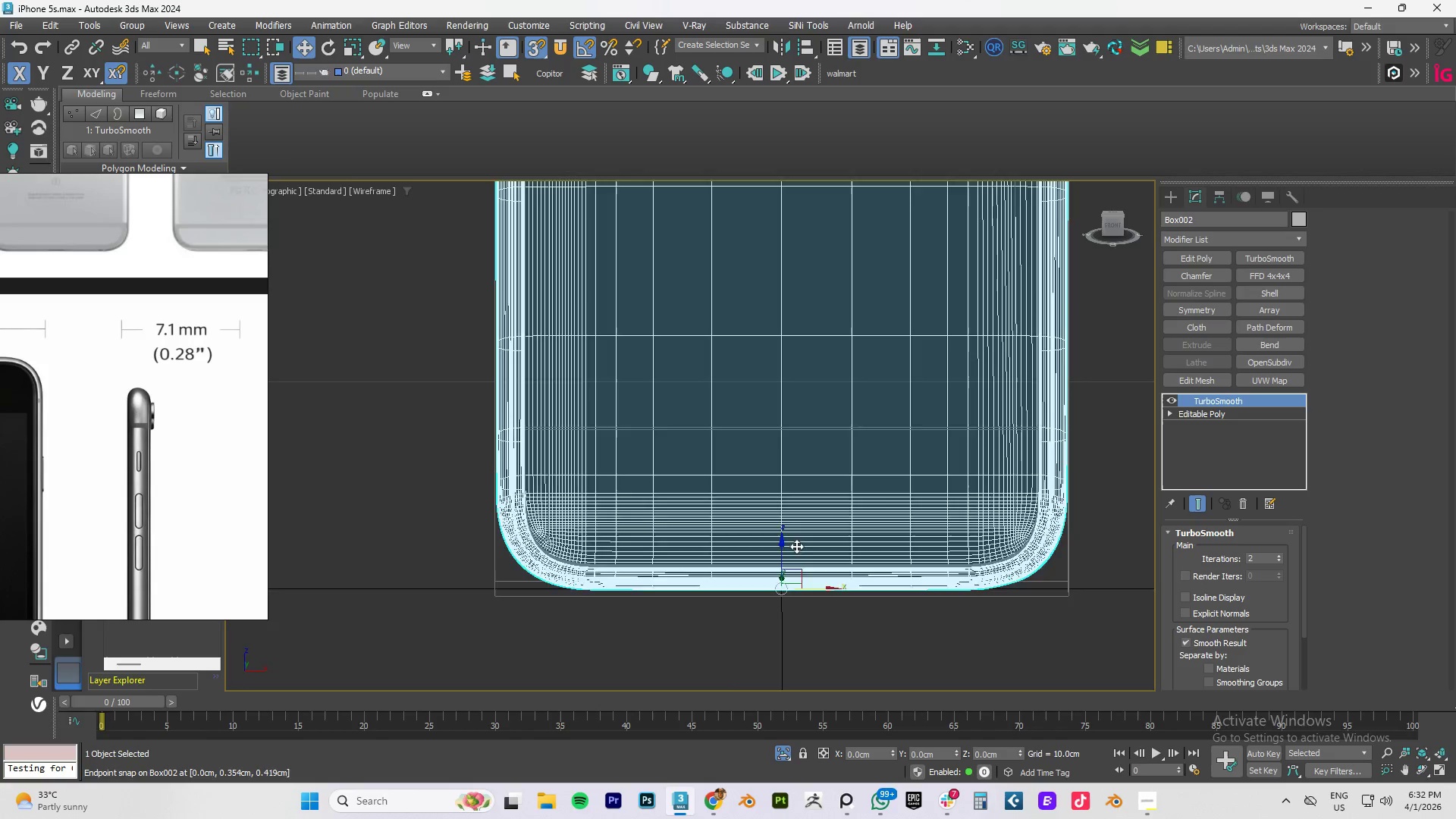 
key(F3)
 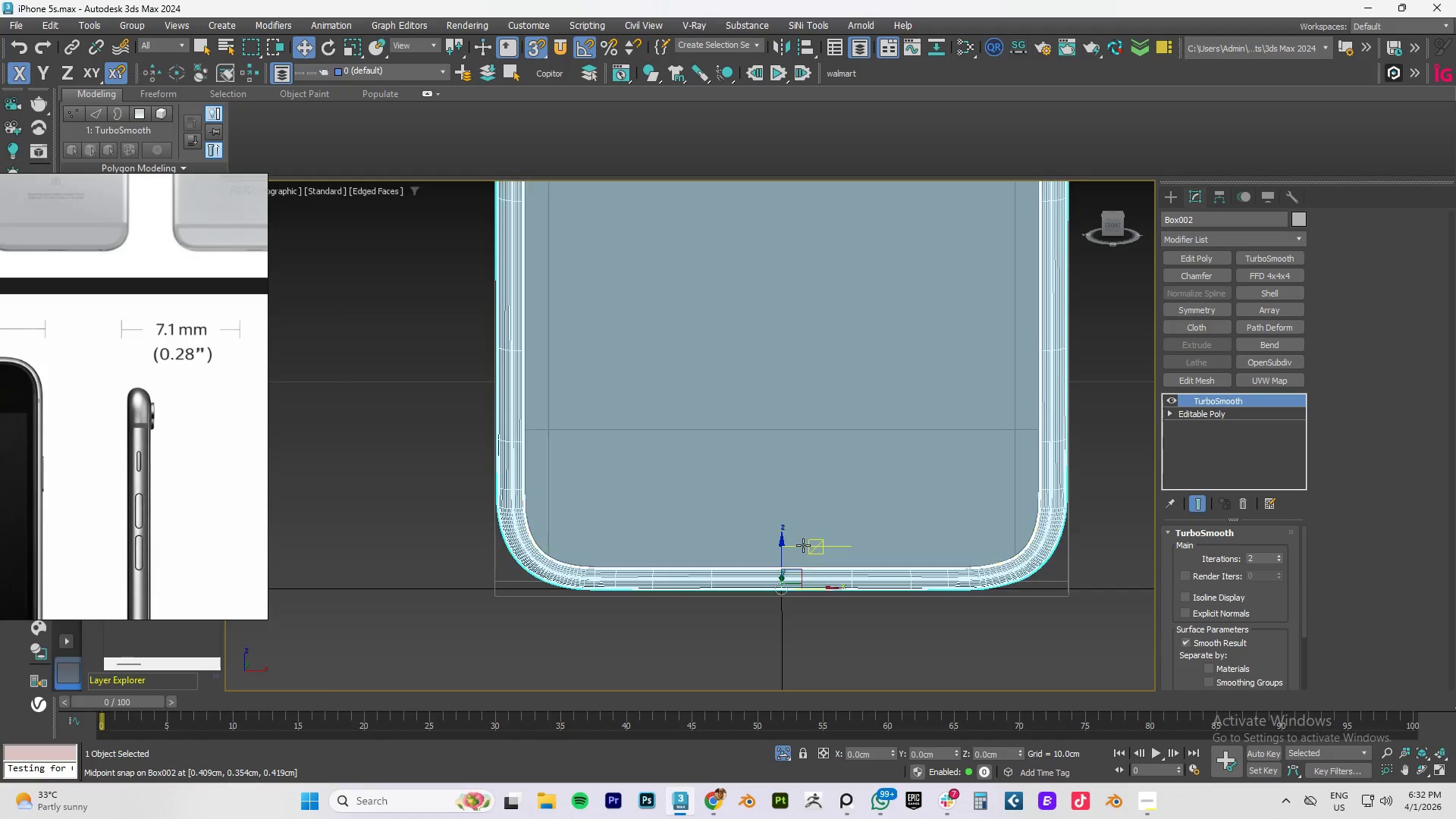 
key(F4)
 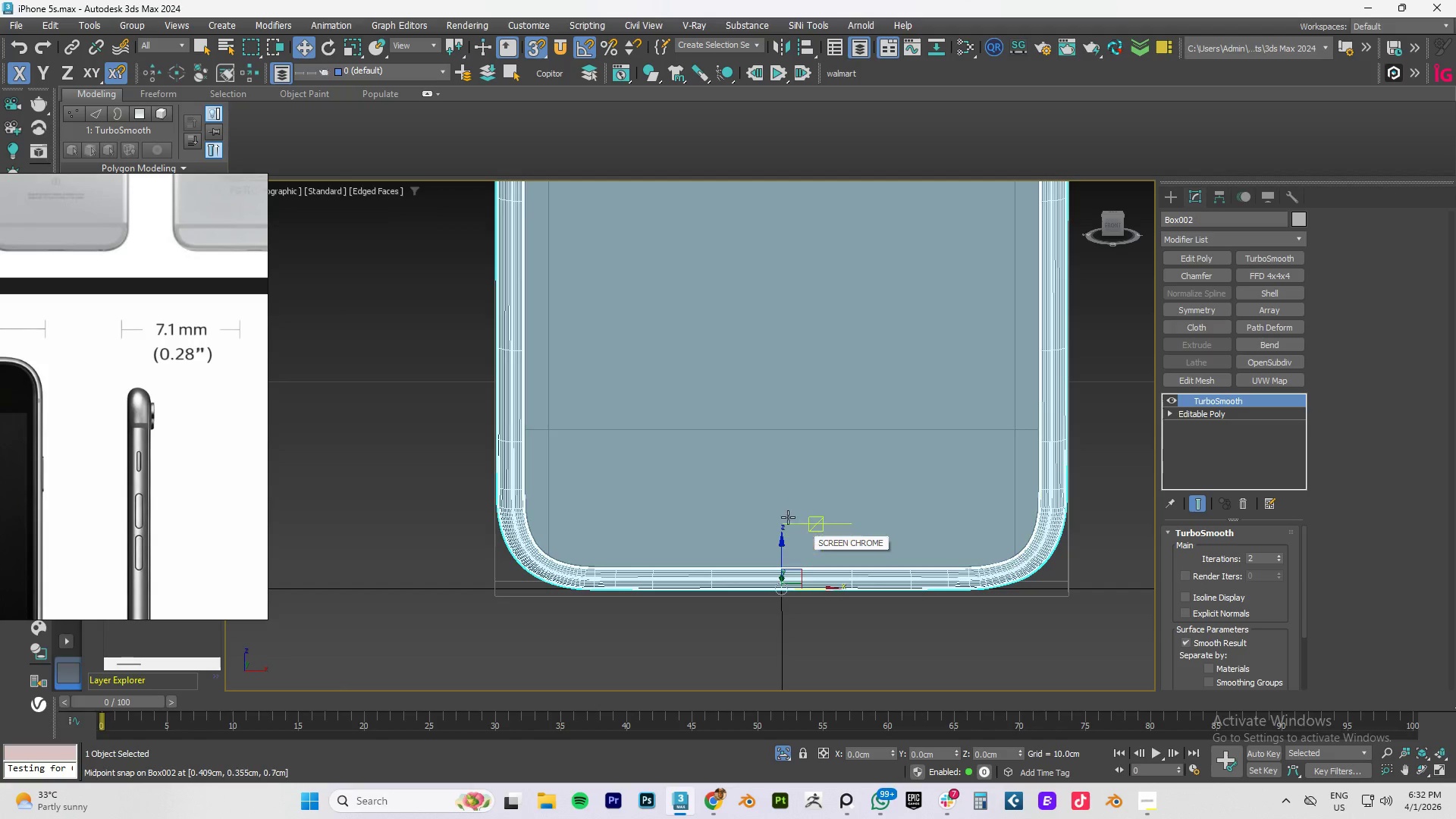 
scroll: coordinate [769, 516], scroll_direction: down, amount: 2.0
 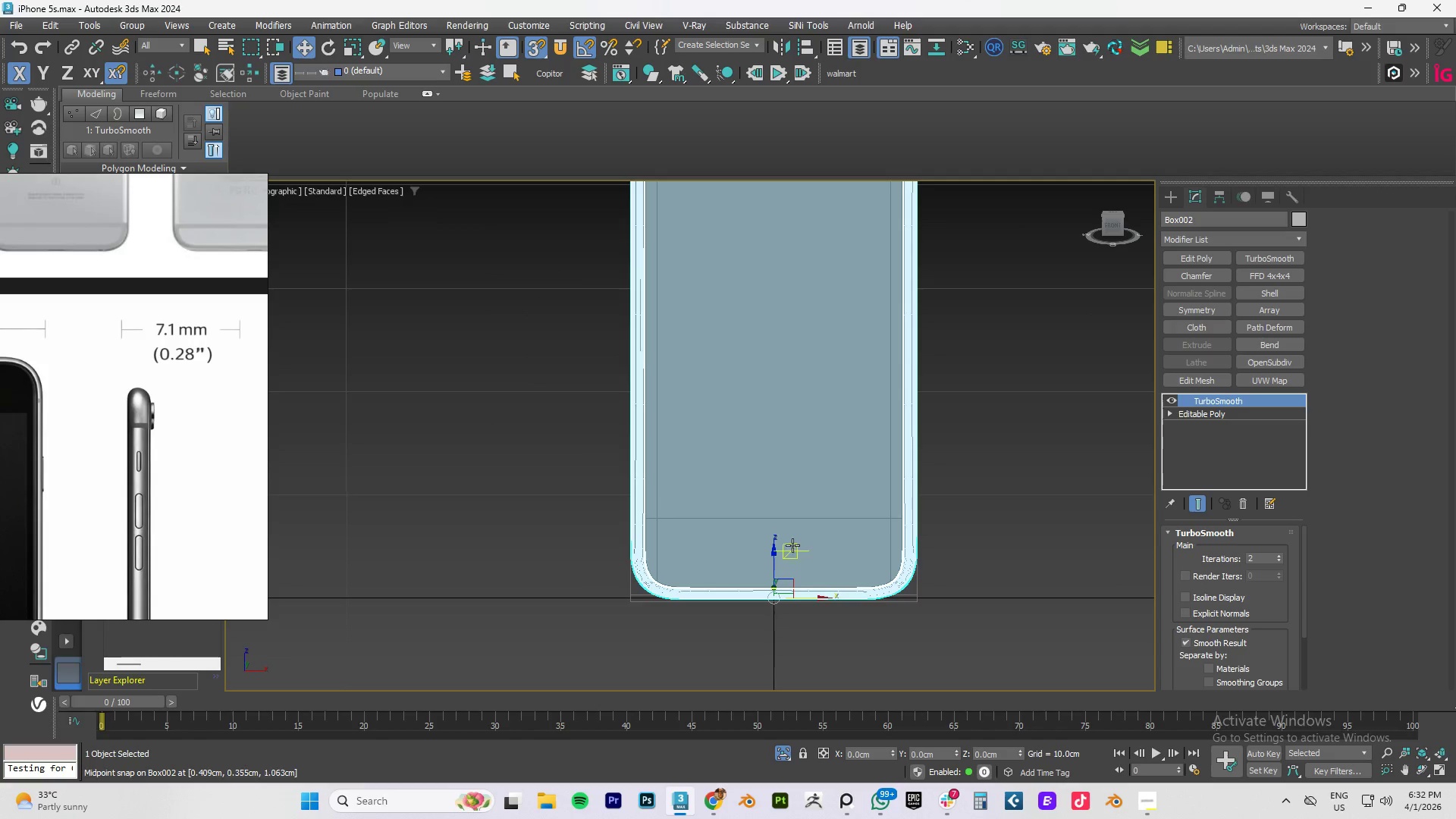 
left_click([976, 505])
 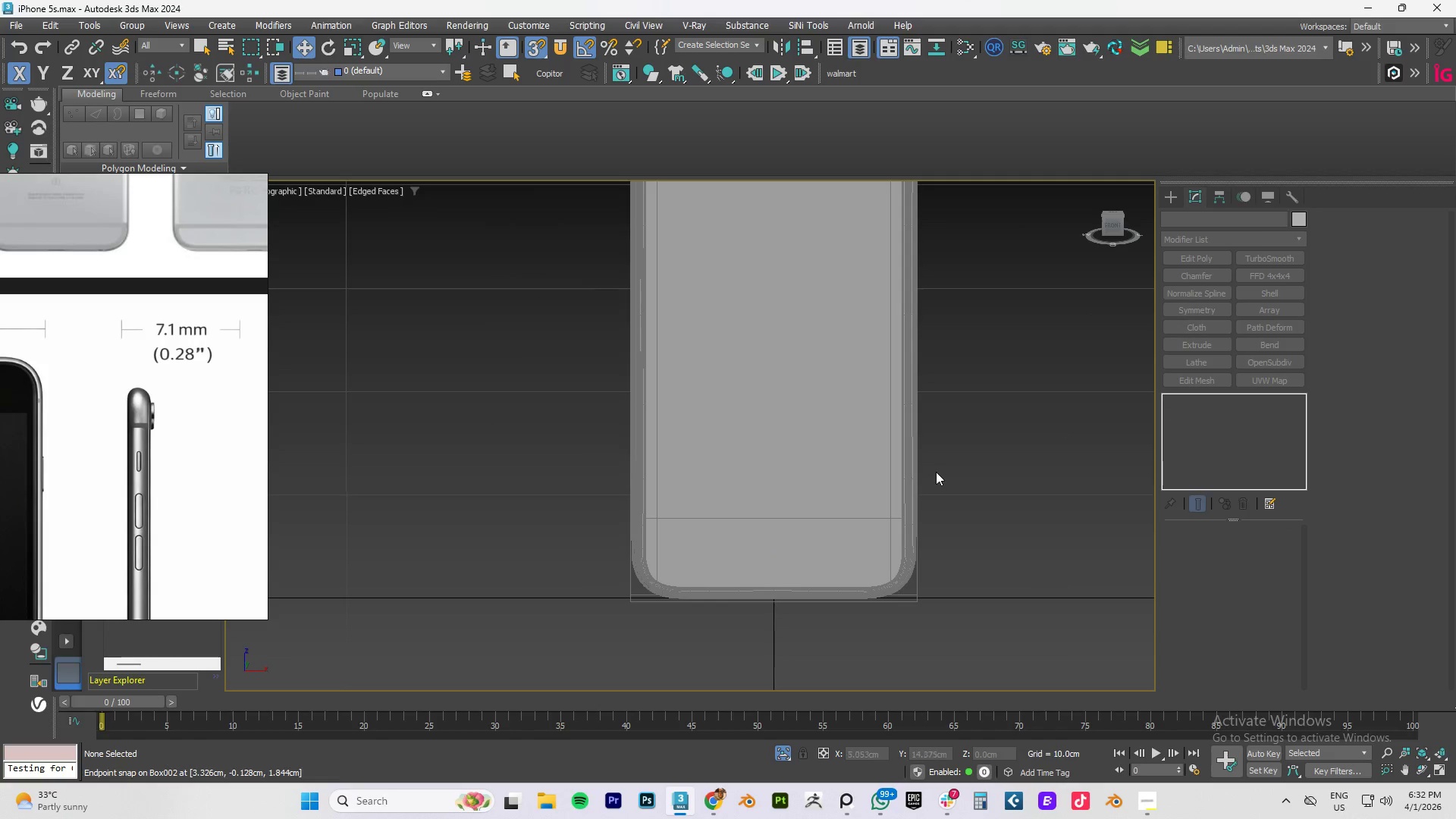 
left_click([786, 551])
 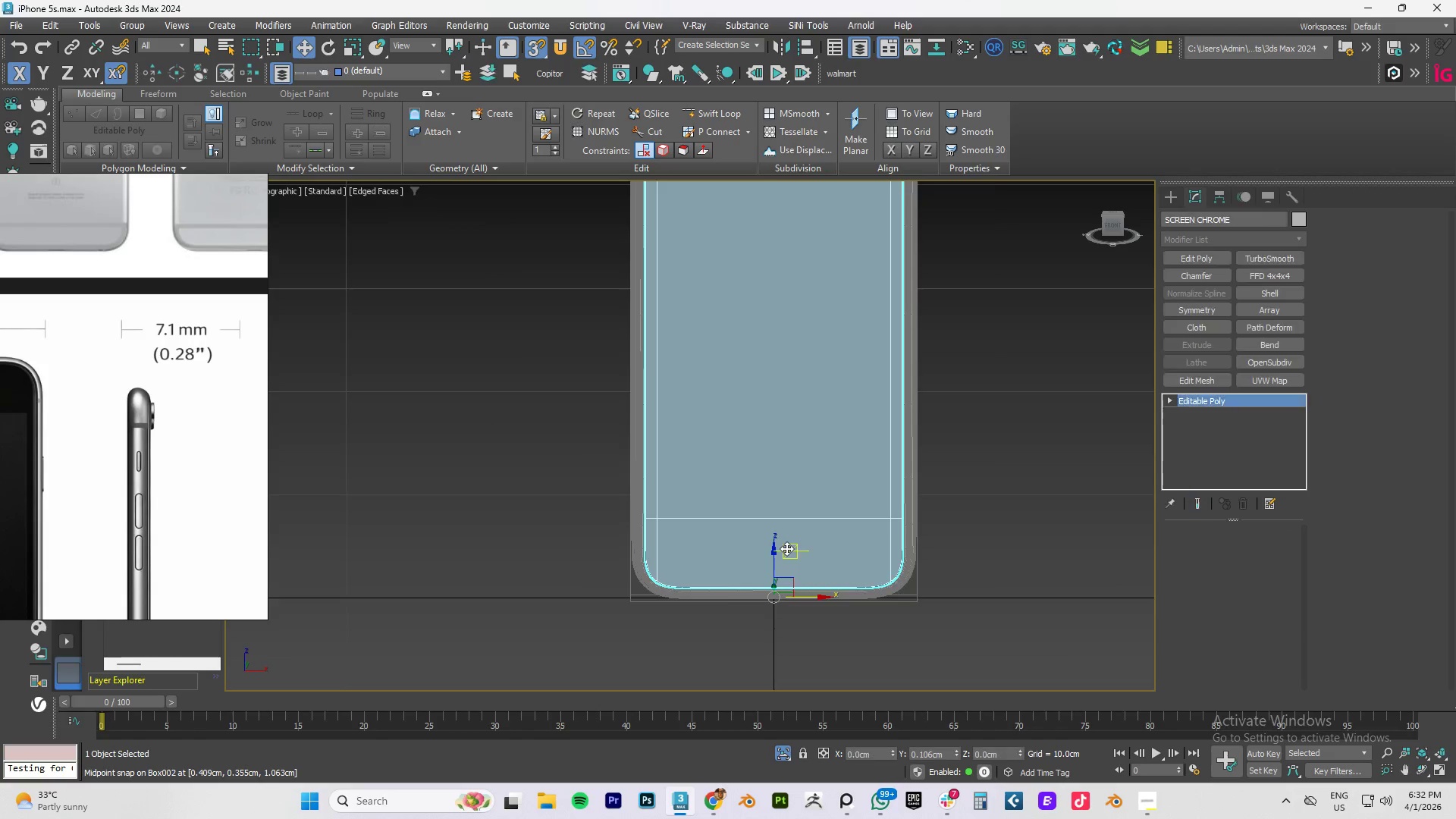 
scroll: coordinate [786, 548], scroll_direction: down, amount: 3.0
 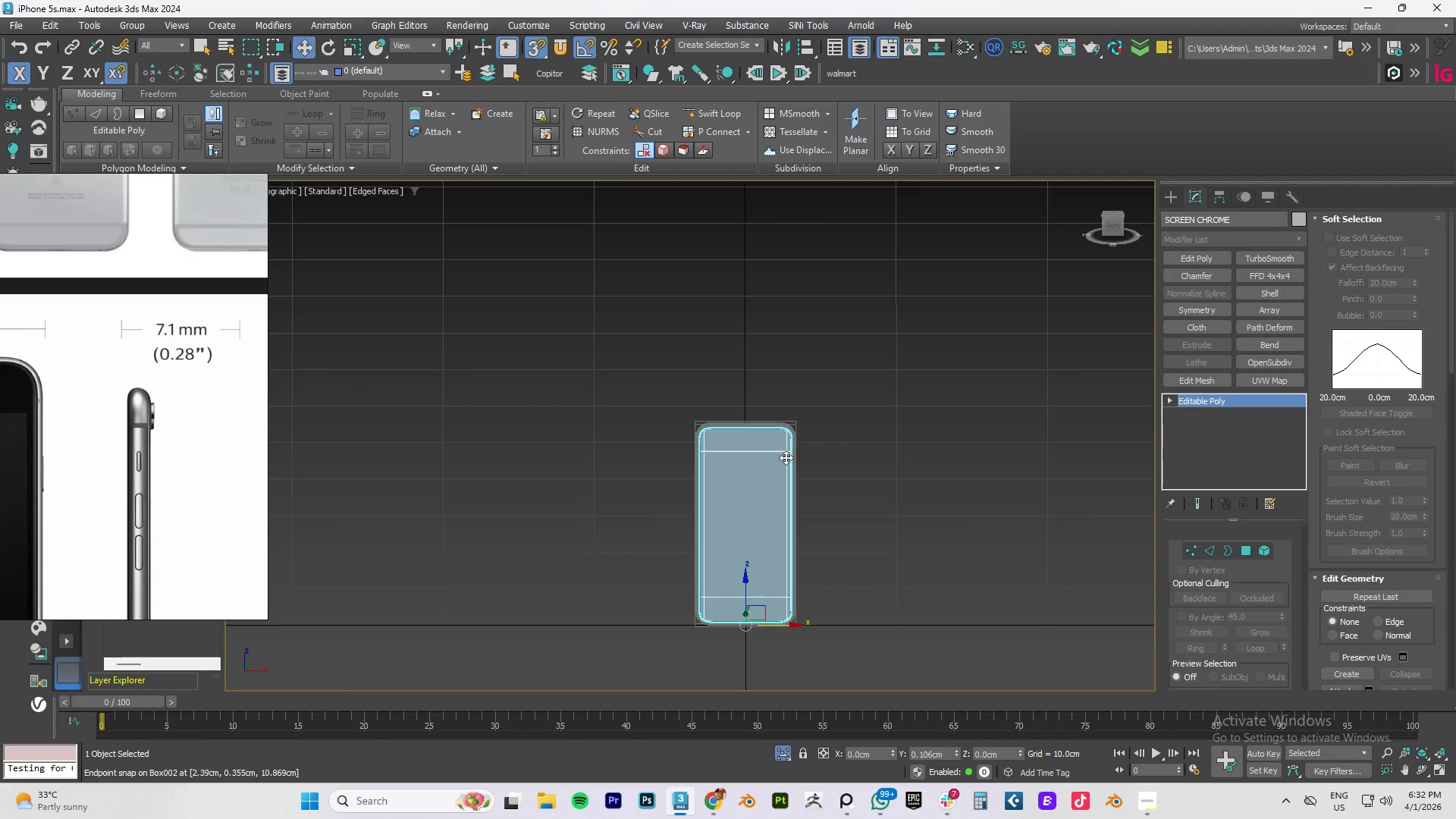 
hold_key(key=AltLeft, duration=0.97)
 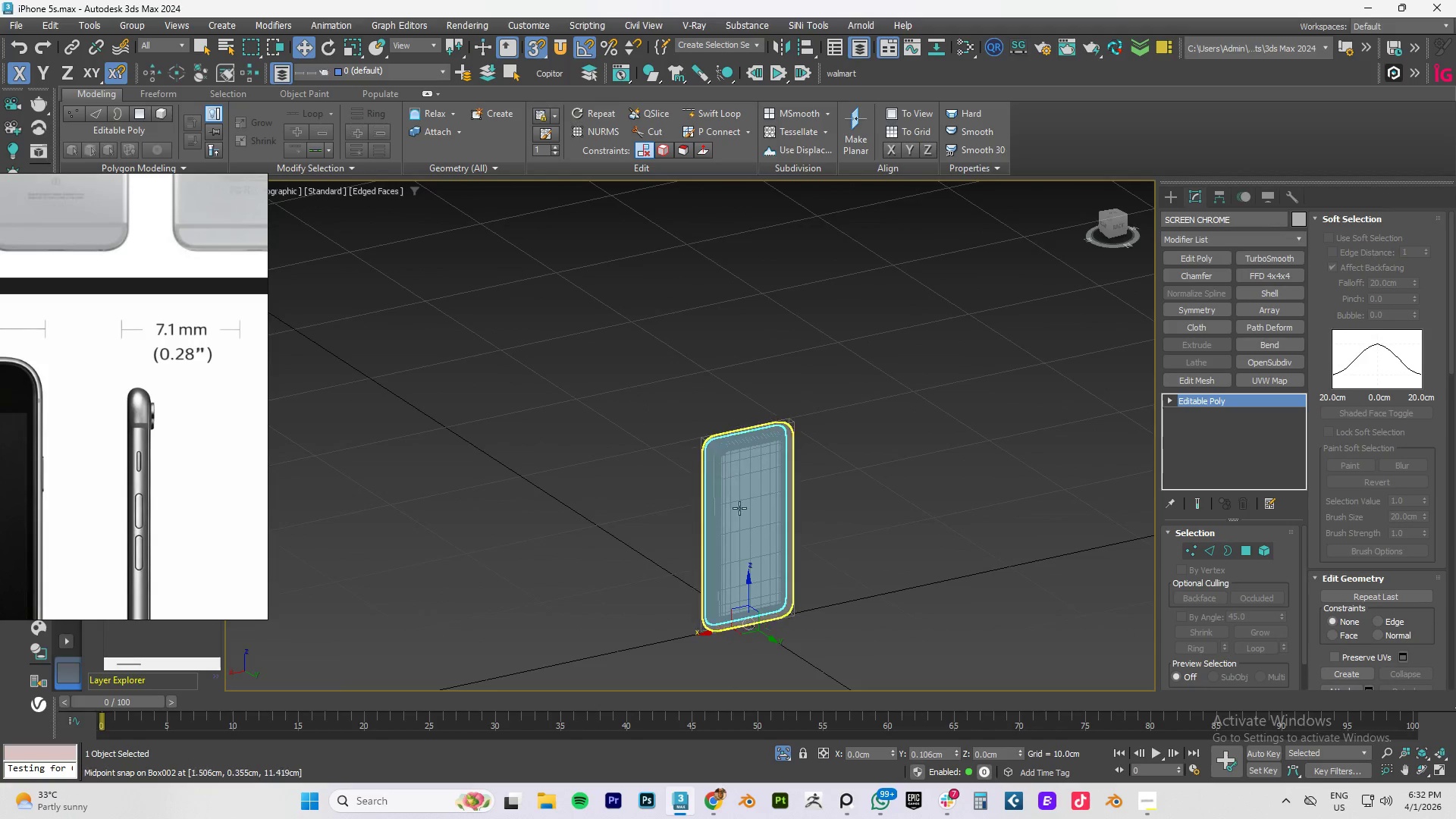 
scroll: coordinate [714, 518], scroll_direction: up, amount: 3.0
 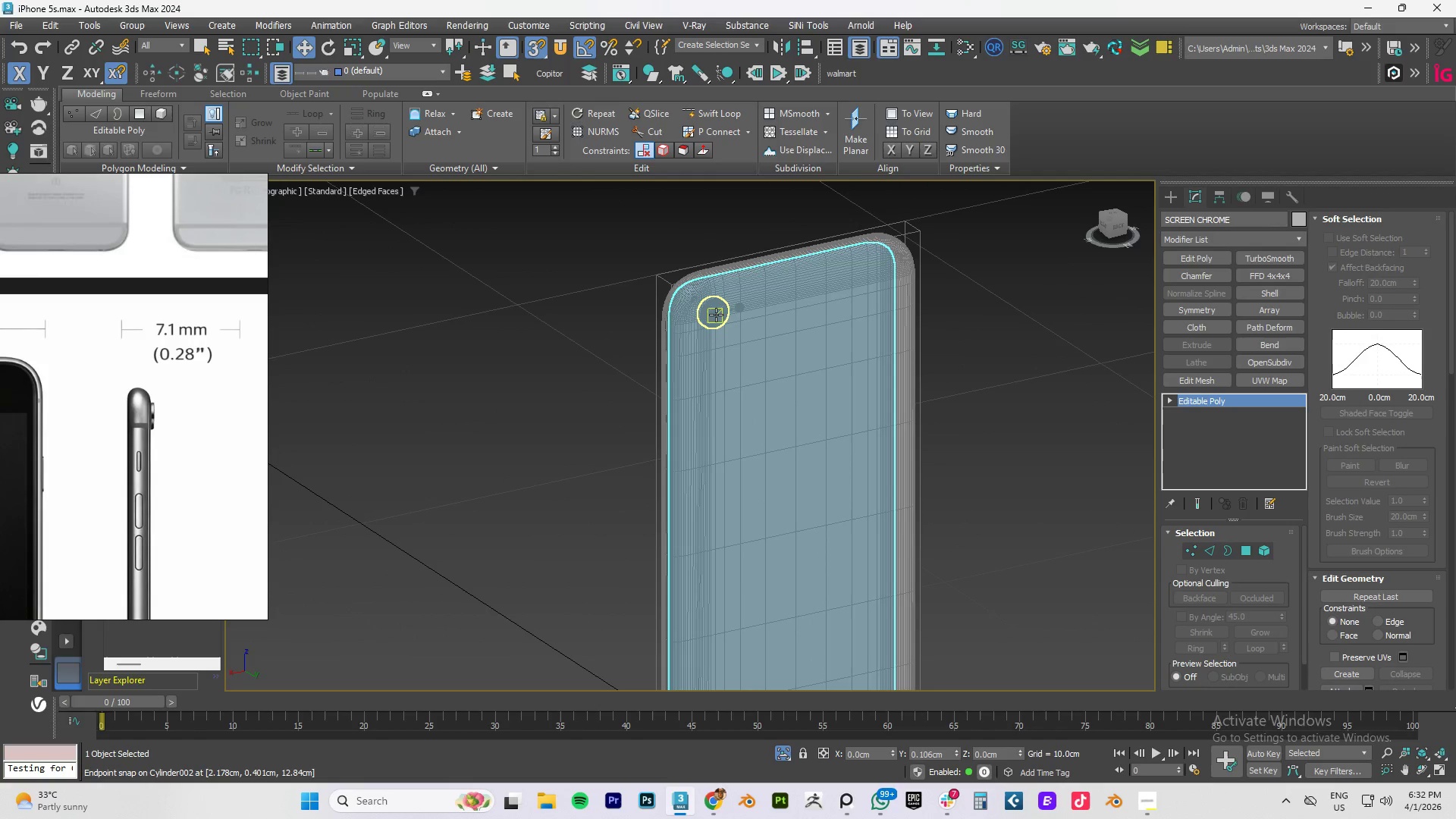 
left_click([716, 315])
 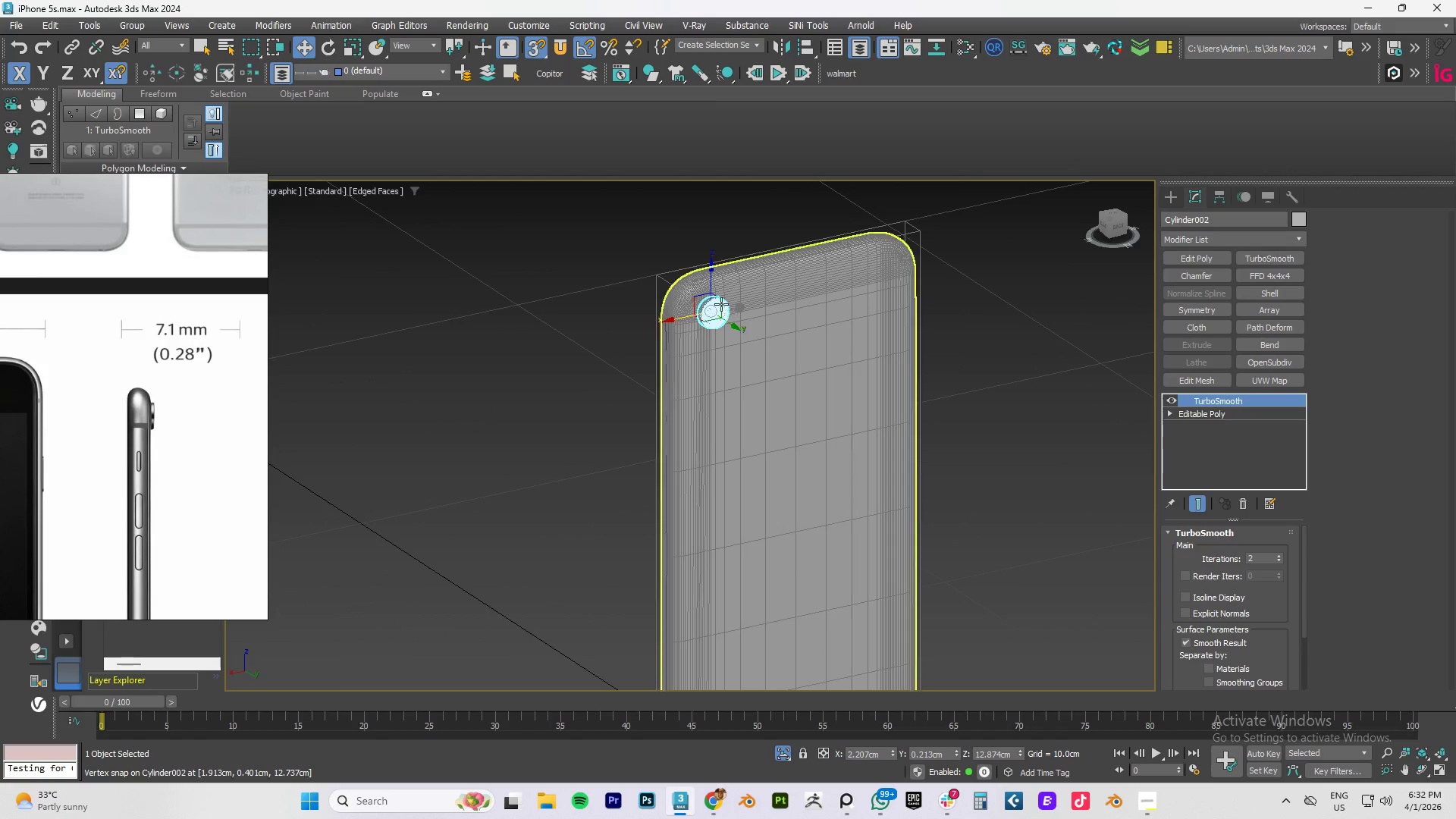 
hold_key(key=ShiftLeft, duration=1.5)
left_click_drag(start_coordinate=[714, 275], to_coordinate=[714, 638])
 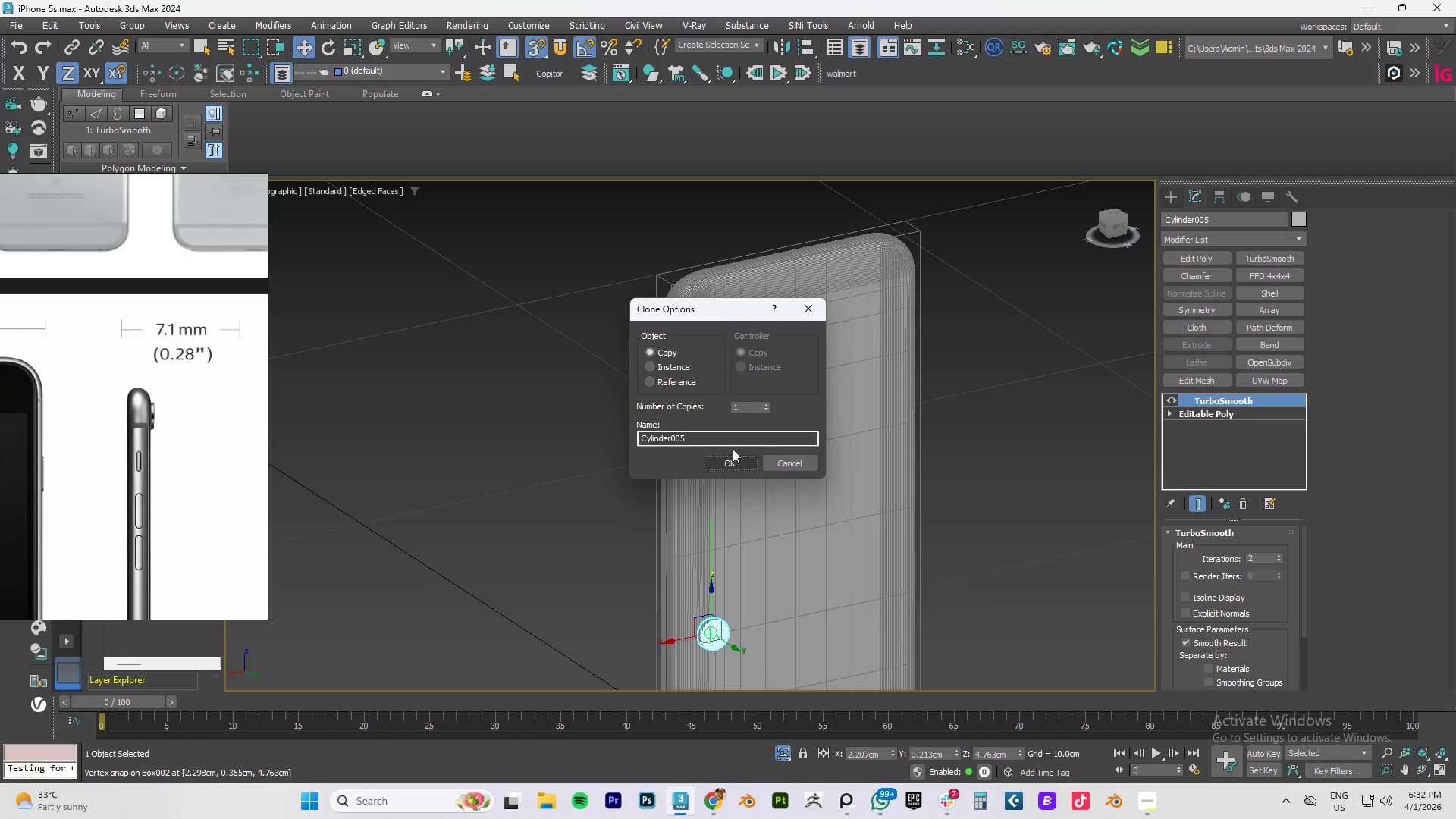 
hold_key(key=ShiftLeft, duration=0.42)
 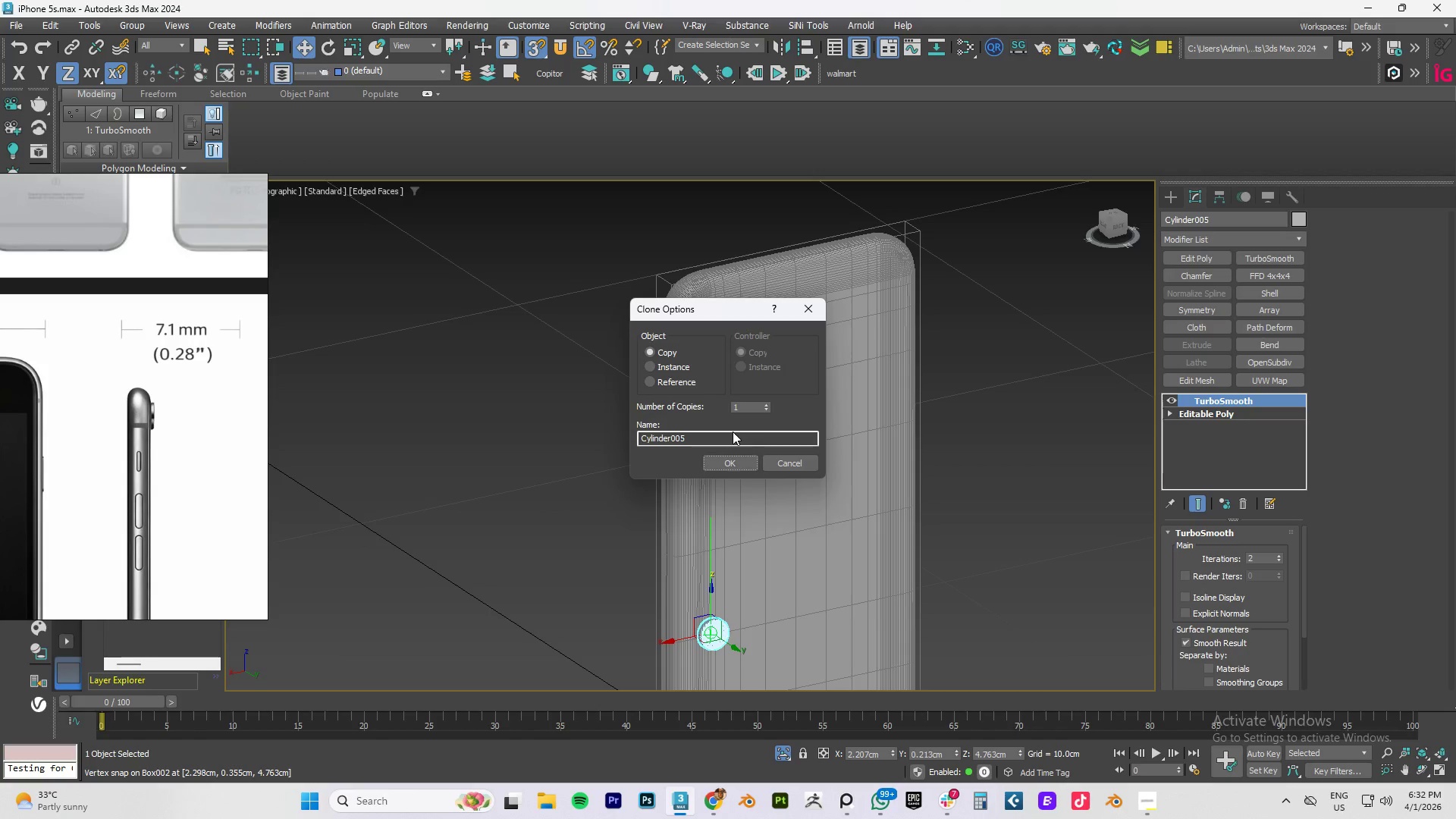 
left_click([726, 466])
 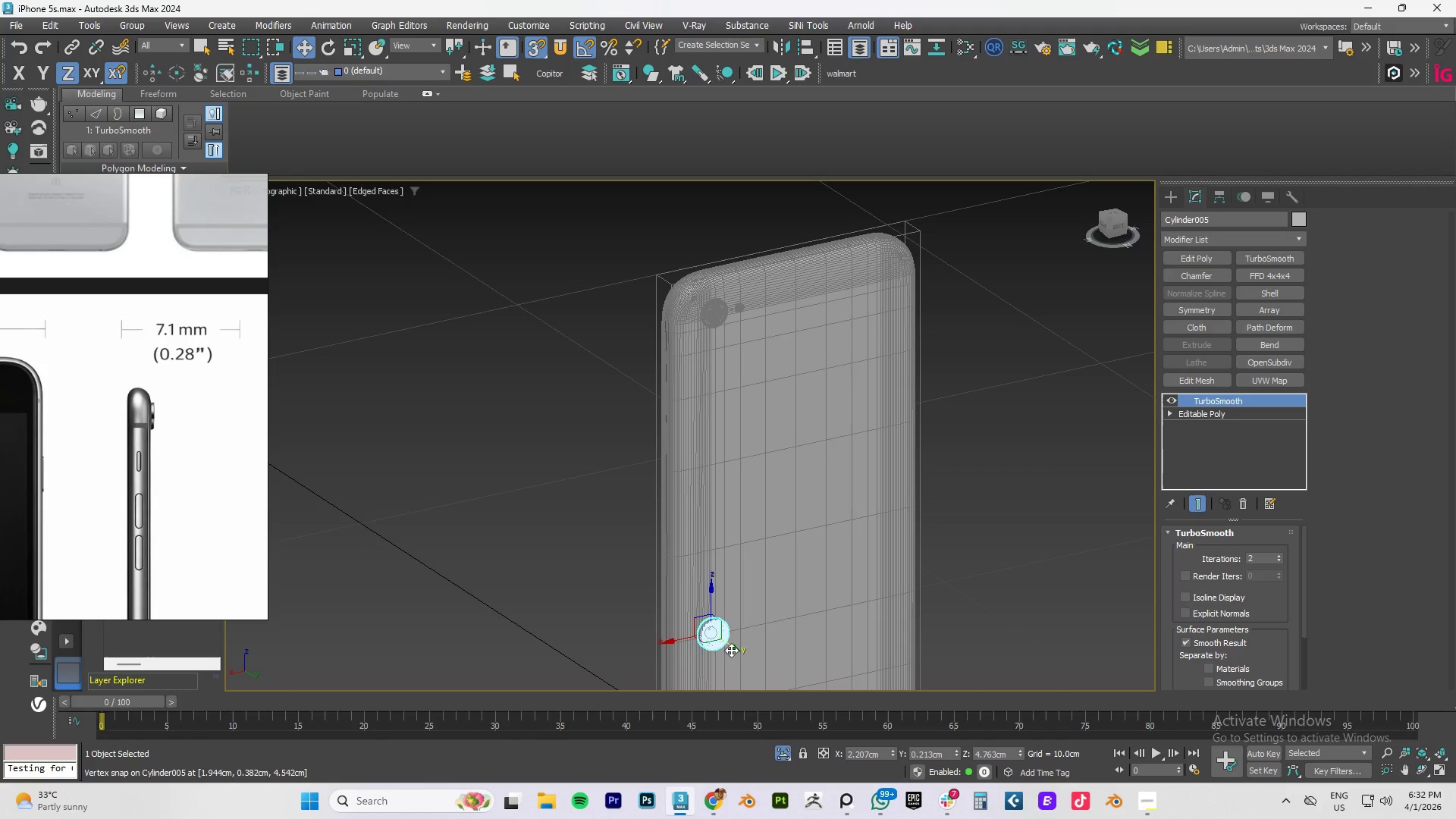 
left_click_drag(start_coordinate=[731, 650], to_coordinate=[649, 610])
 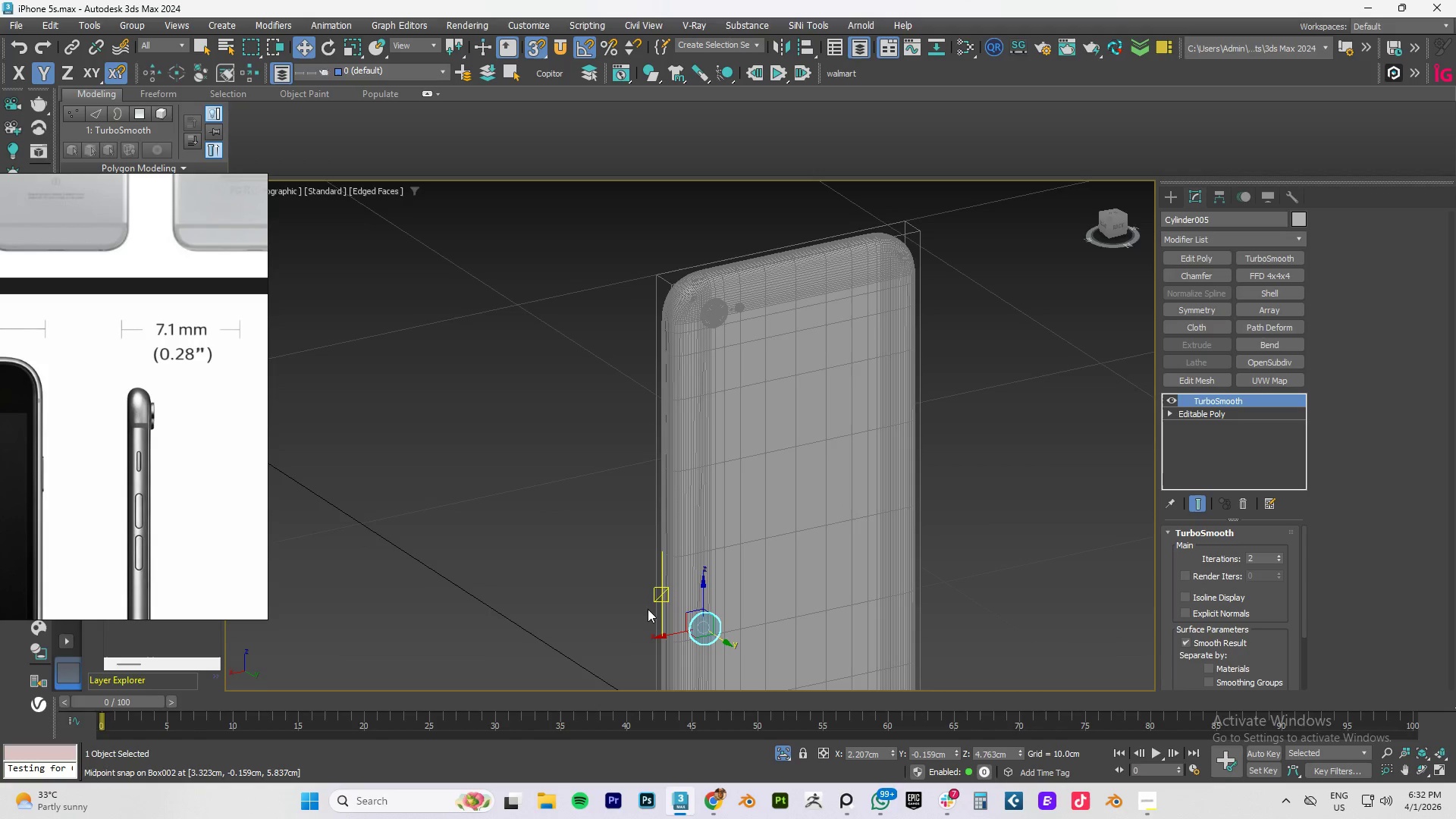 
type(fz)
 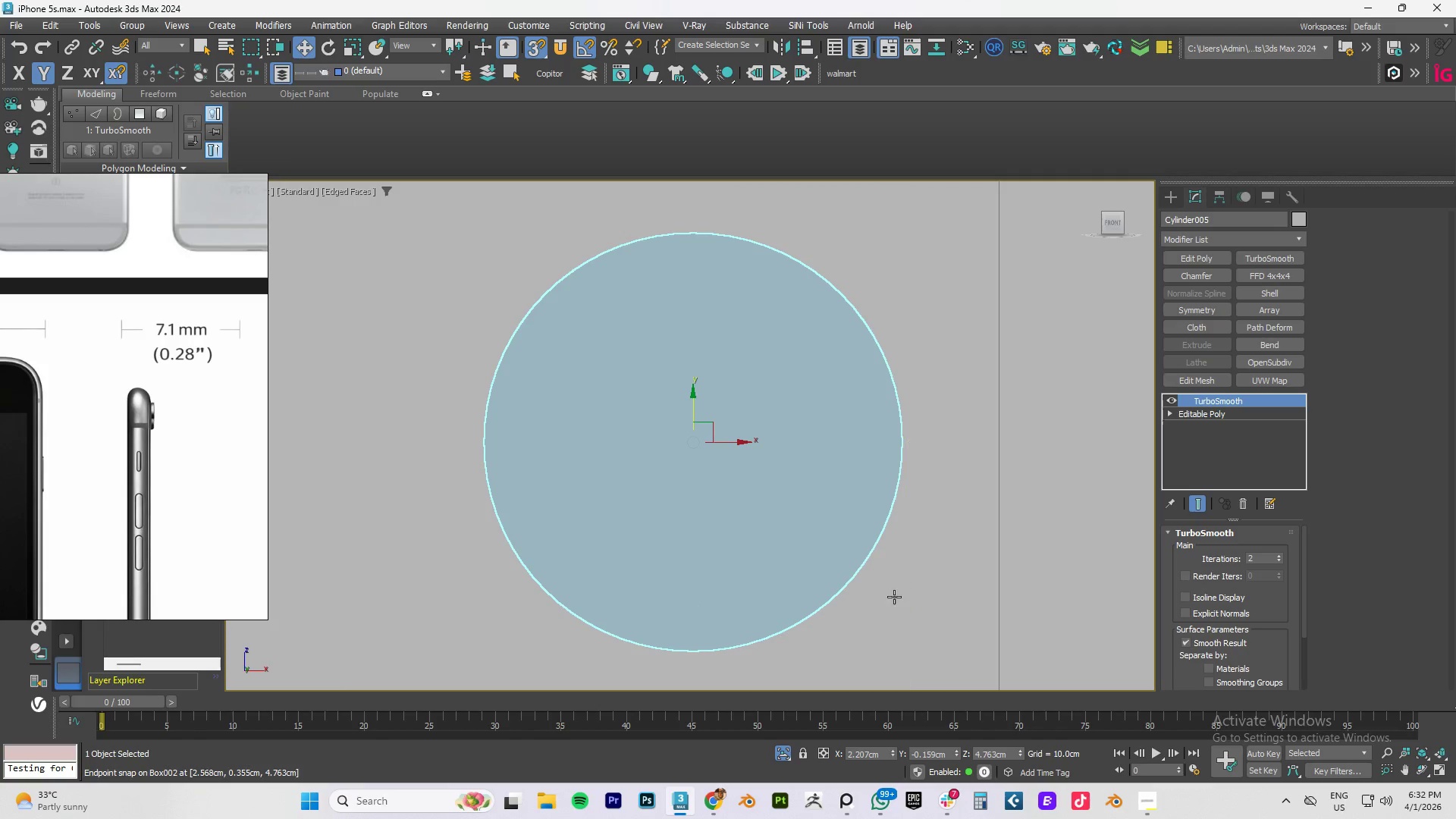 
scroll: coordinate [884, 532], scroll_direction: down, amount: 11.0
 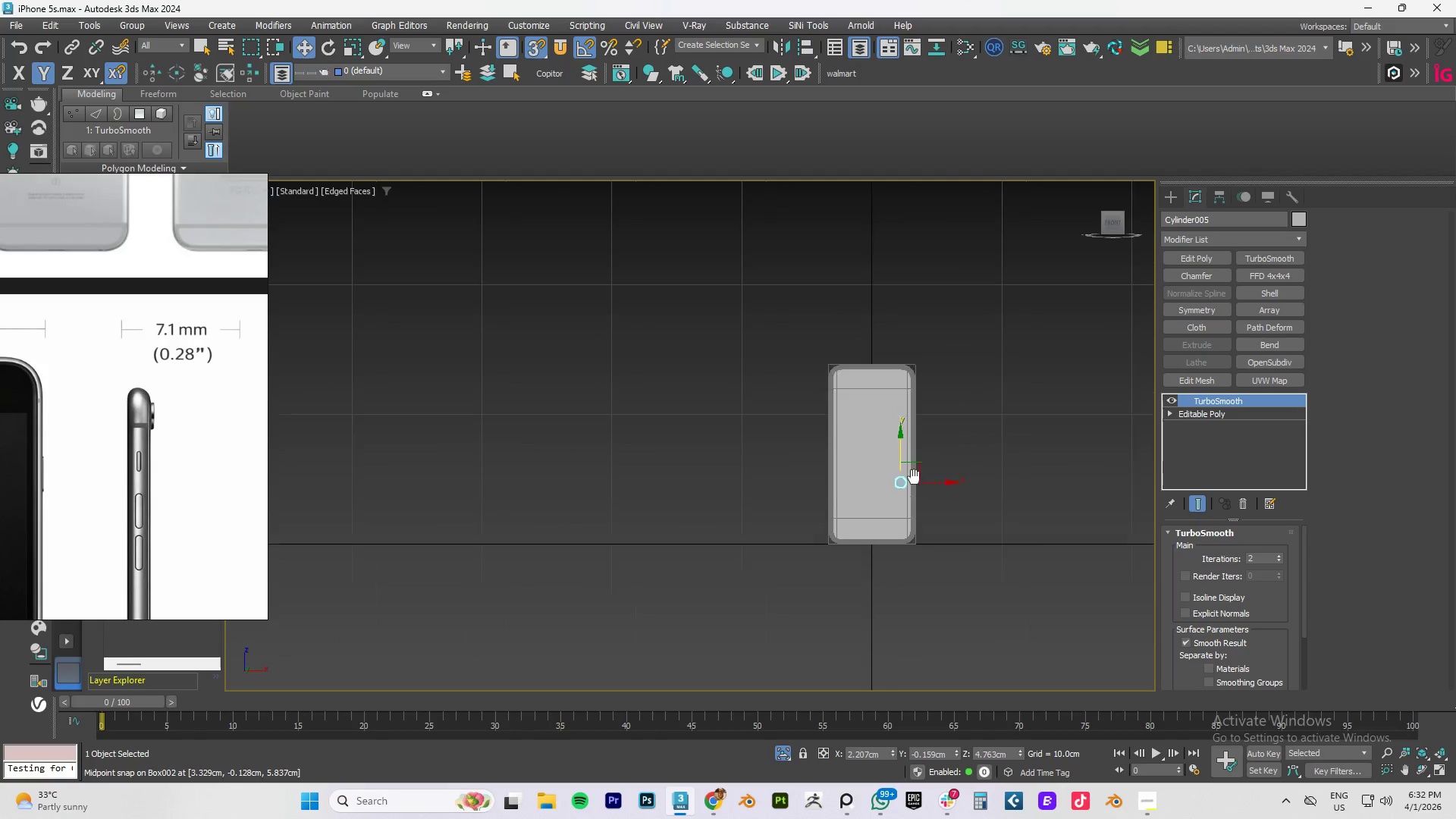 
scroll: coordinate [874, 485], scroll_direction: up, amount: 3.0
 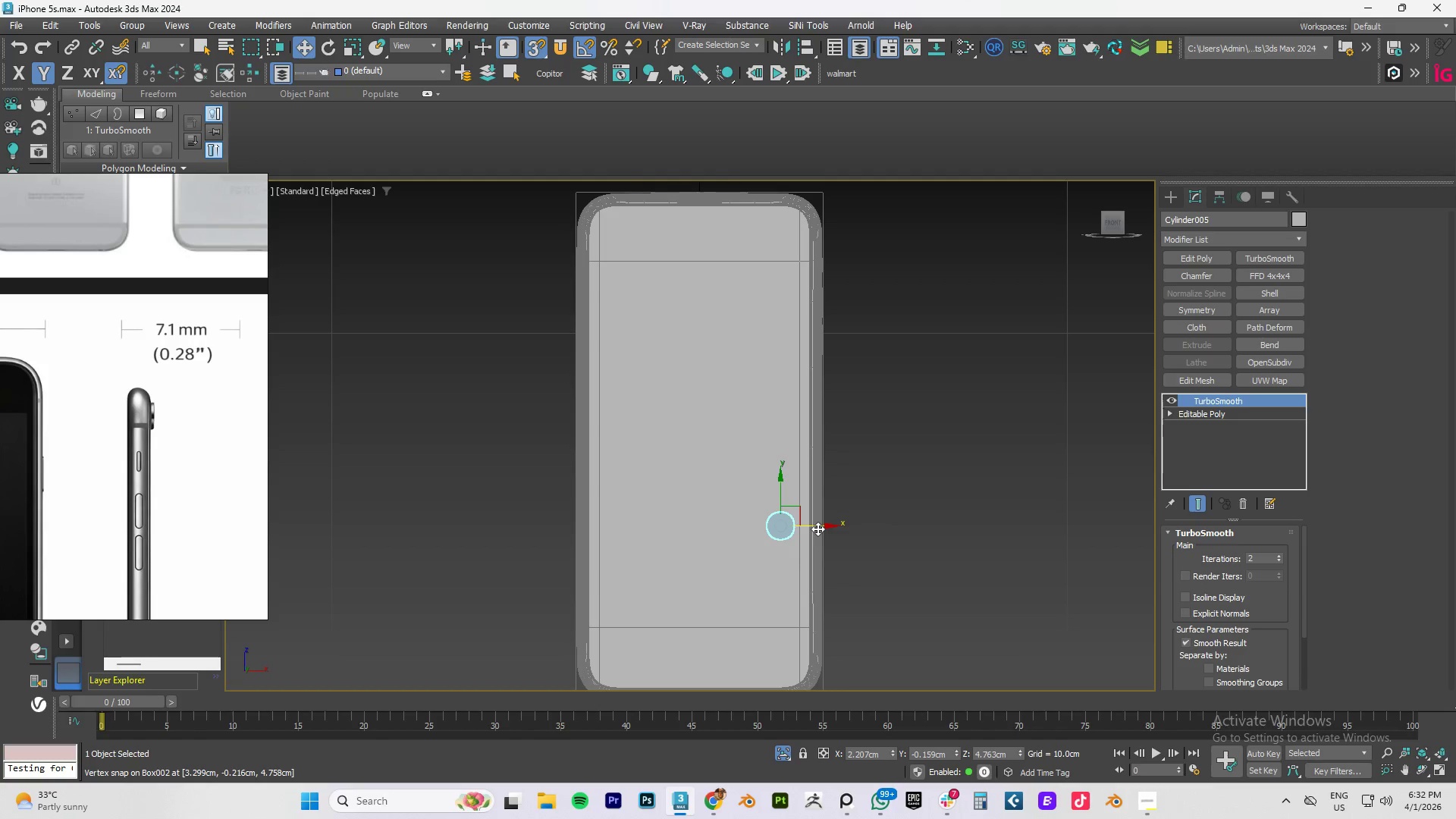 
left_click_drag(start_coordinate=[814, 526], to_coordinate=[703, 628])
 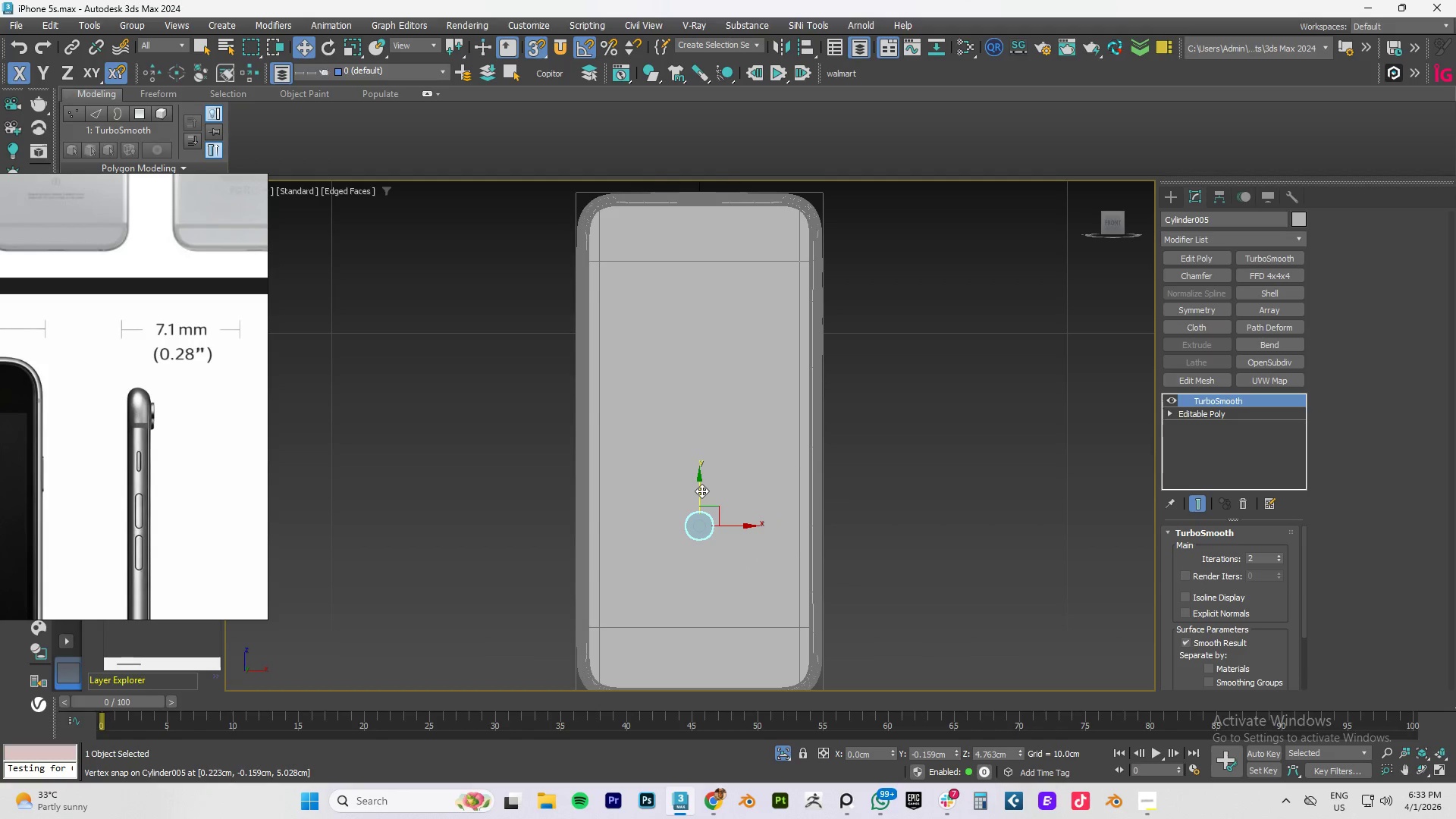 
left_click_drag(start_coordinate=[701, 491], to_coordinate=[707, 653])
 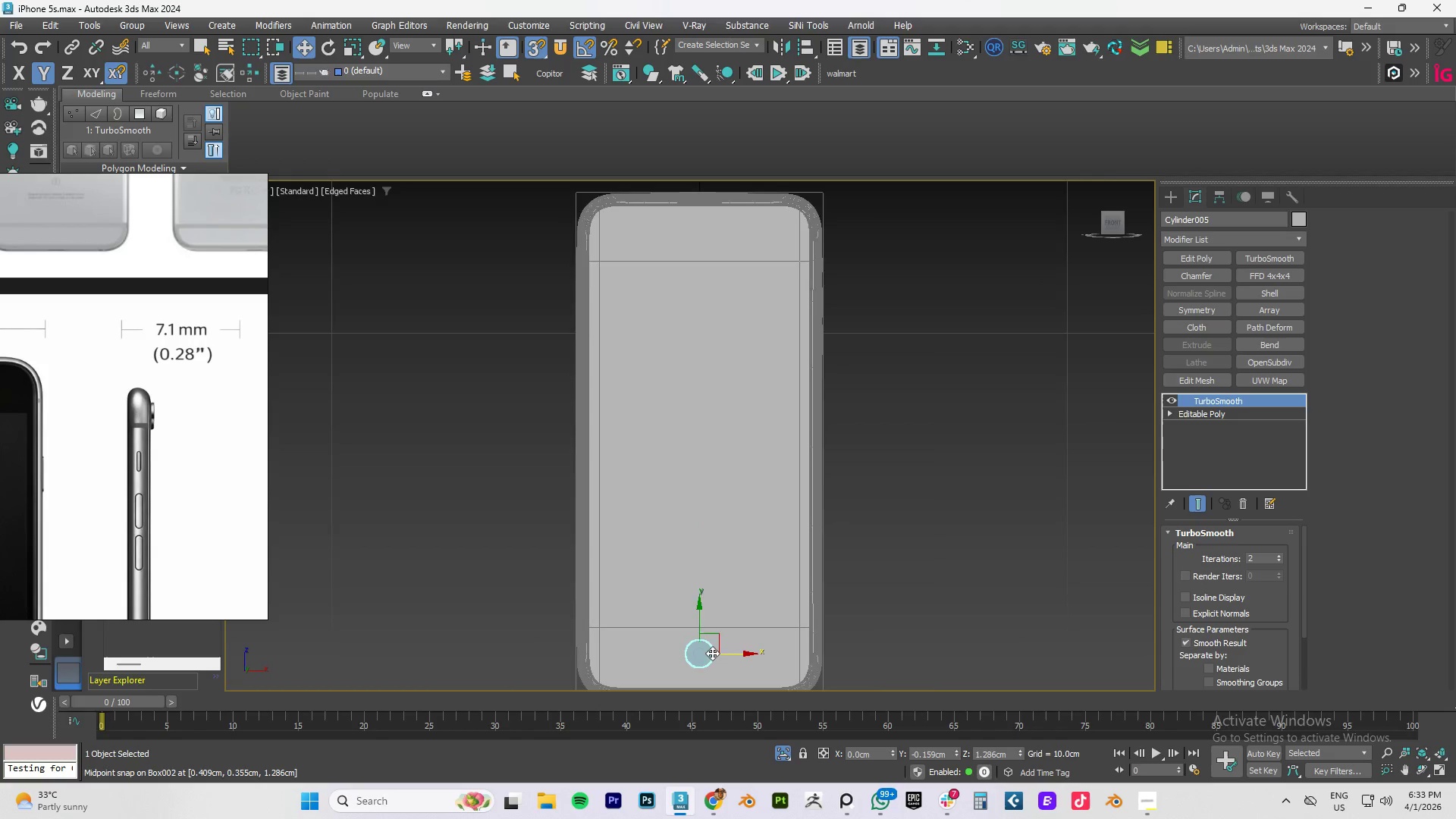 
scroll: coordinate [738, 617], scroll_direction: up, amount: 3.0
 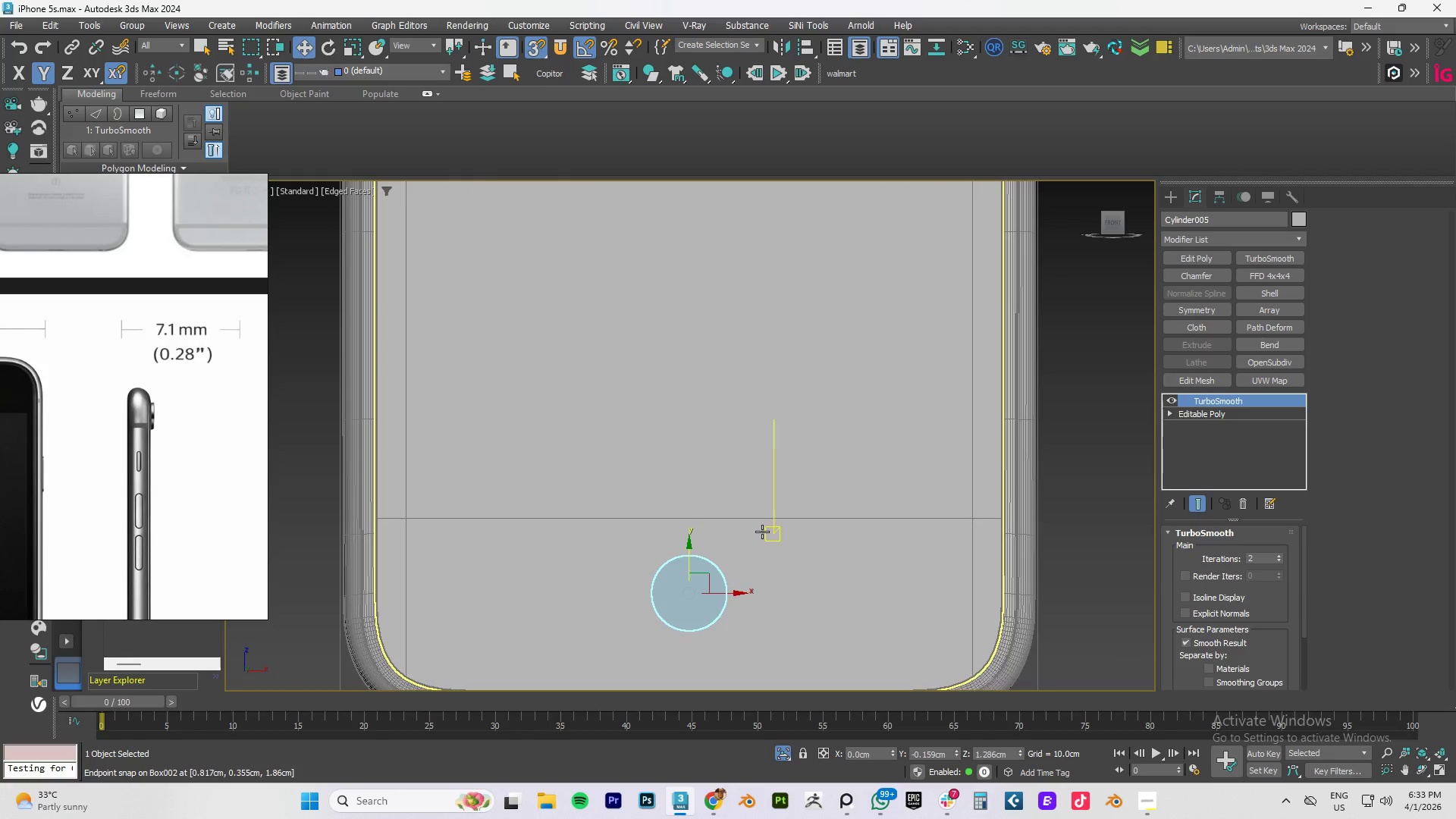 
scroll: coordinate [762, 532], scroll_direction: down, amount: 1.0
 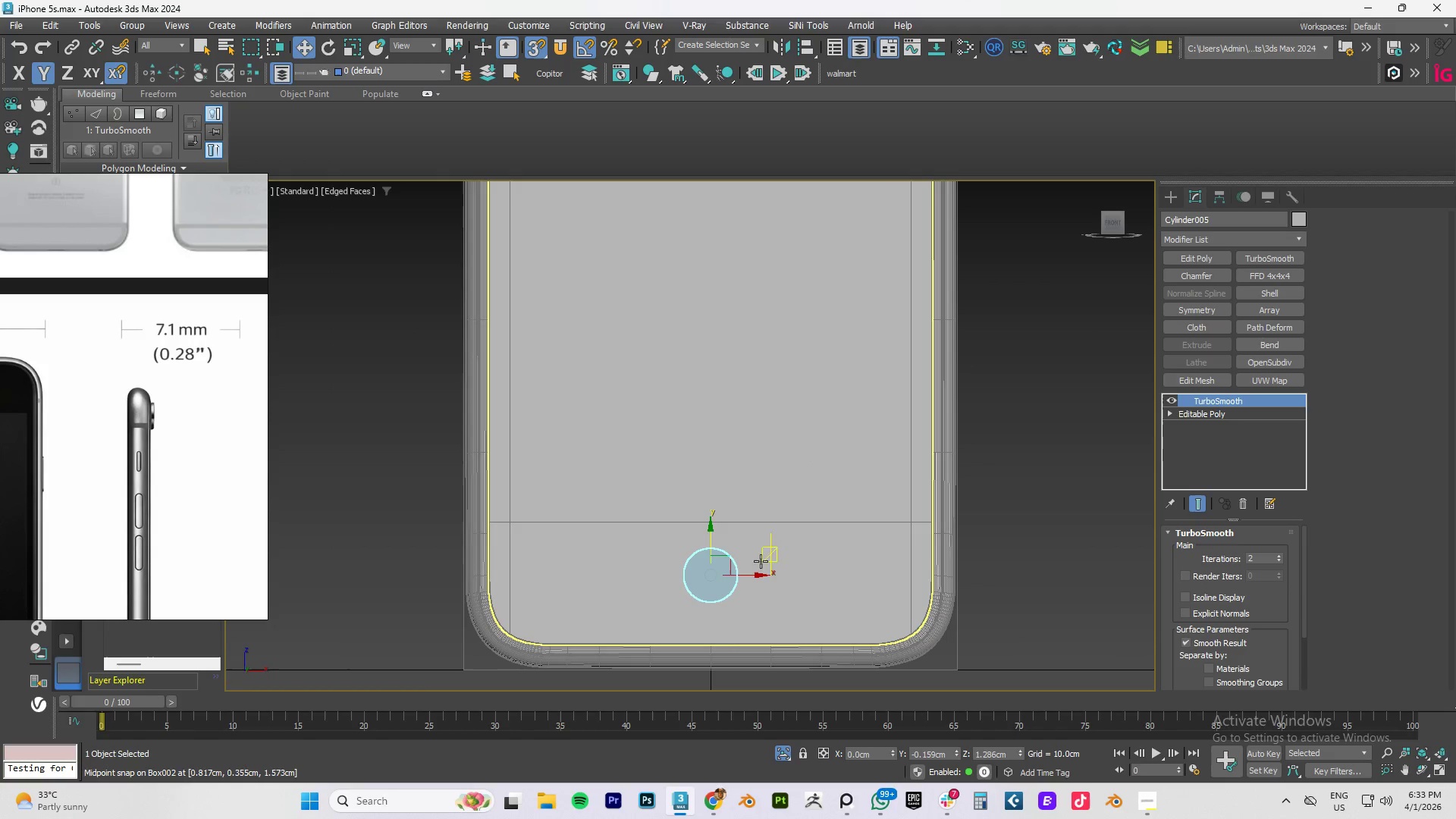 
key(R)
 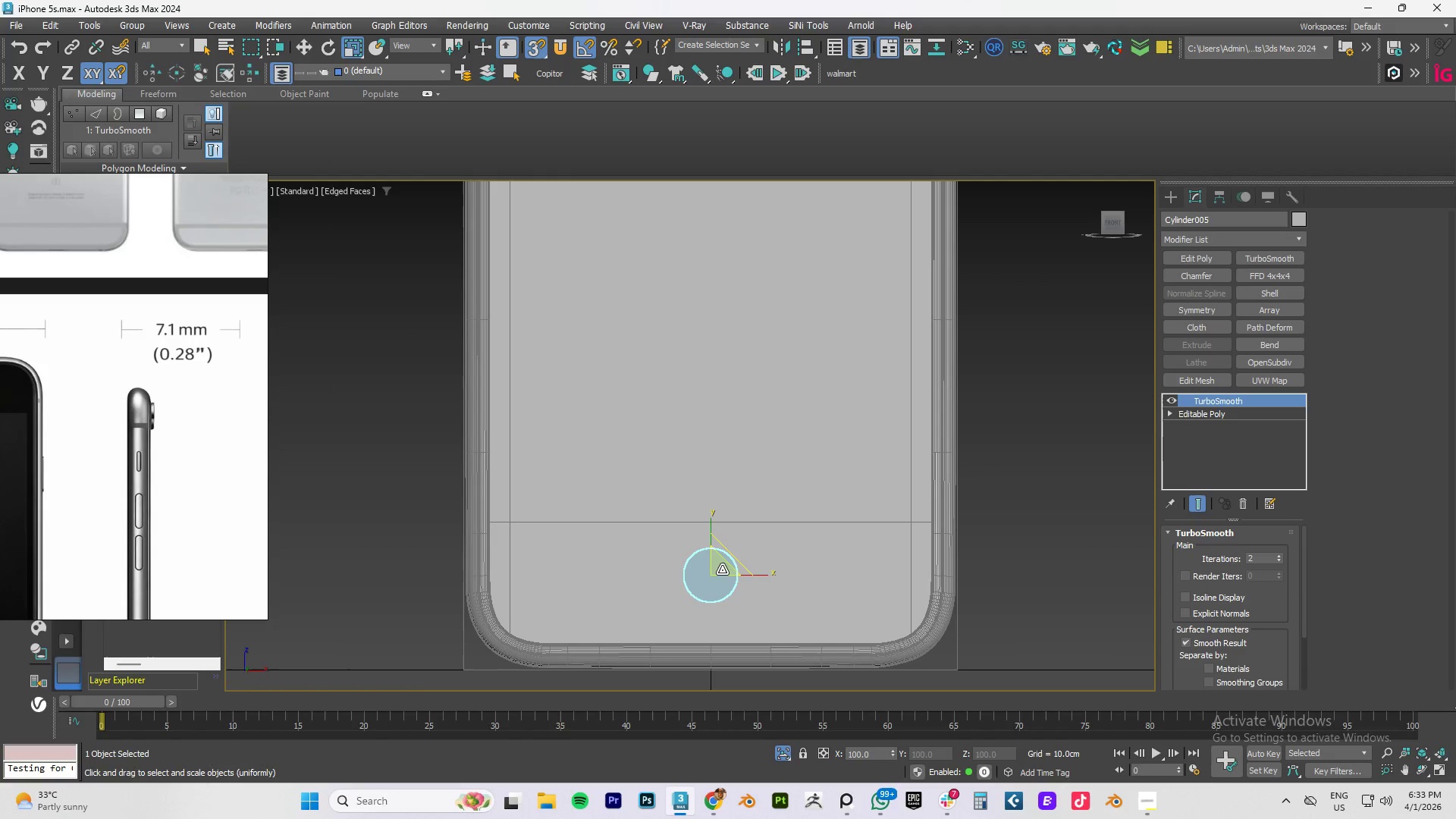 
left_click_drag(start_coordinate=[722, 570], to_coordinate=[742, 538])
 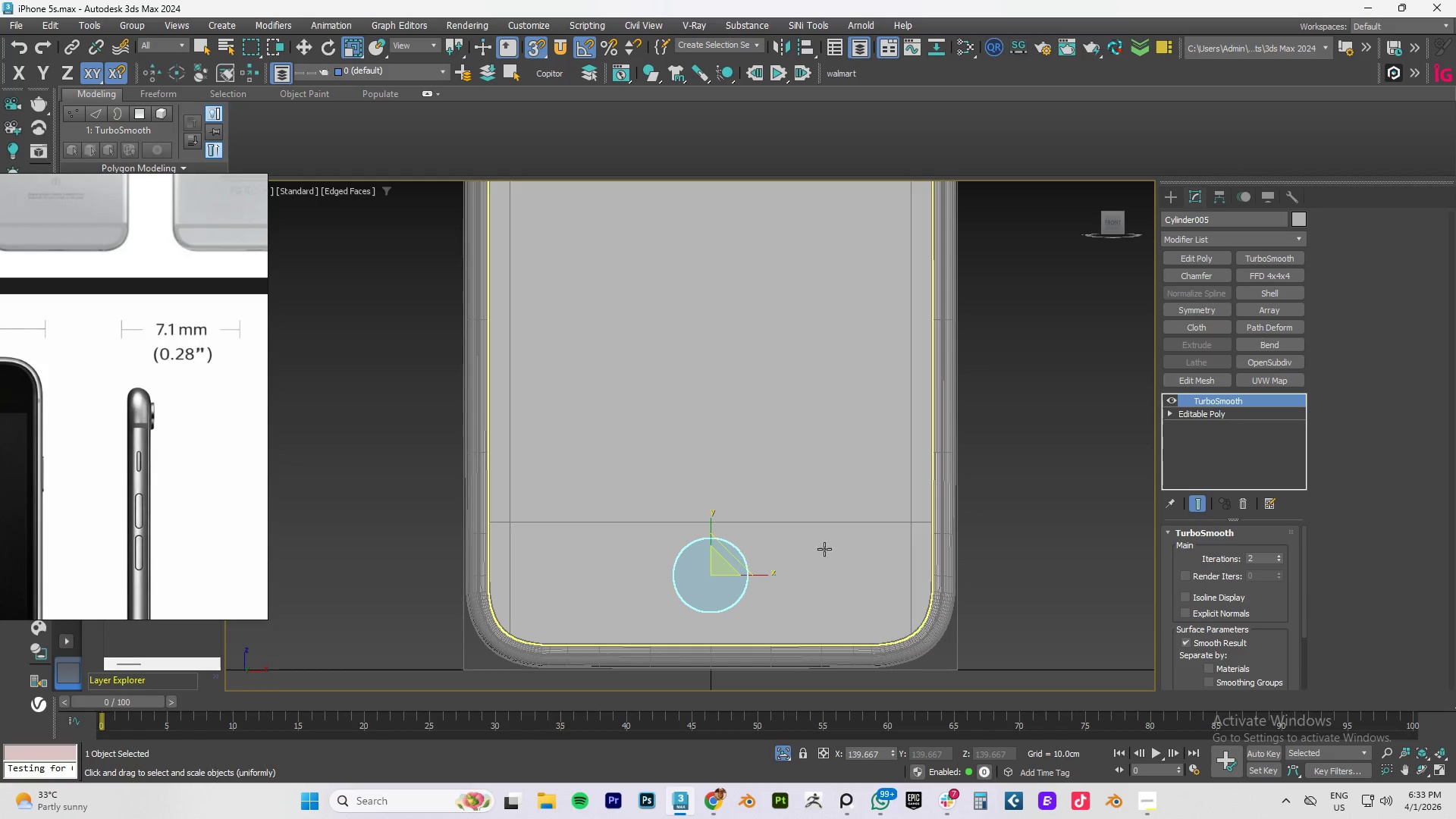 
hold_key(key=AltLeft, duration=1.5)
 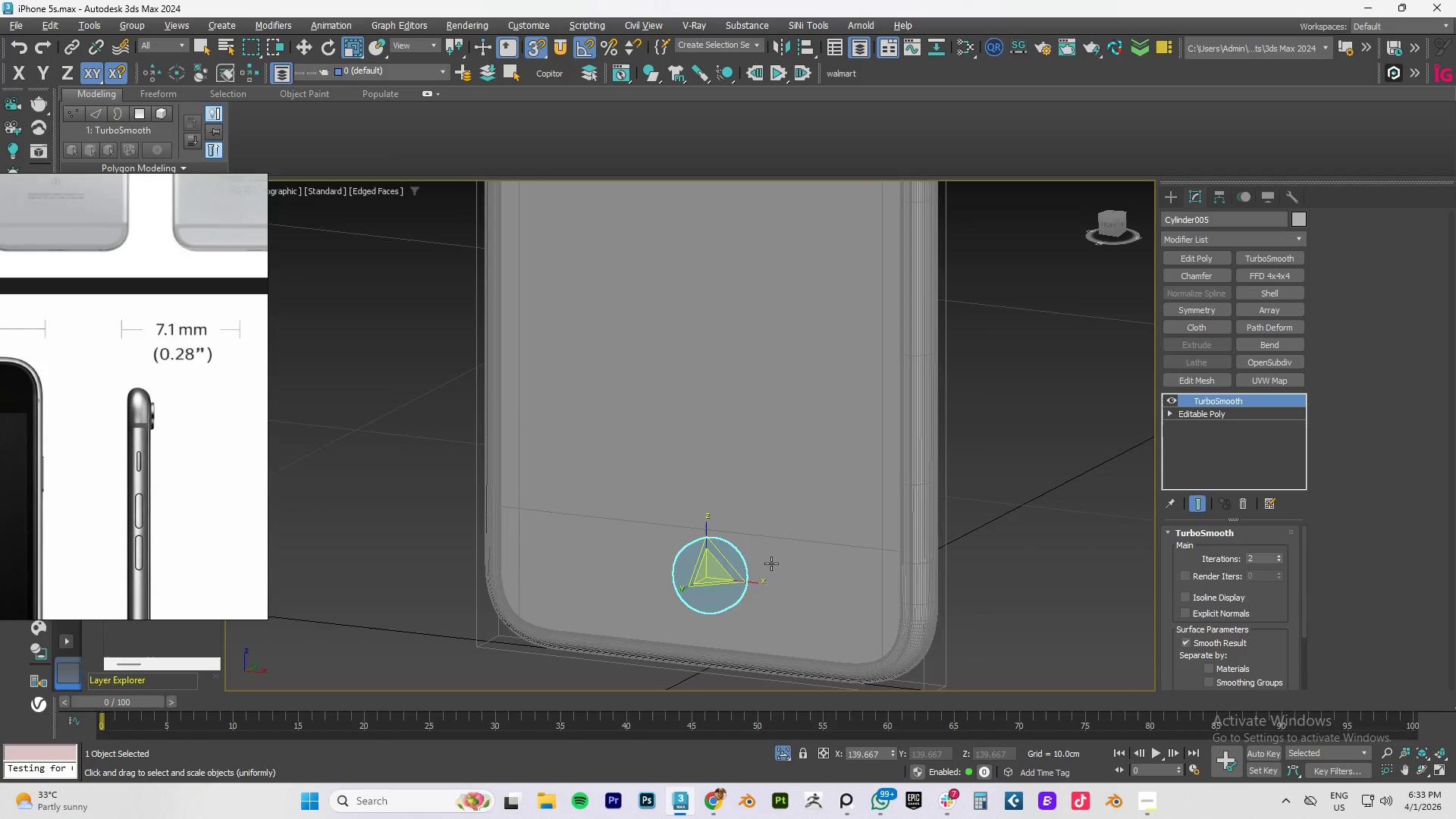 
hold_key(key=AltLeft, duration=0.94)
 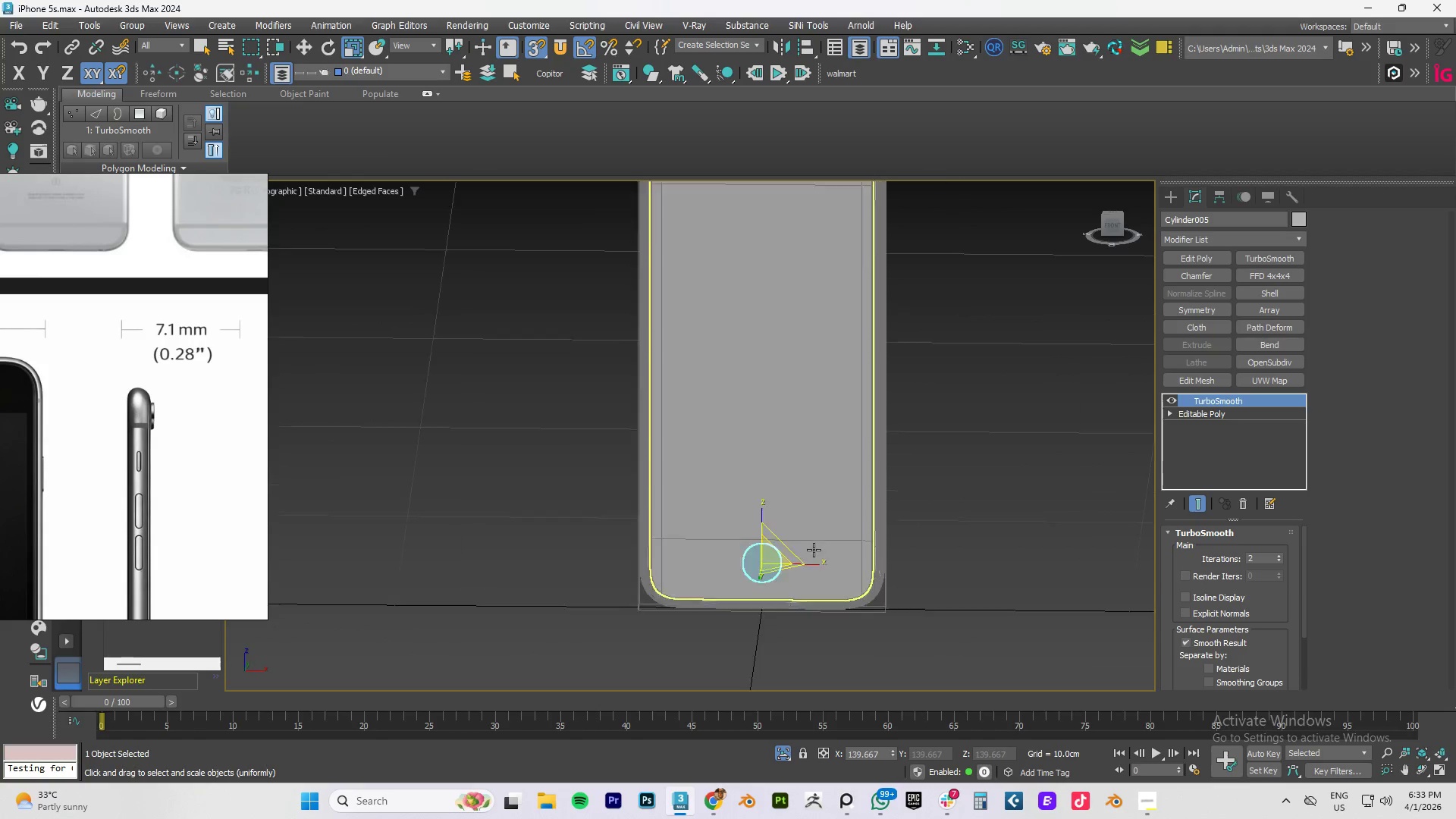 
scroll: coordinate [814, 550], scroll_direction: down, amount: 3.0
 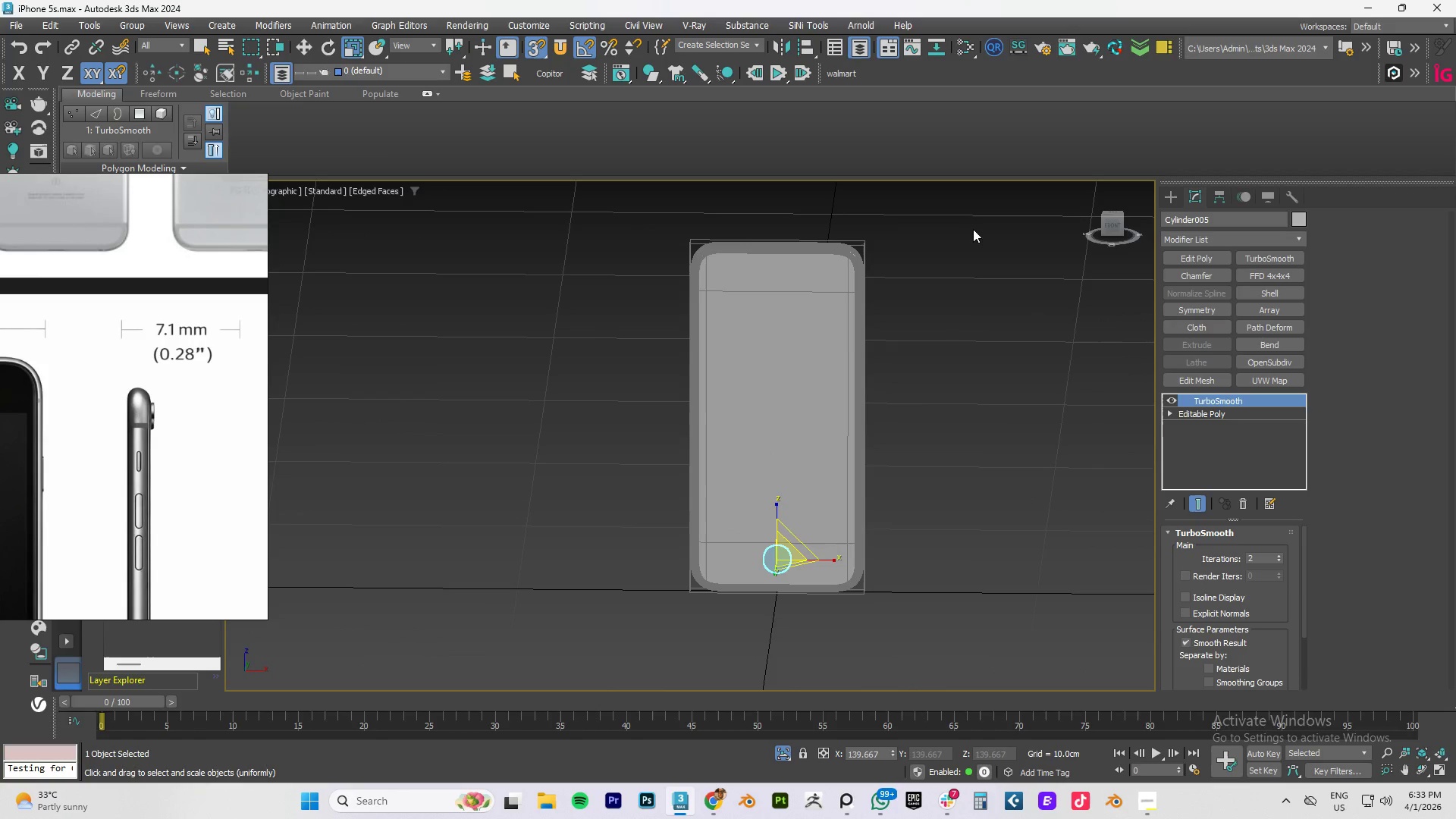 
left_click_drag(start_coordinate=[973, 228], to_coordinate=[542, 698])
 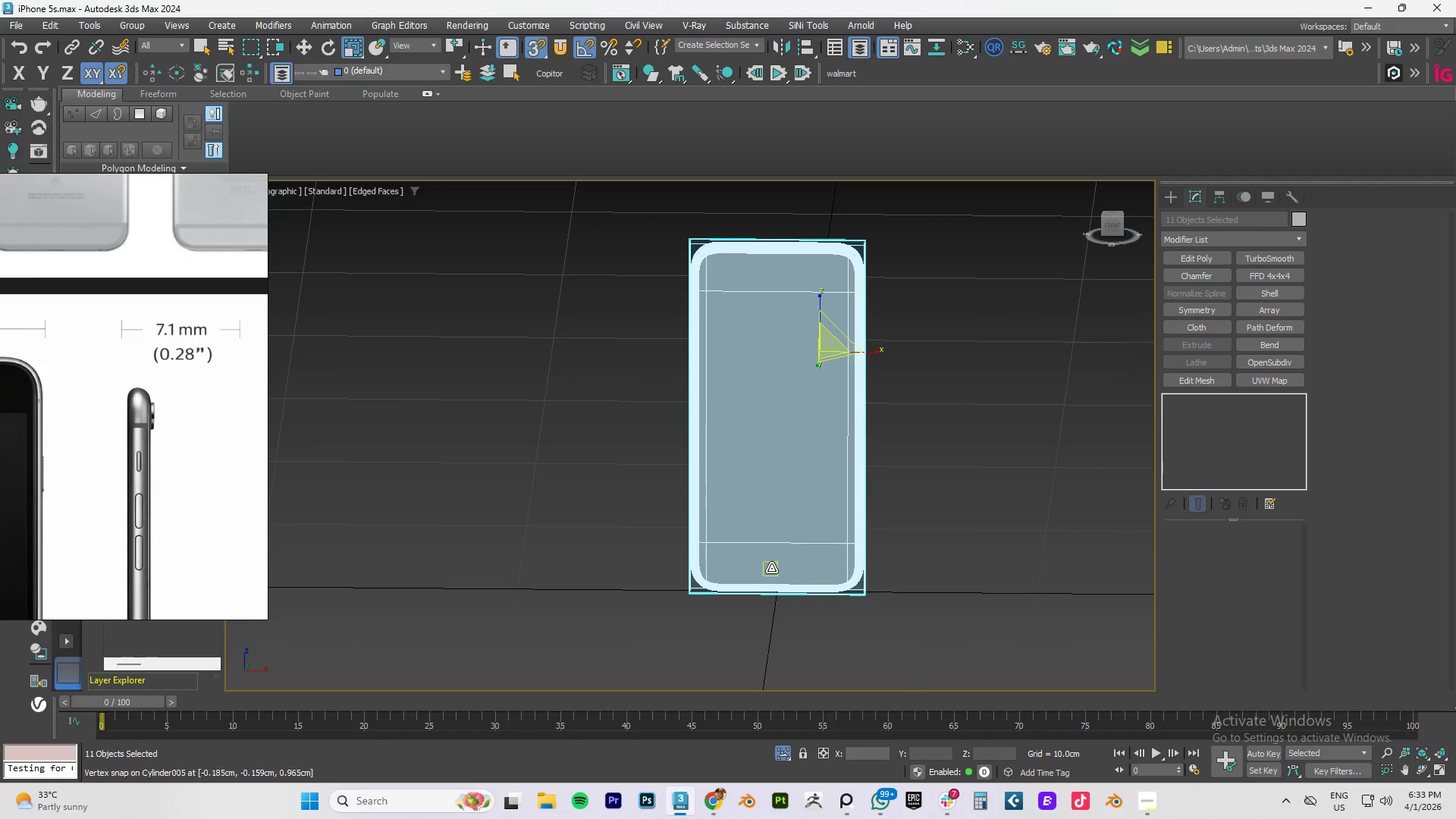 
type(es)
 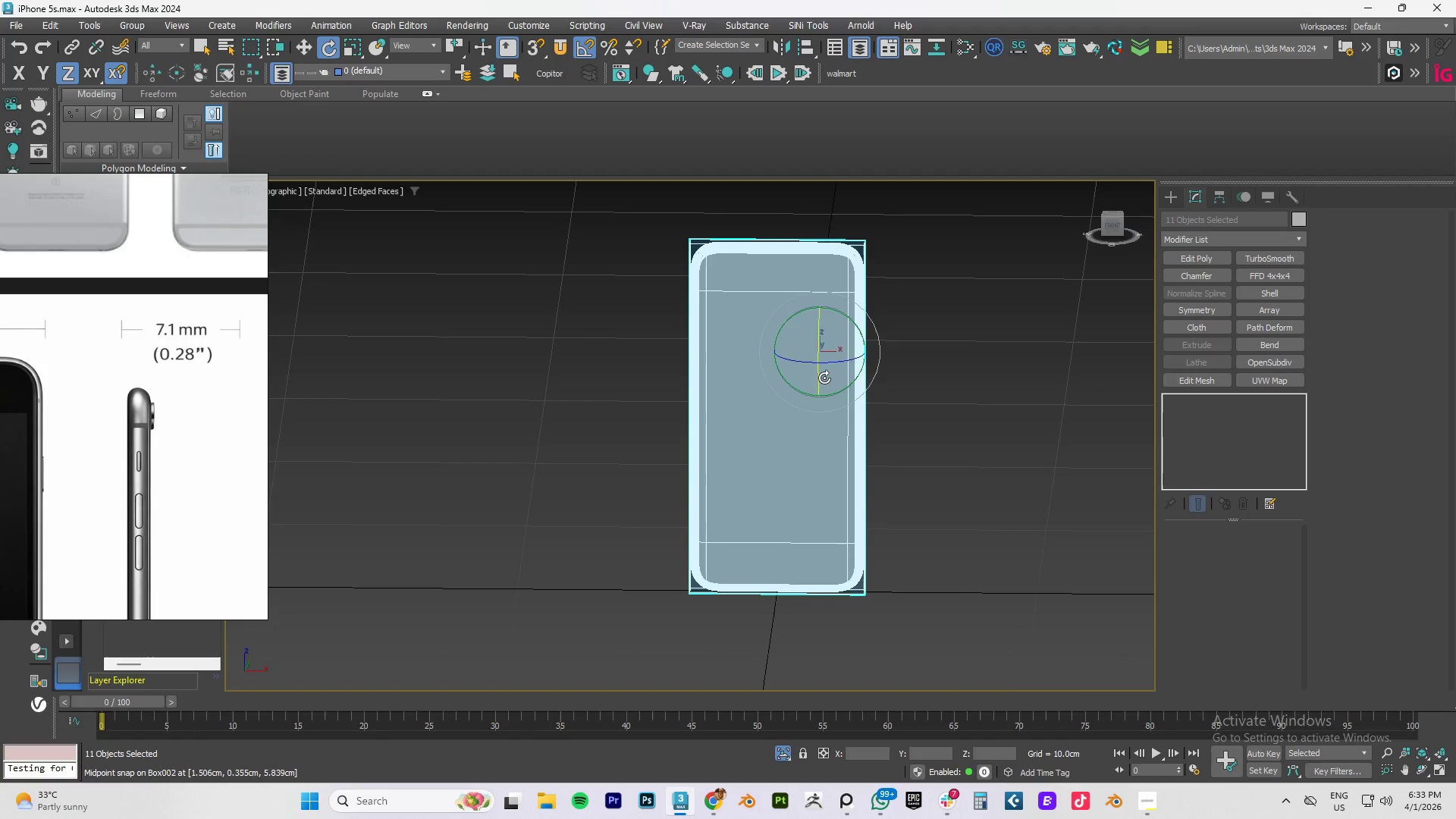 
left_click_drag(start_coordinate=[820, 385], to_coordinate=[832, 316])
 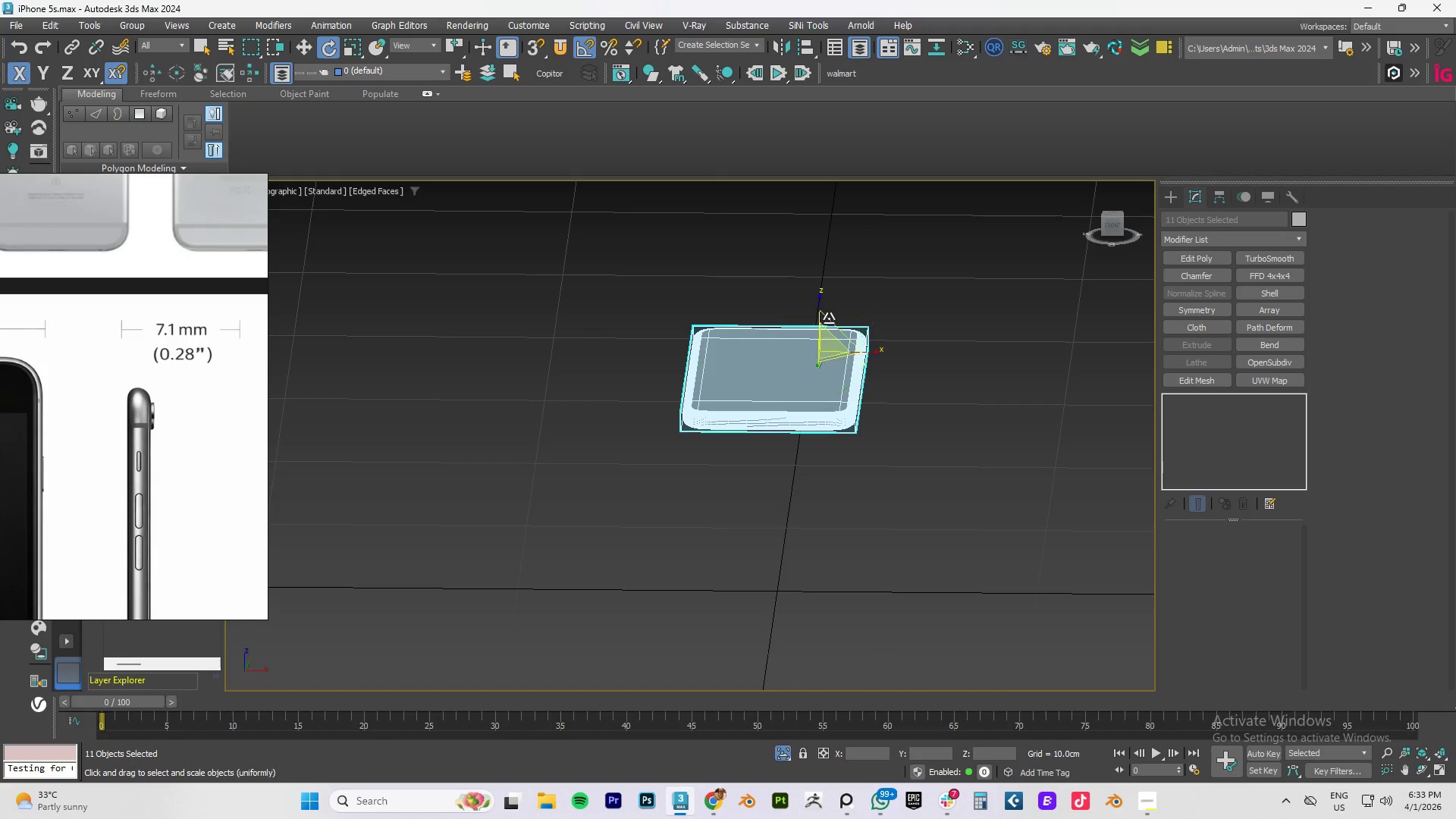 
type(rtz)
 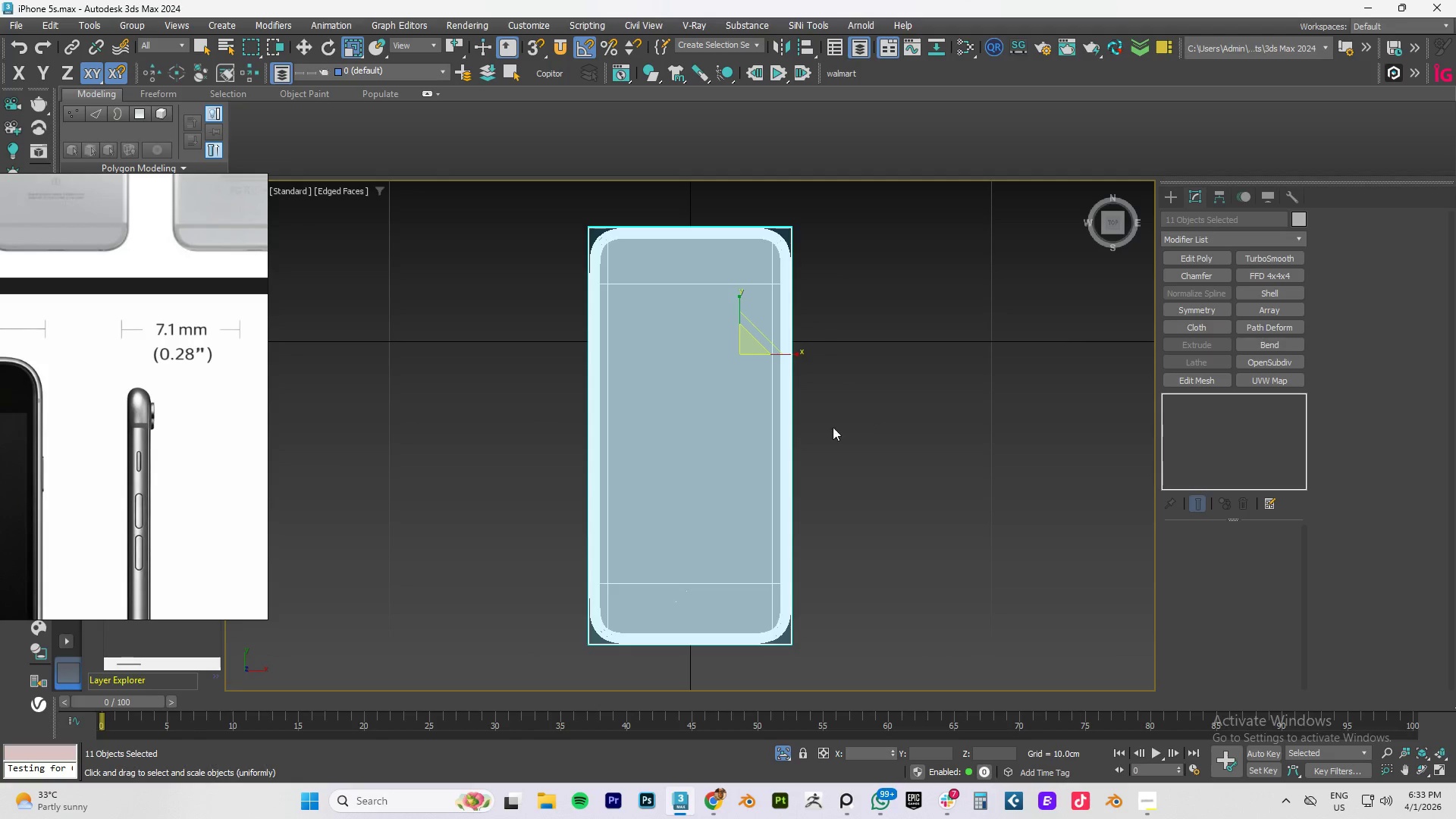 
scroll: coordinate [802, 435], scroll_direction: down, amount: 3.0
 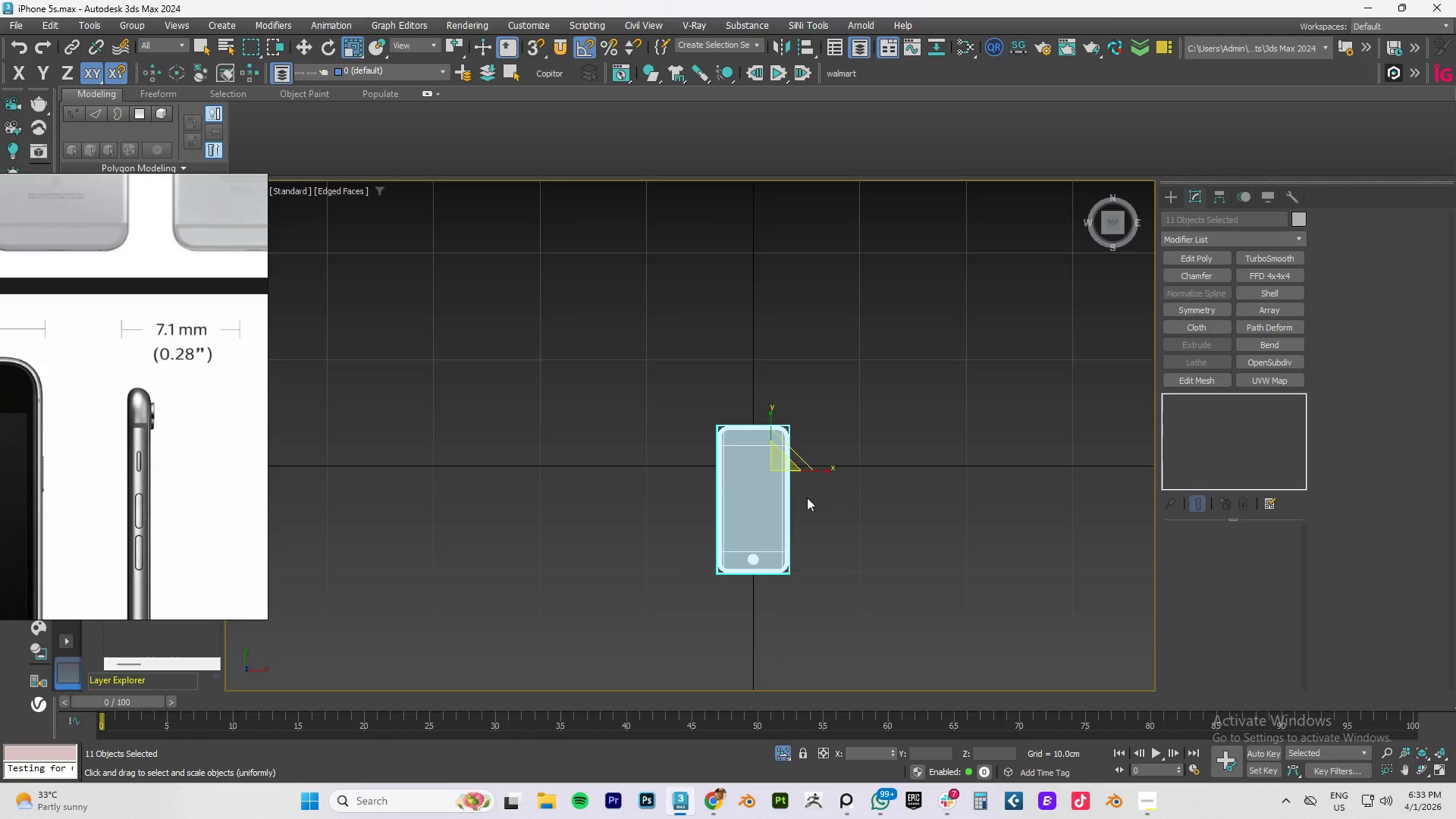 
scroll: coordinate [832, 513], scroll_direction: up, amount: 2.0
 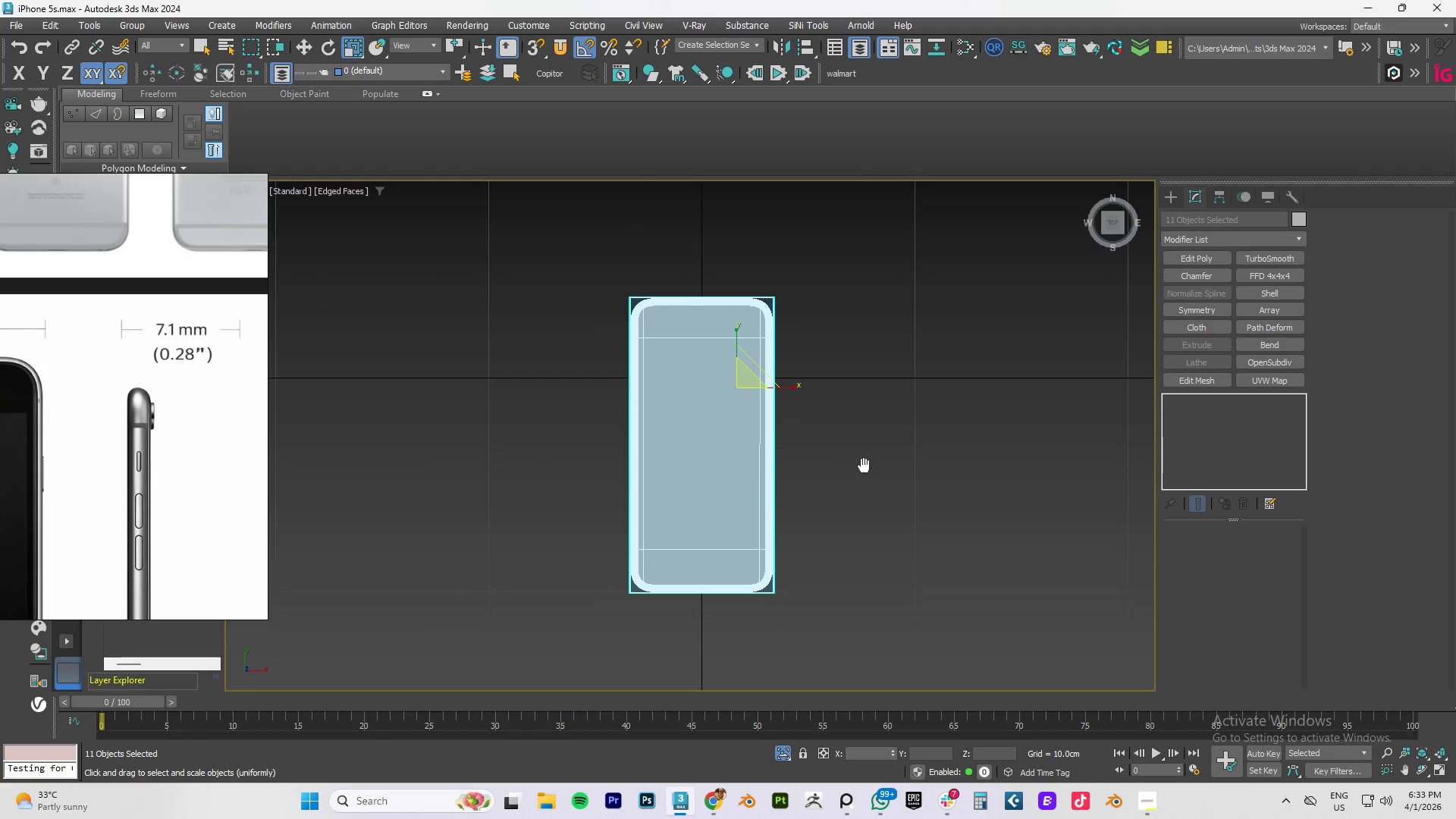 
left_click([863, 468])
 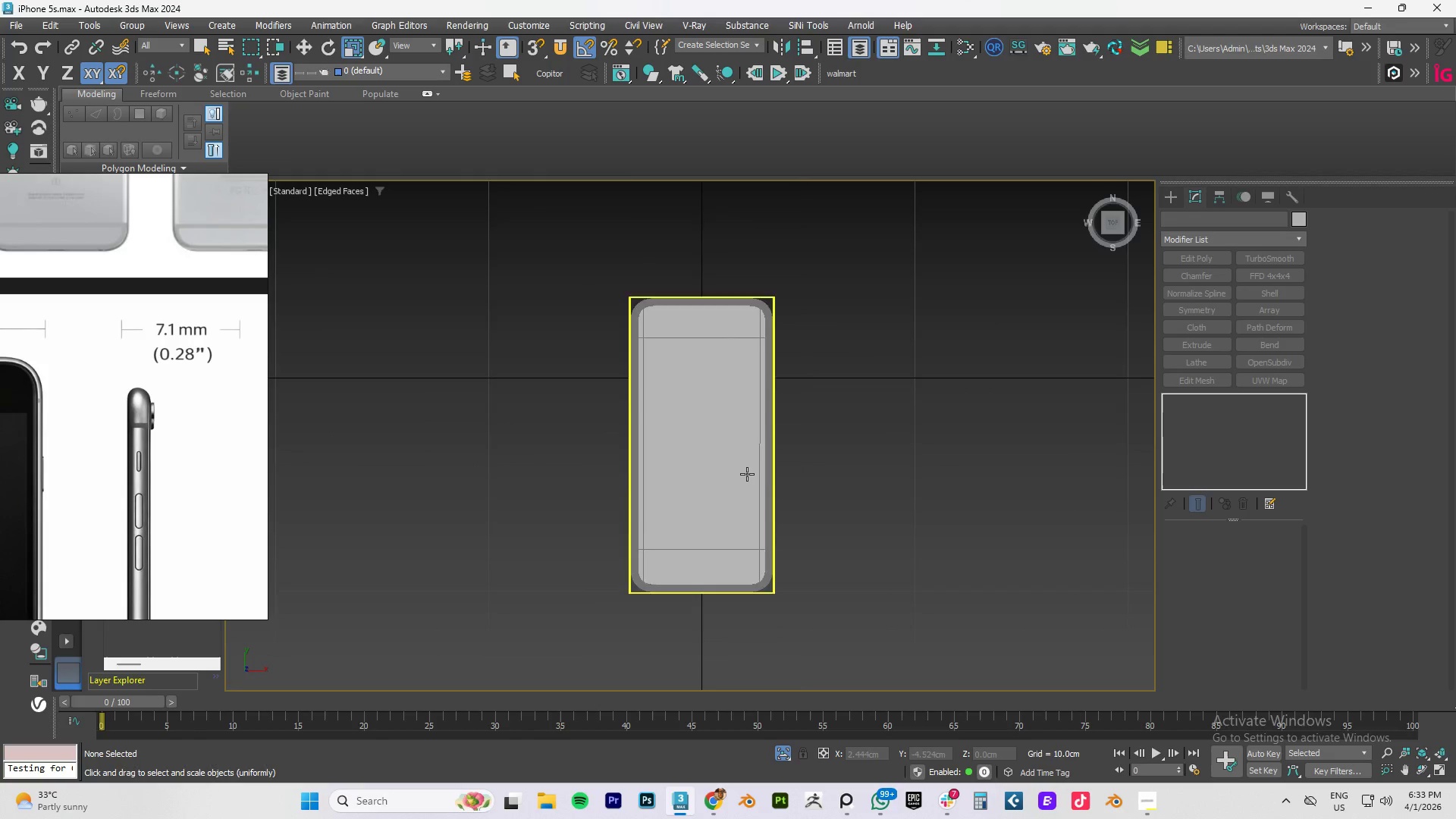 
scroll: coordinate [747, 473], scroll_direction: up, amount: 2.0
 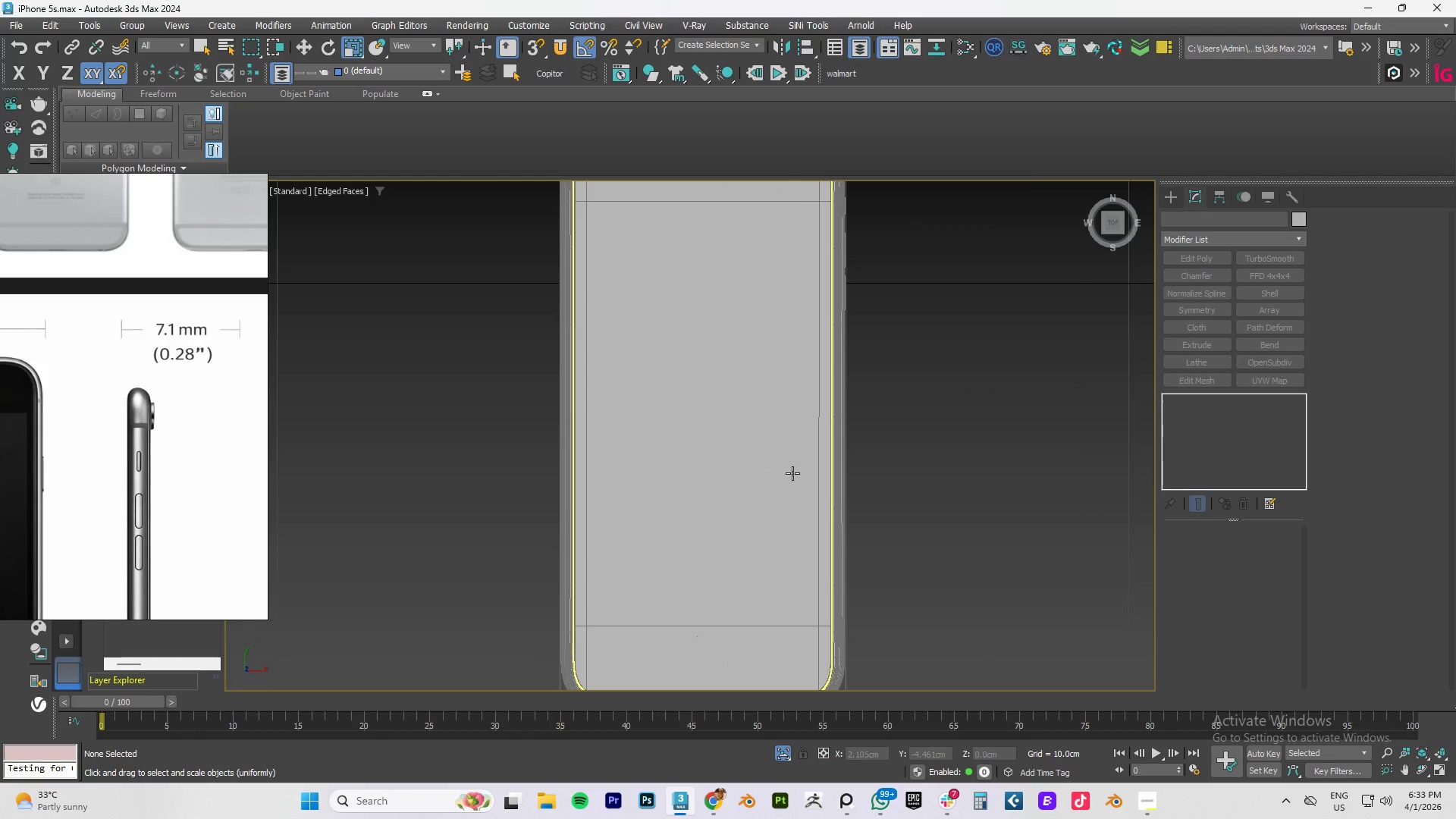 
scroll: coordinate [792, 473], scroll_direction: down, amount: 2.0
 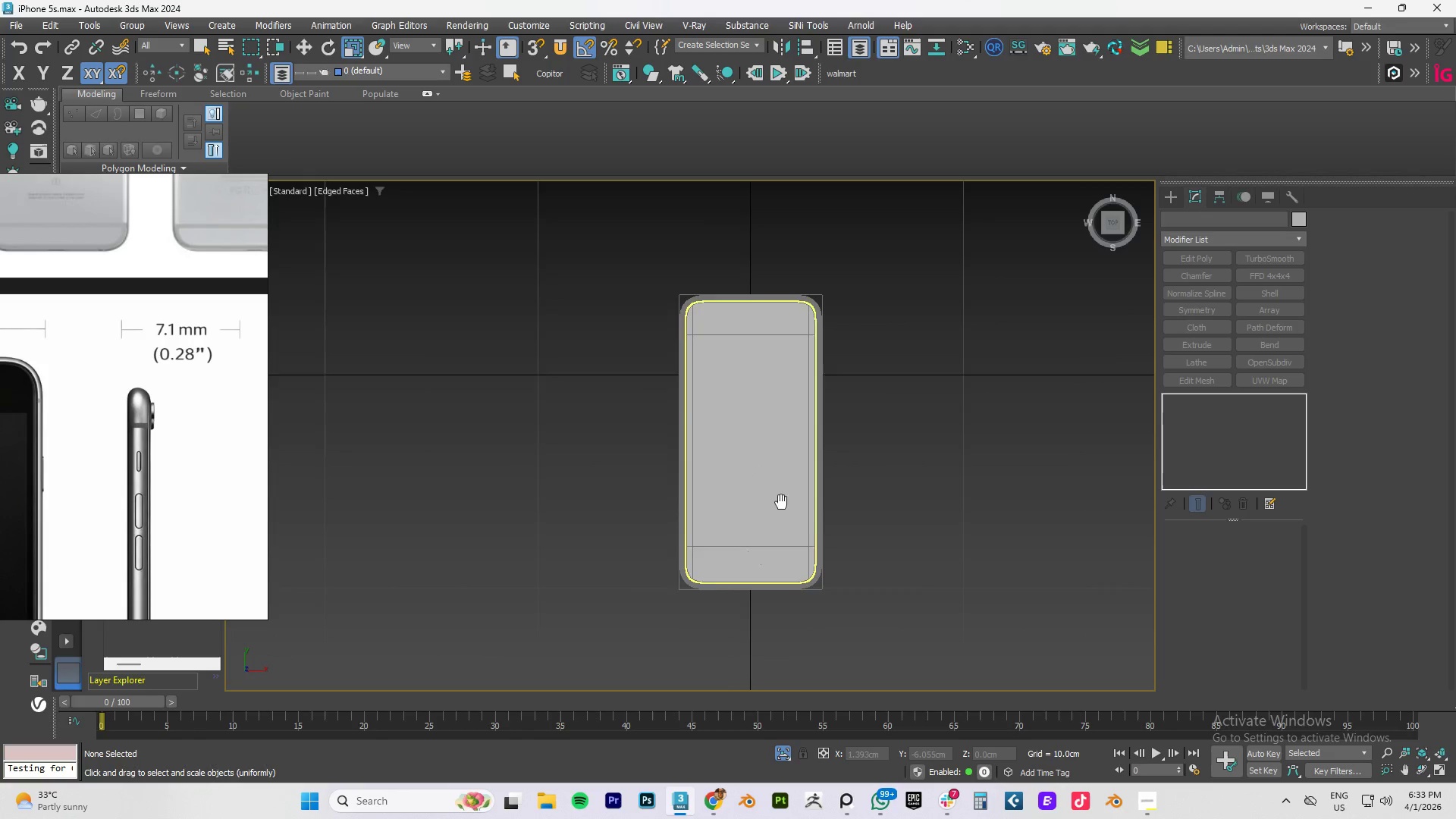 
scroll: coordinate [754, 551], scroll_direction: up, amount: 2.0
 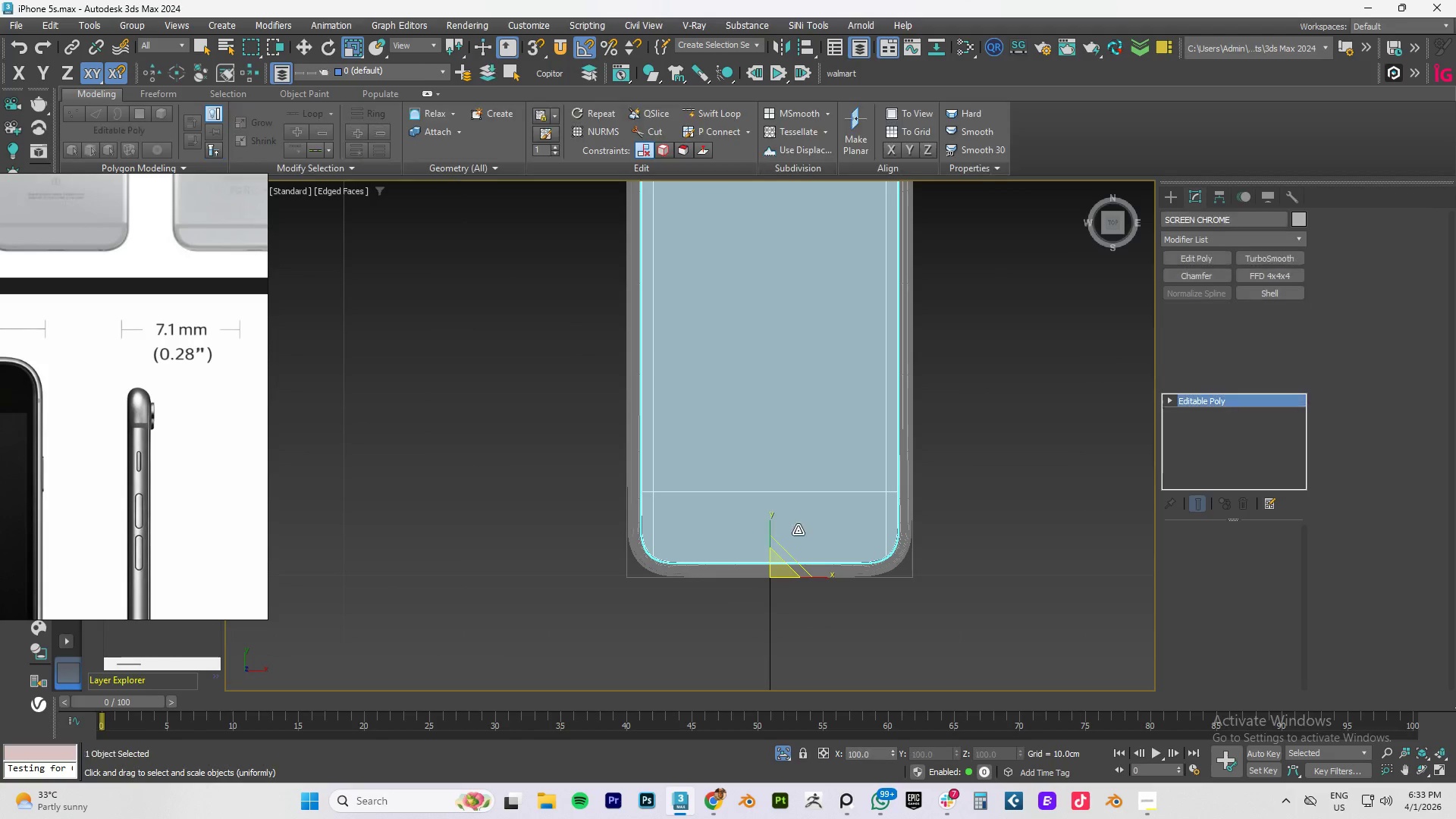 
hold_key(key=AltLeft, duration=0.98)
 